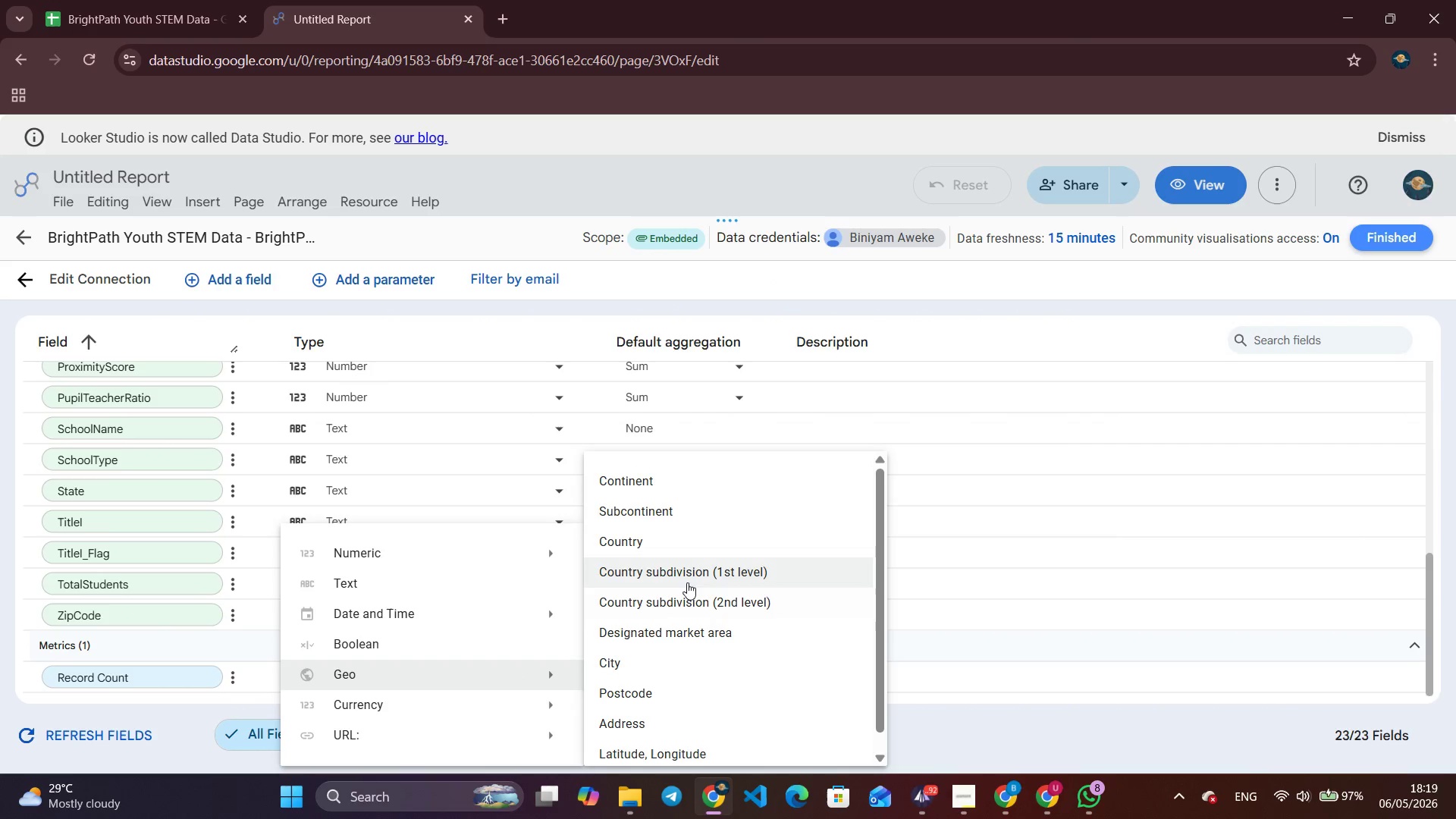 
left_click([687, 581])
 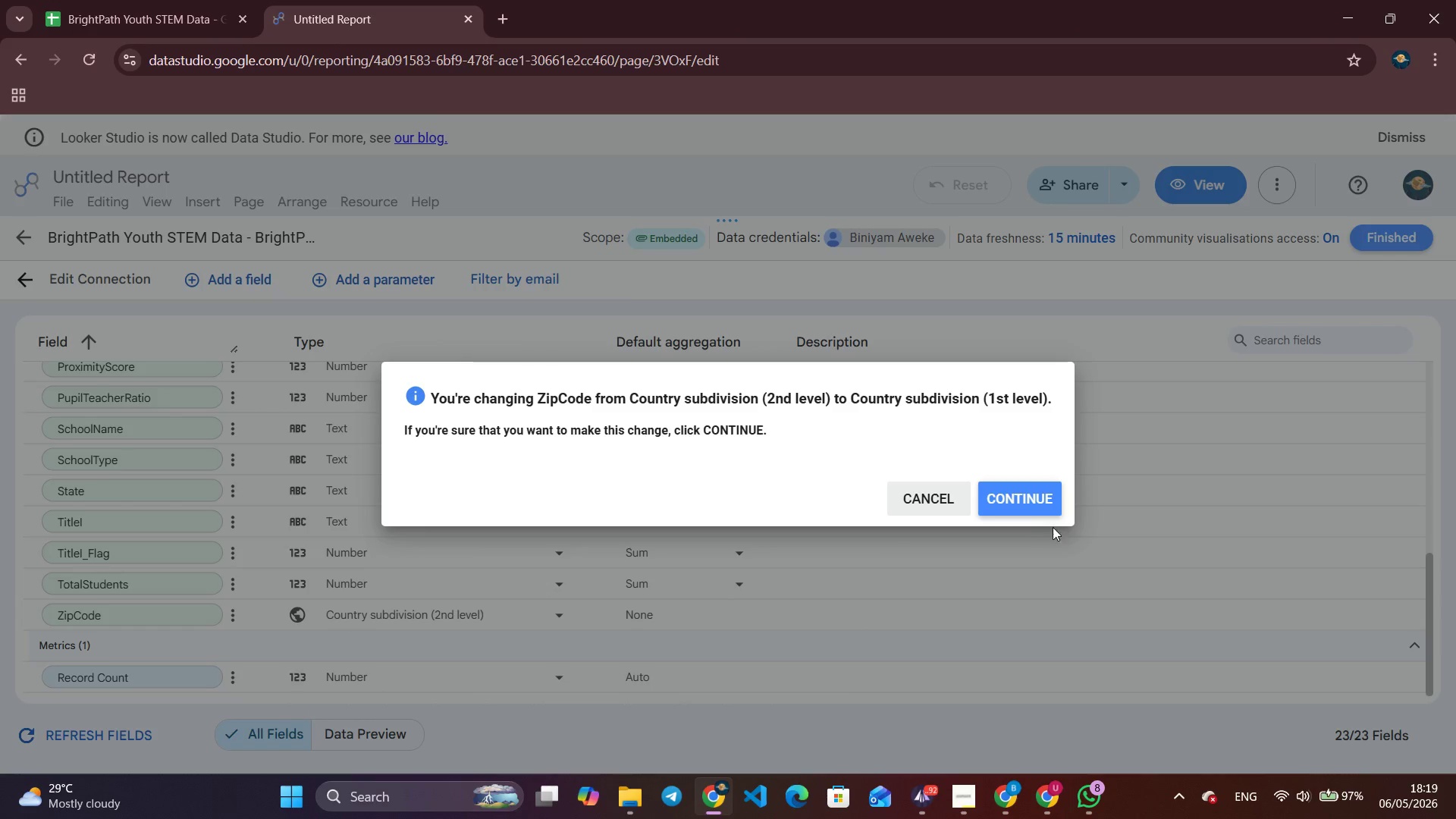 
left_click([1037, 500])
 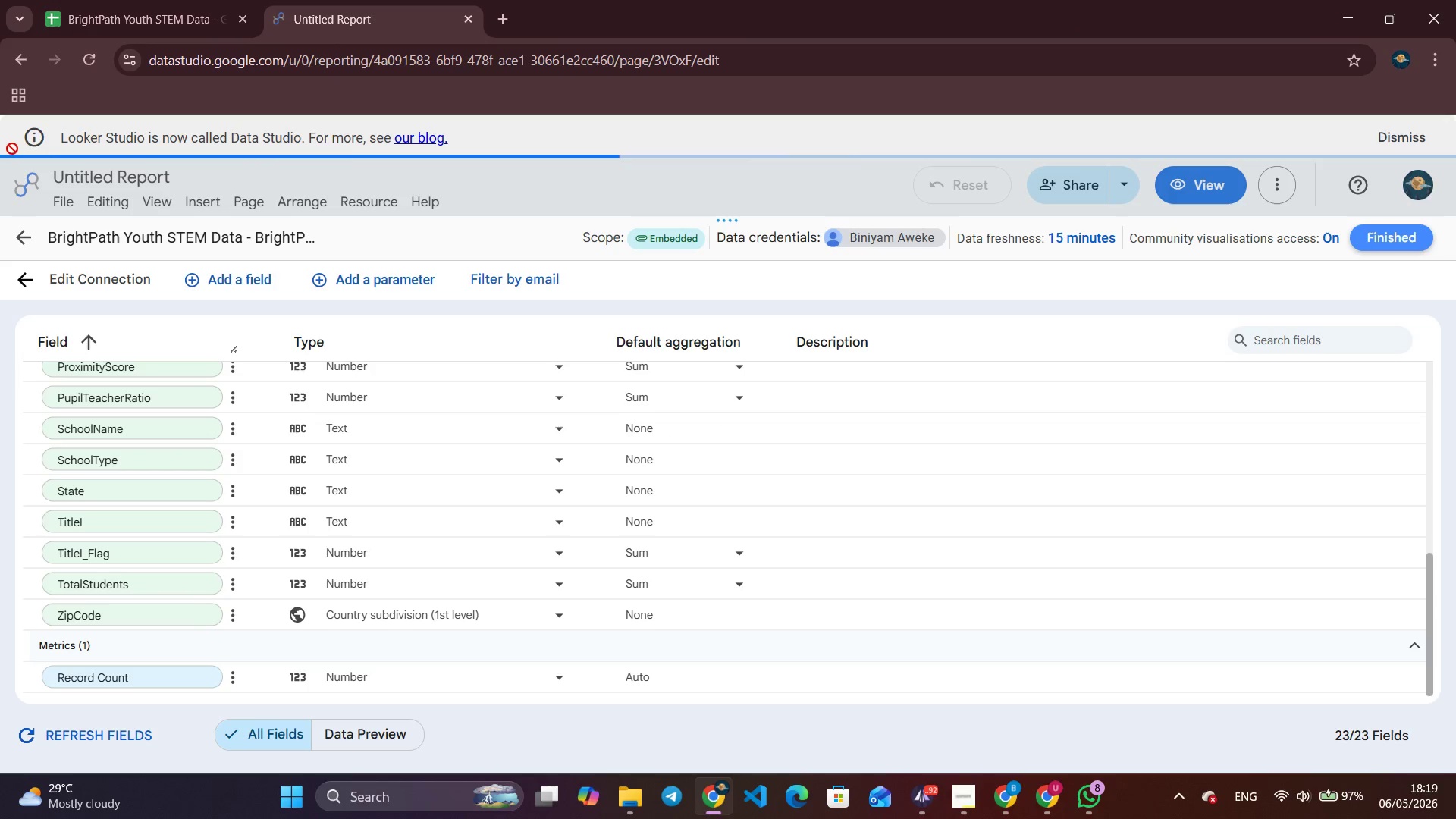 
left_click([27, 240])
 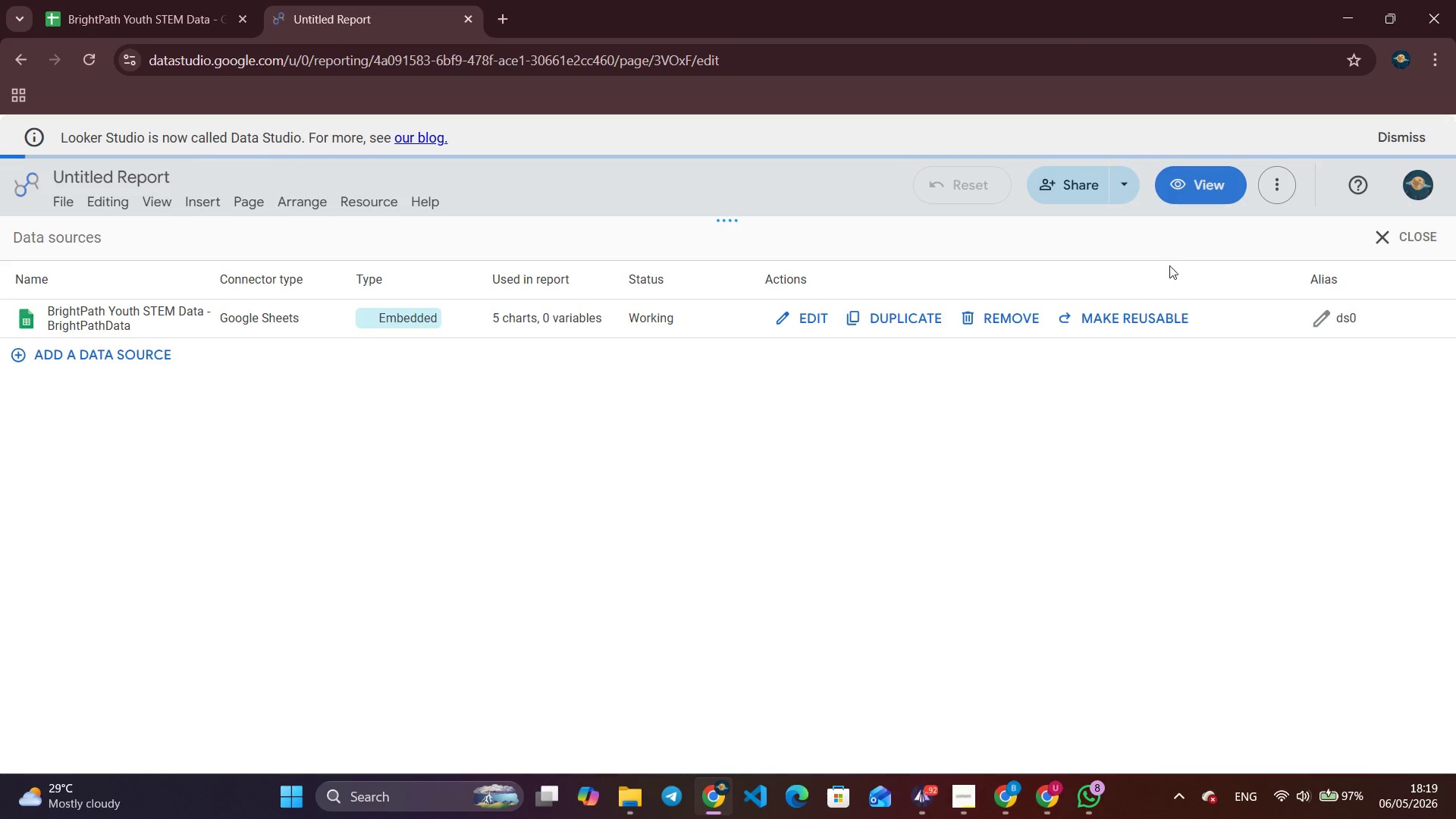 
left_click([1418, 233])
 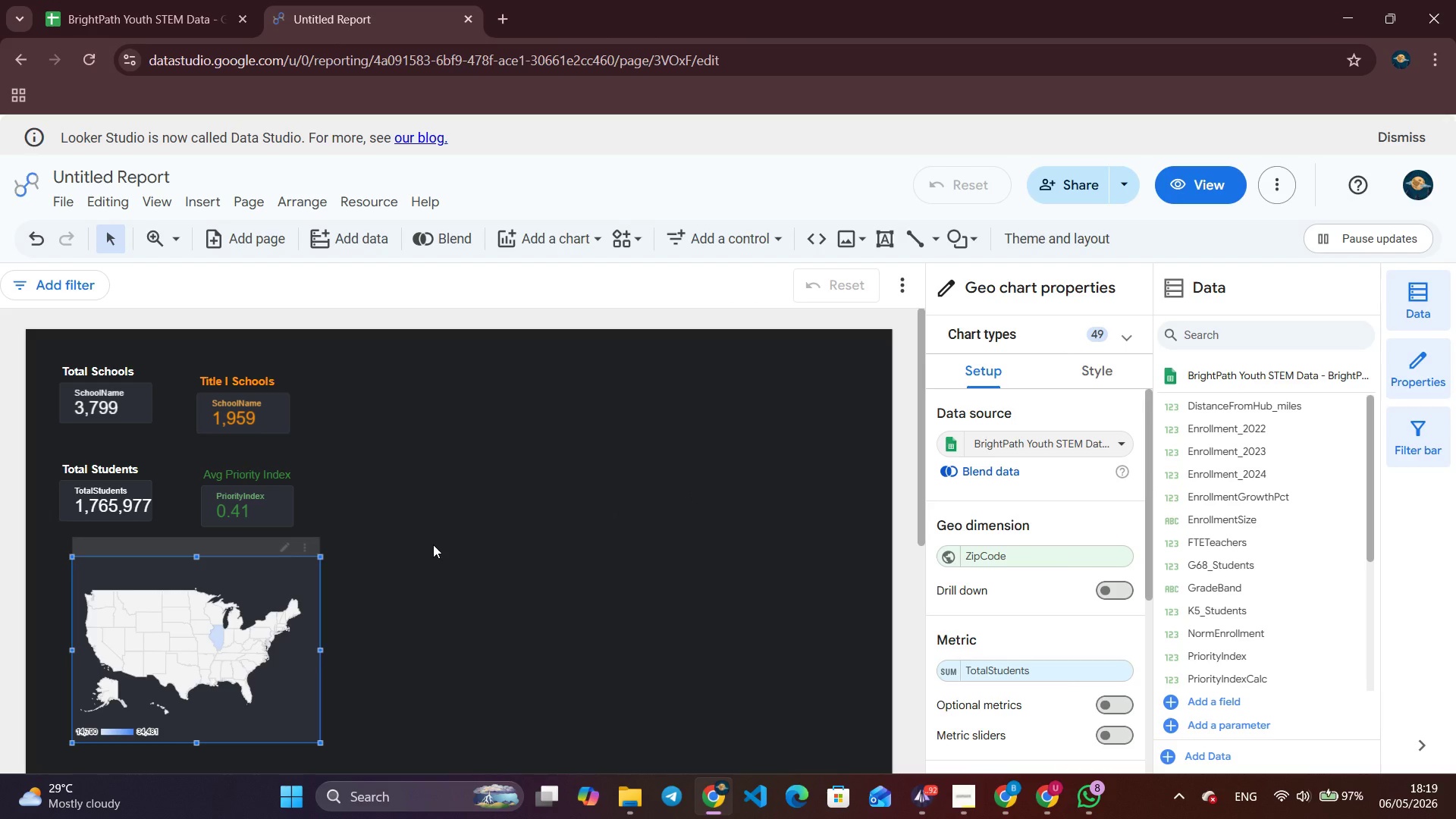 
left_click([433, 544])
 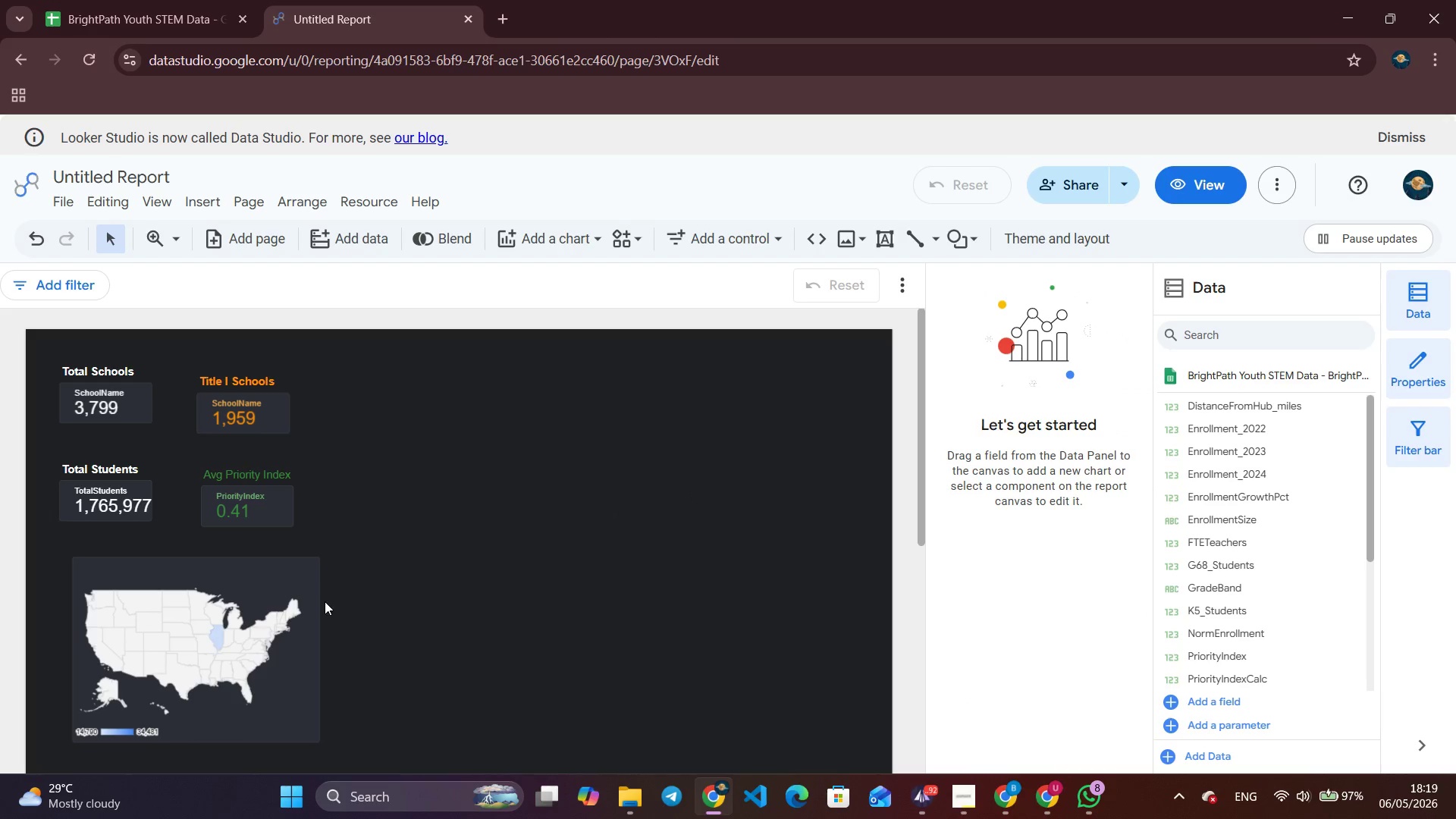 
left_click([320, 601])
 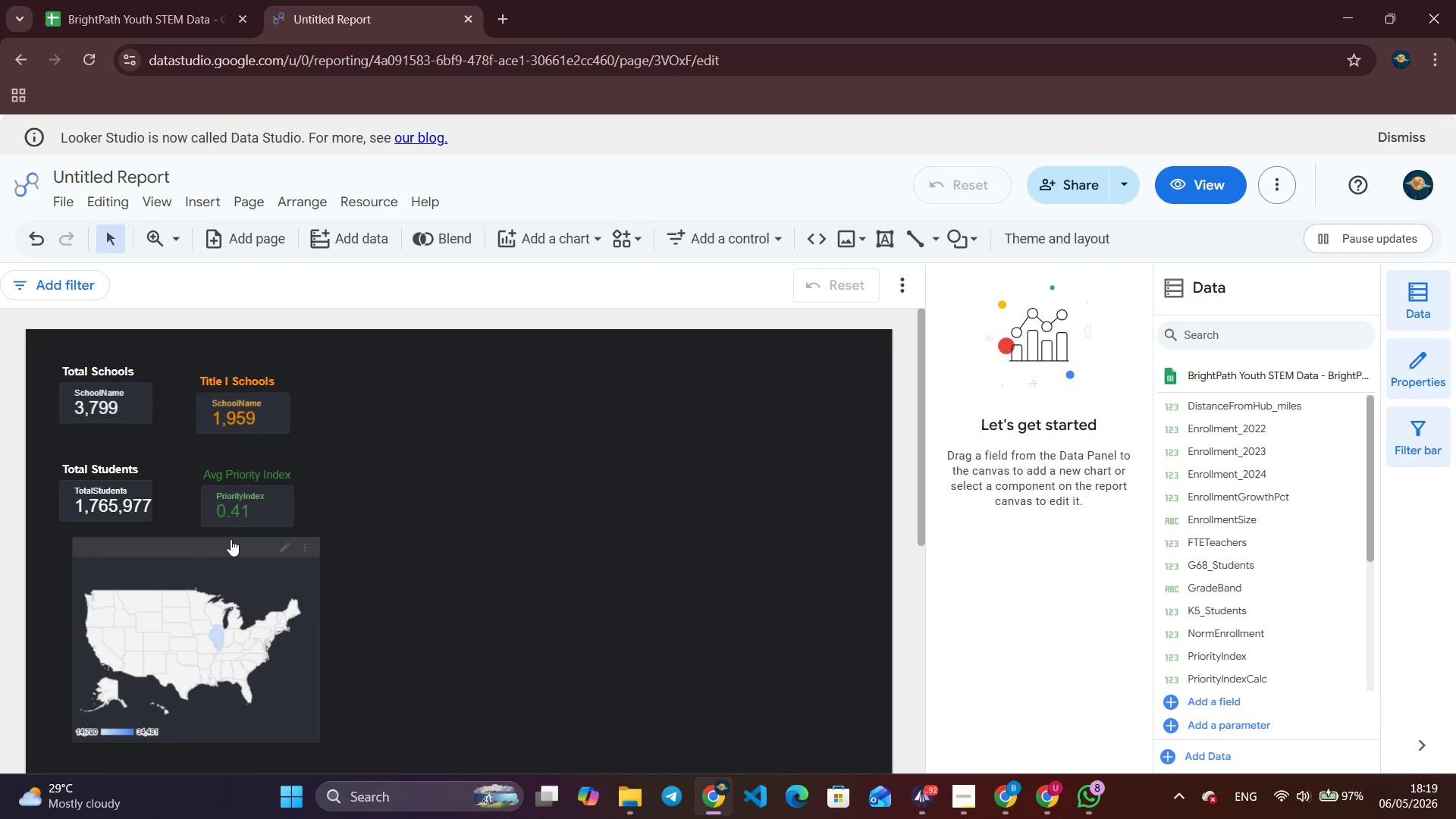 
left_click([231, 539])
 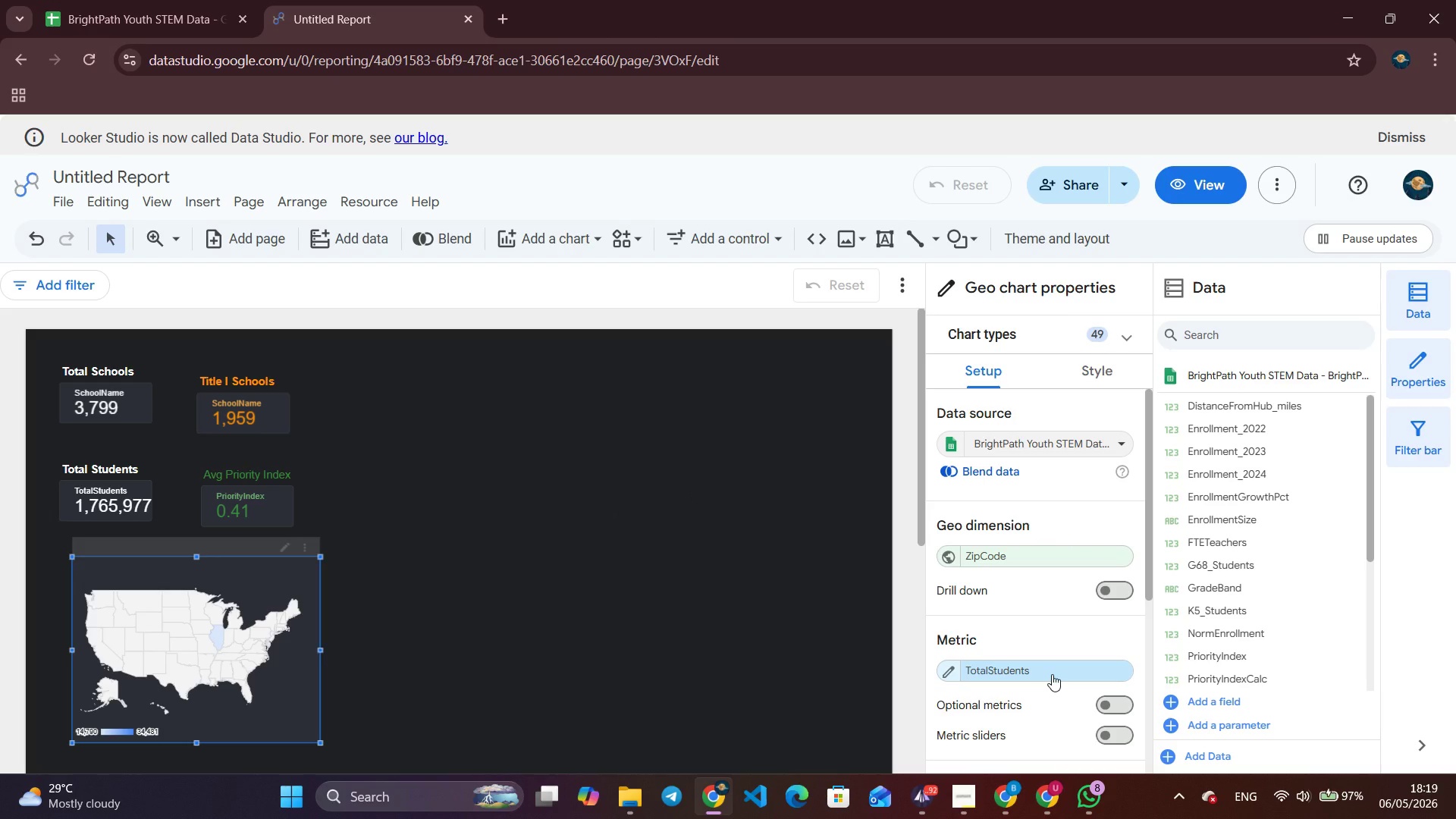 
left_click([1052, 674])
 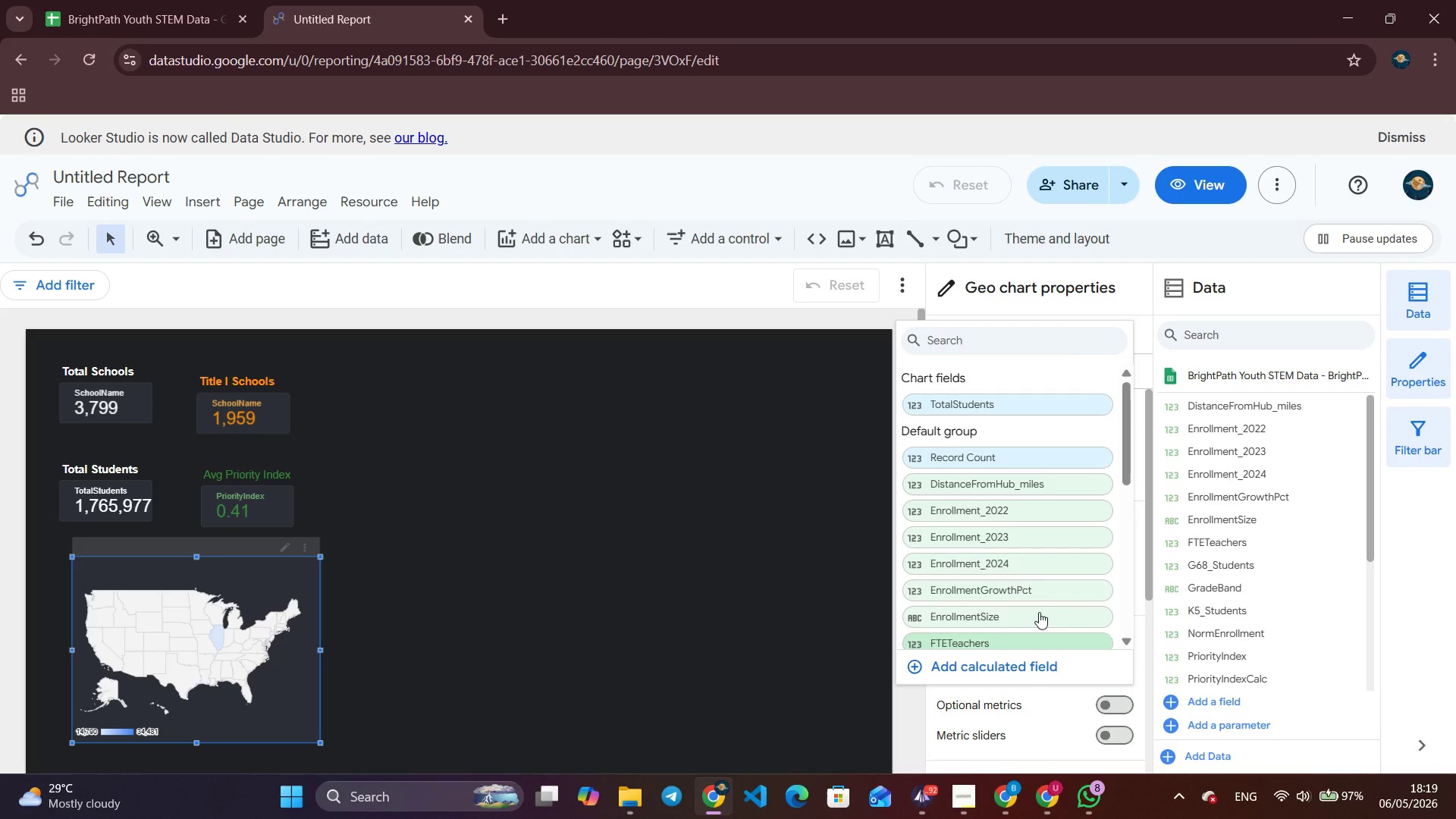 
scroll: coordinate [1016, 550], scroll_direction: none, amount: 0.0
 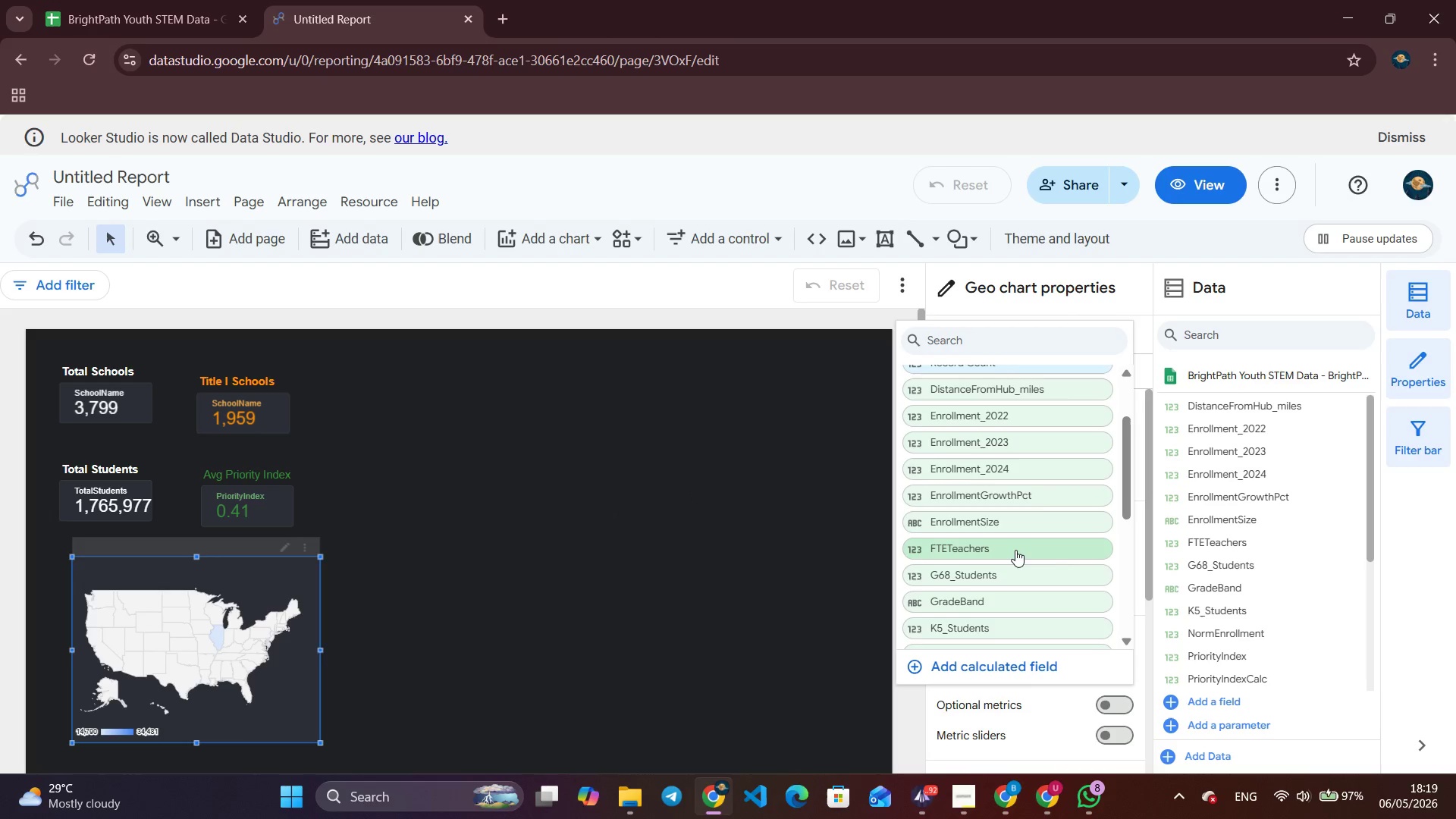 
scroll: coordinate [1015, 550], scroll_direction: up, amount: 5.0
 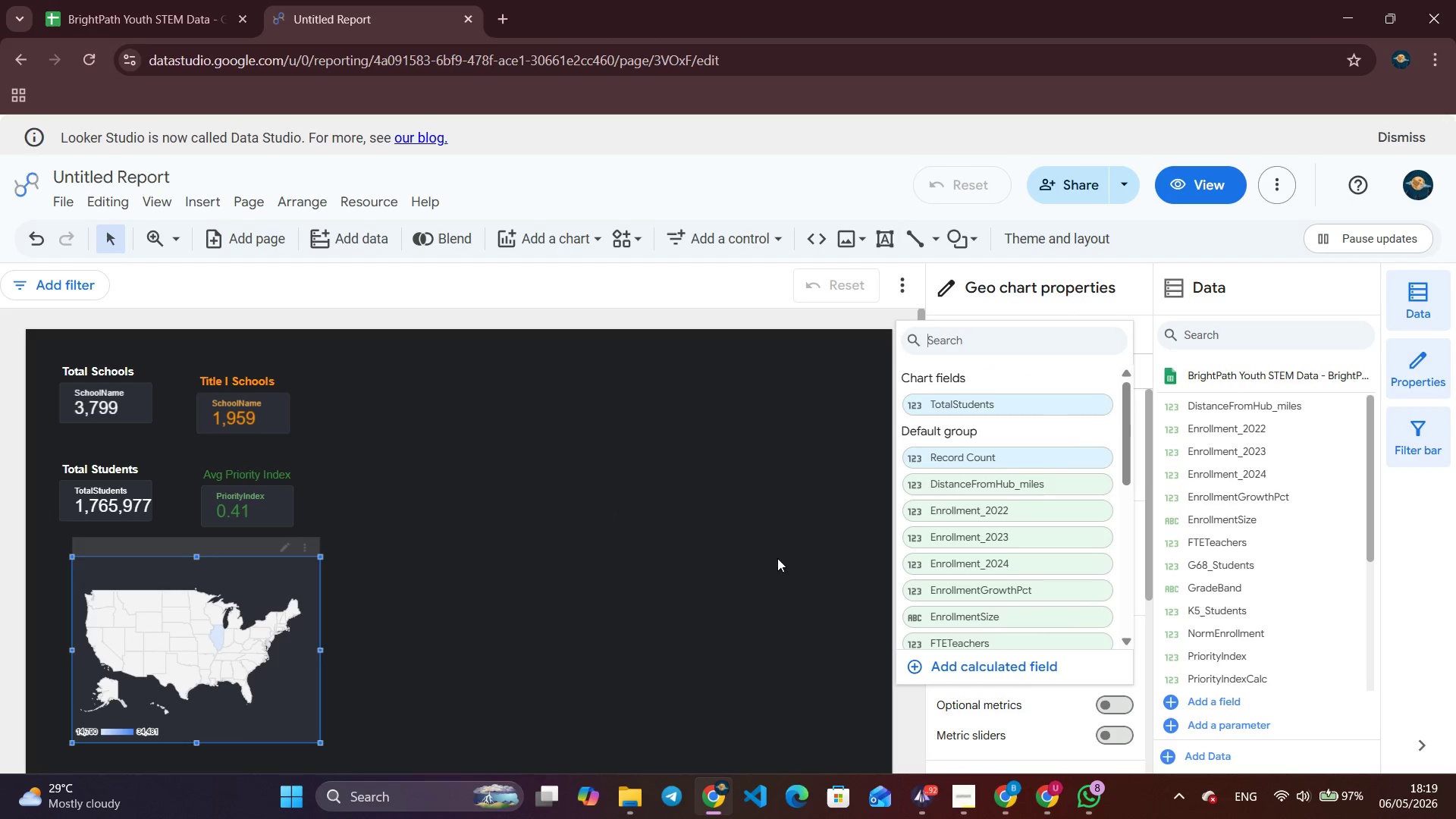 
left_click([772, 558])
 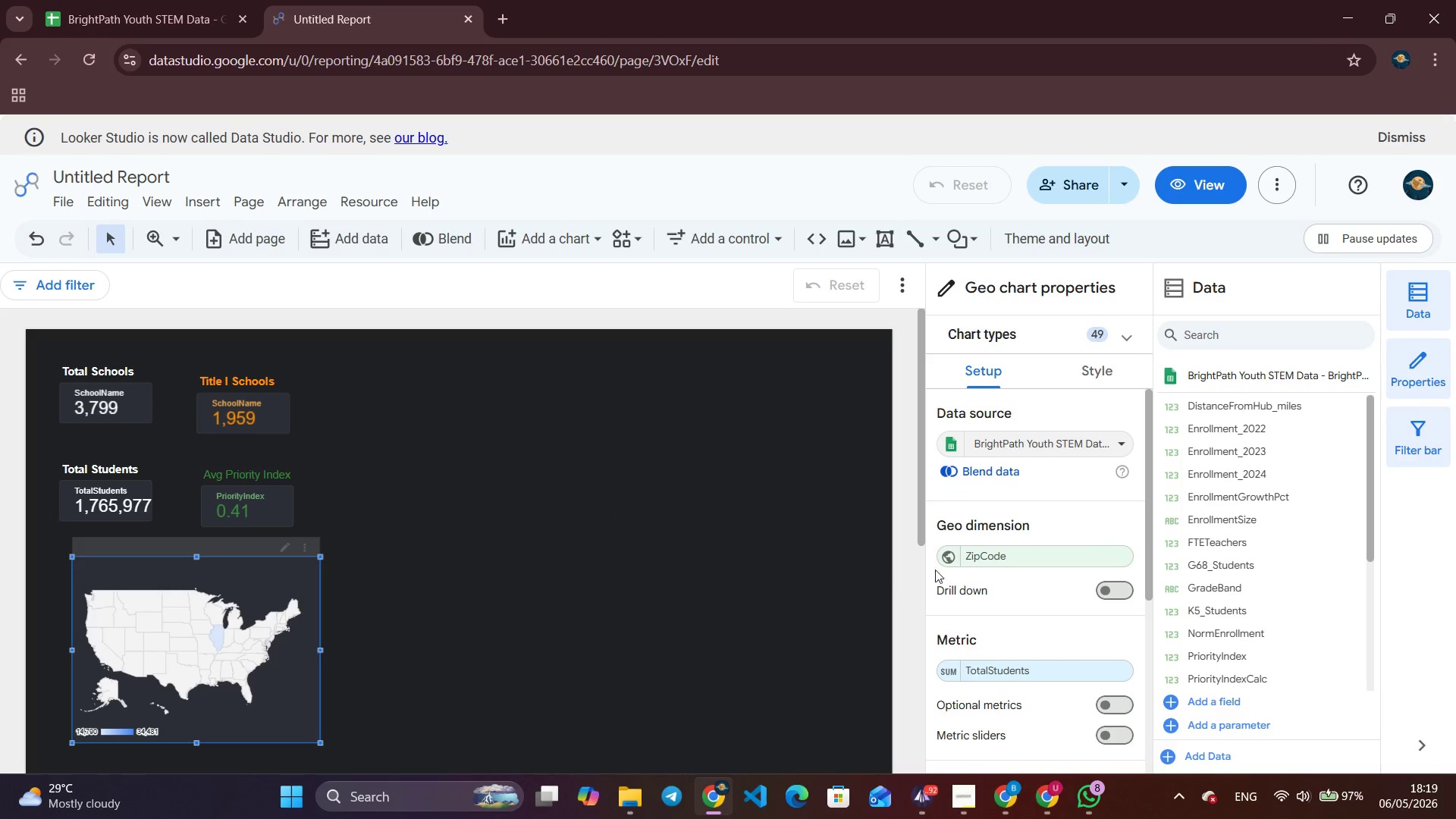 
left_click([999, 549])
 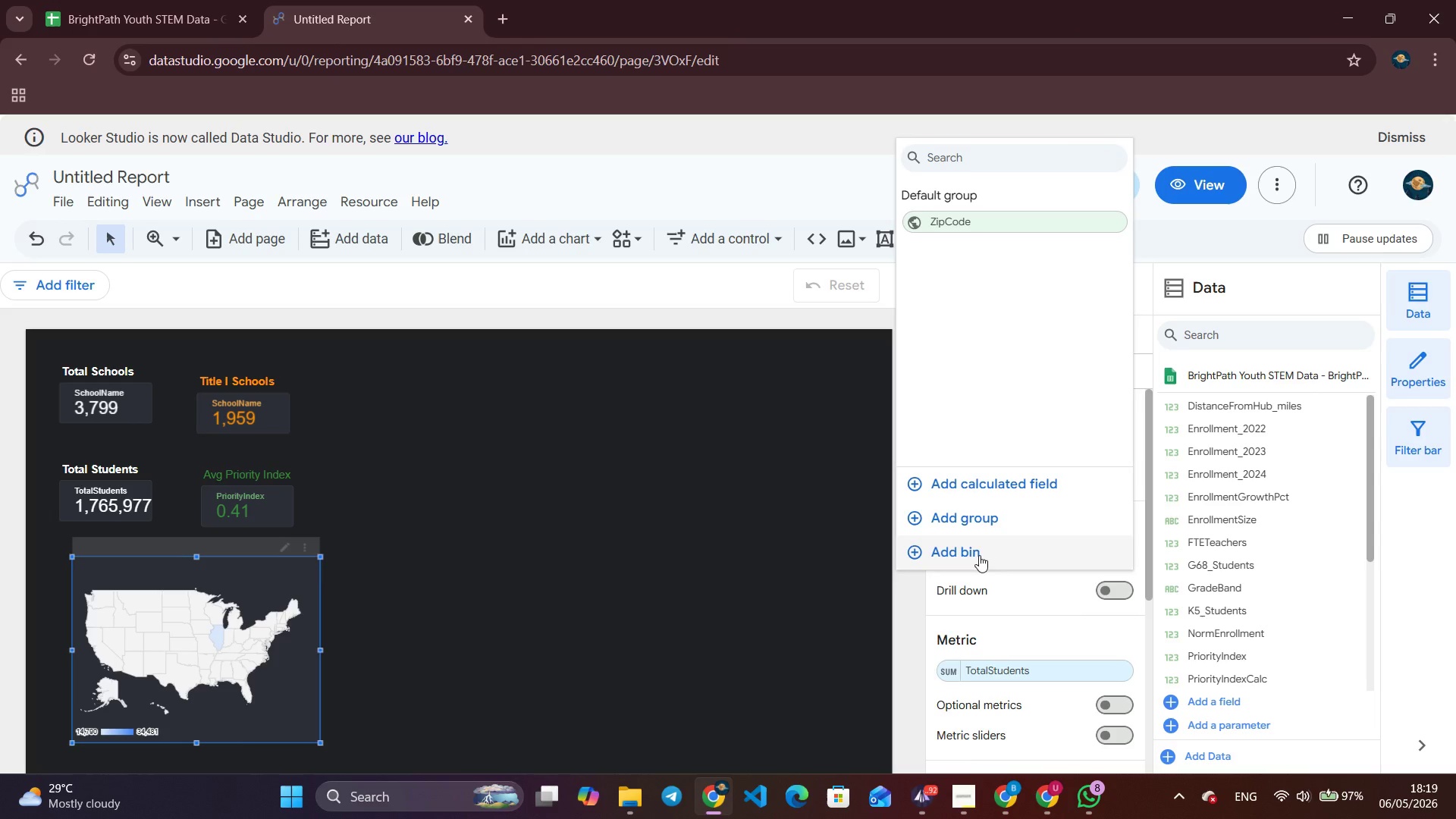 
left_click([658, 522])
 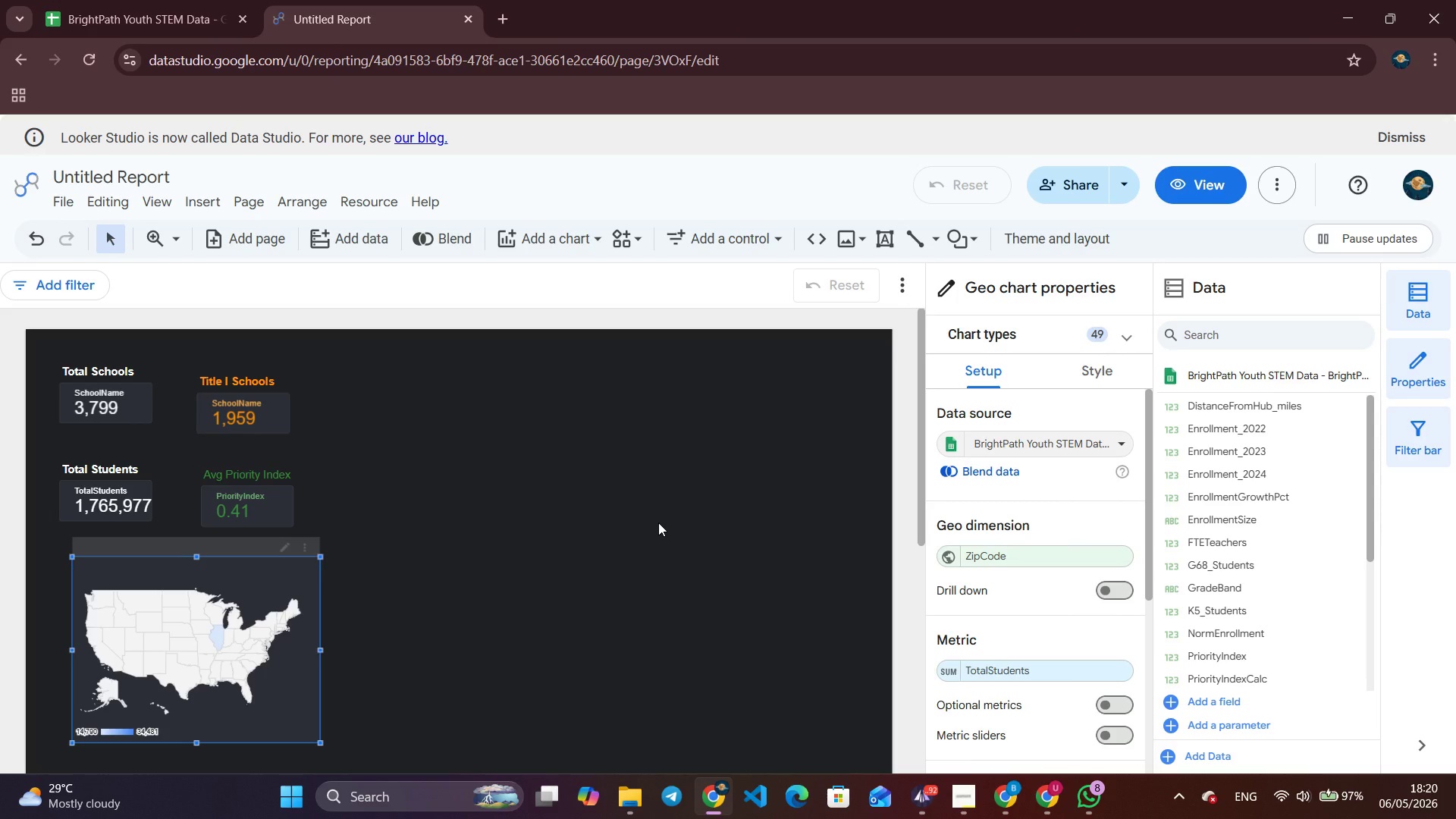 
wait(34.51)
 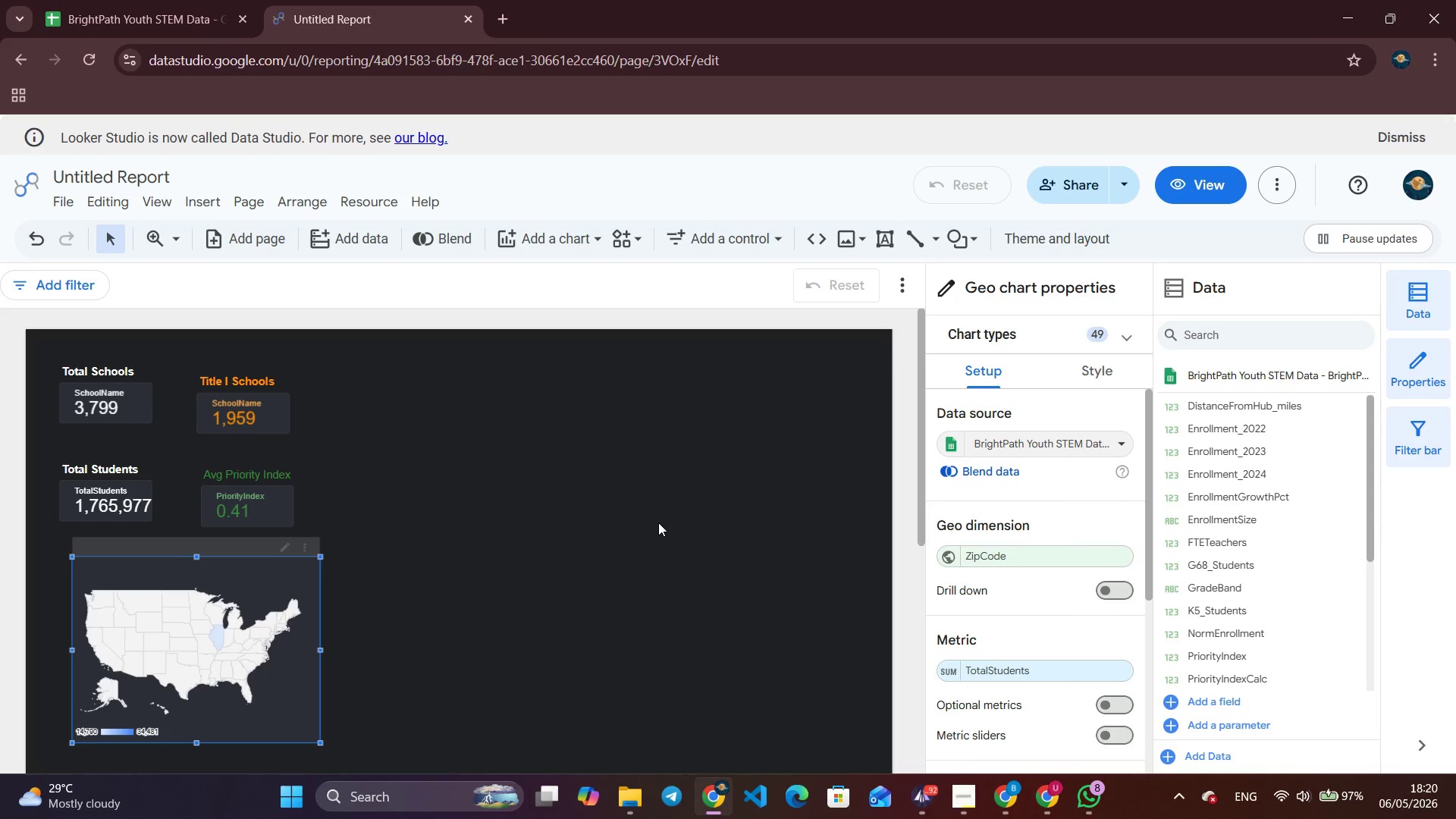 
left_click([372, 212])
 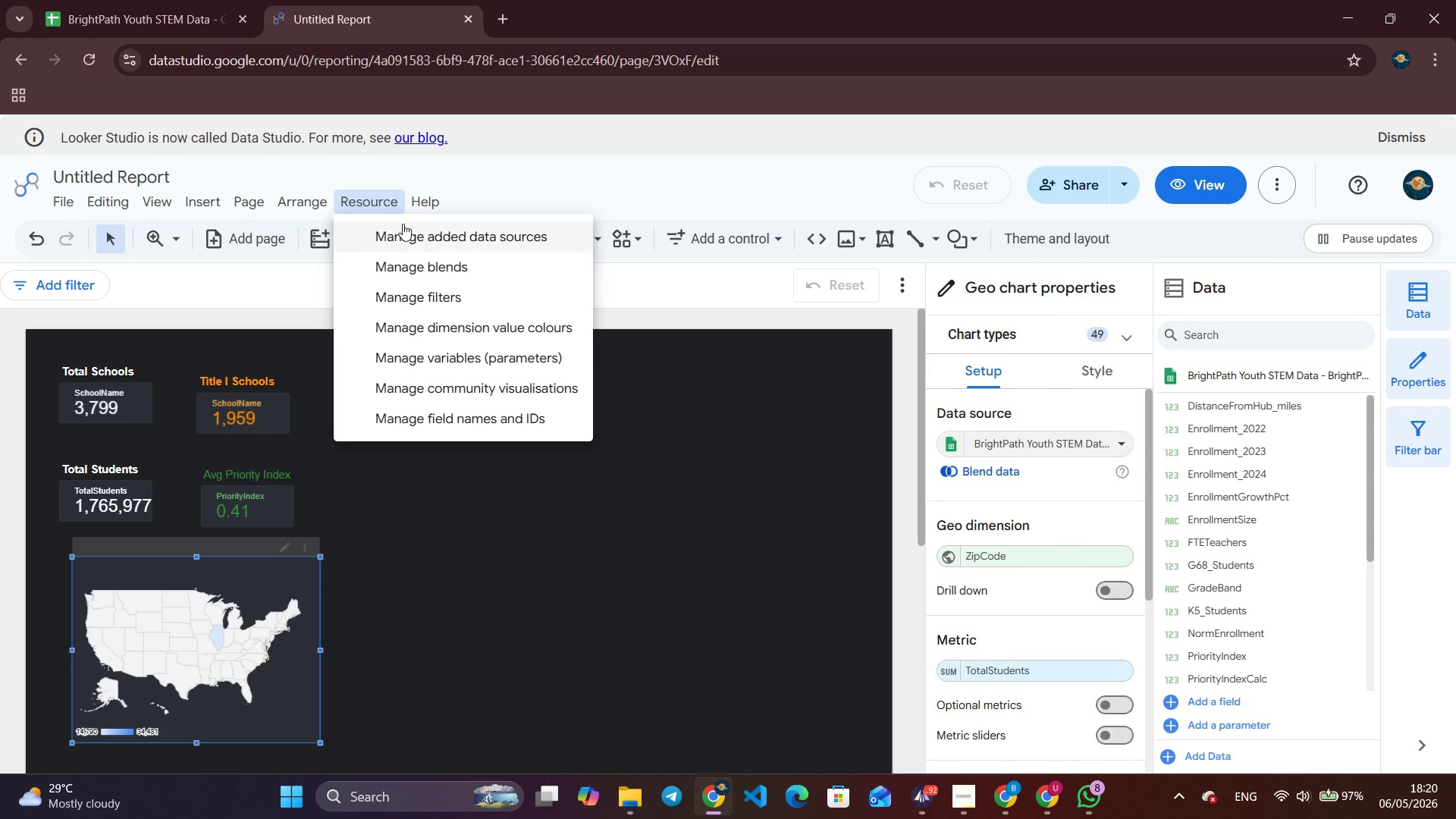 
left_click([403, 226])
 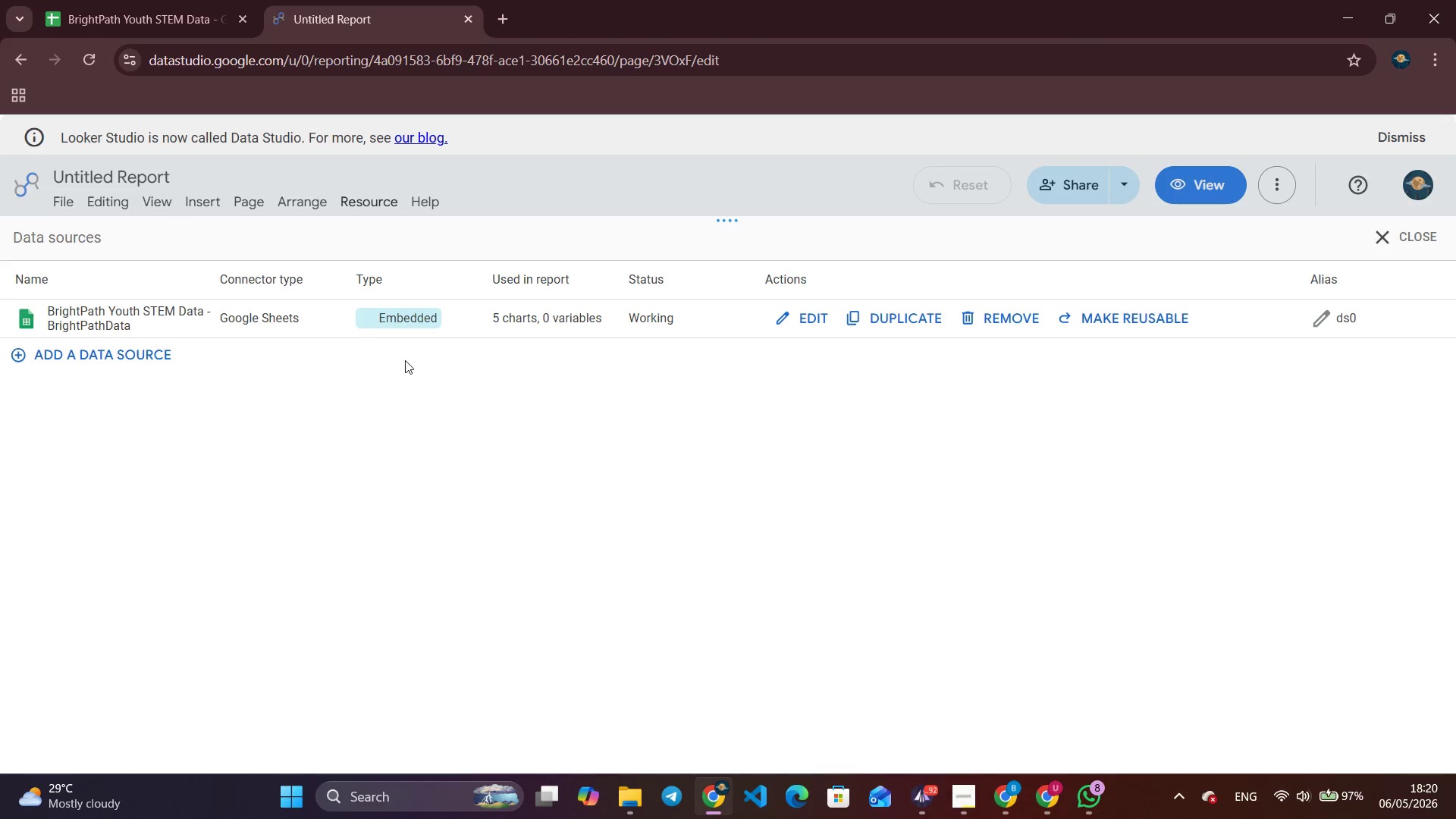 
left_click([792, 329])
 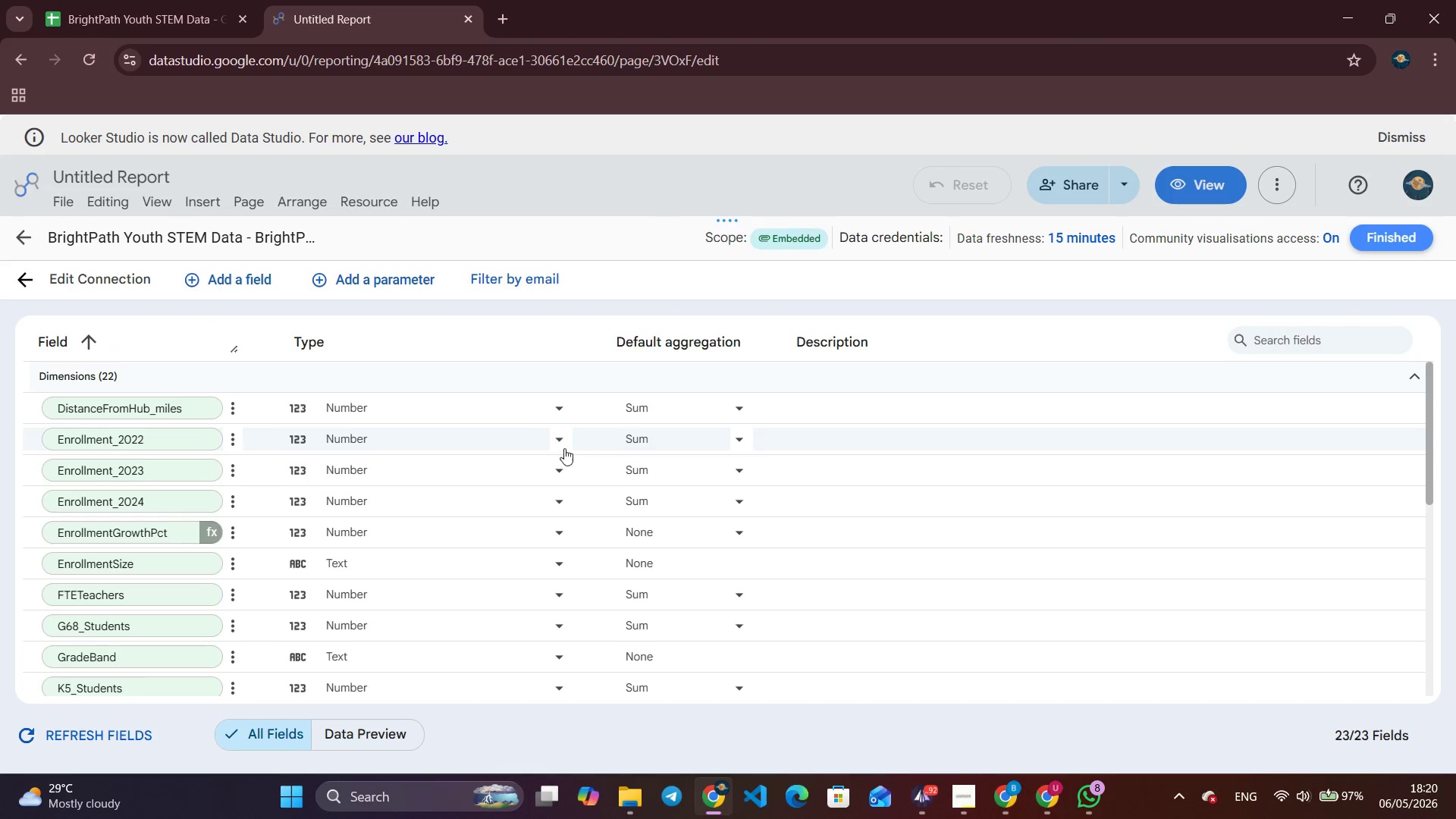 
scroll: coordinate [461, 581], scroll_direction: down, amount: 5.0
 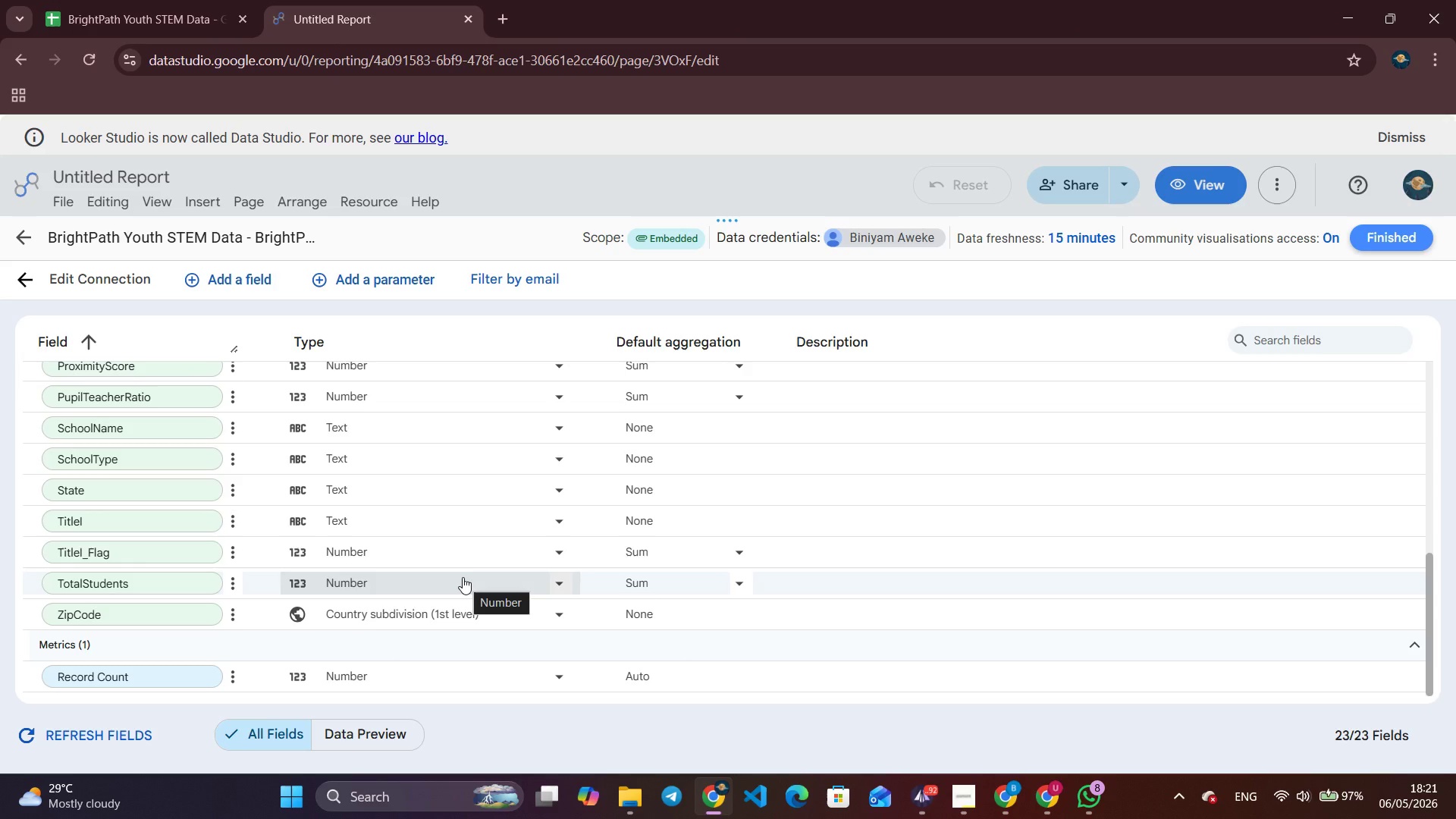 
wait(54.94)
 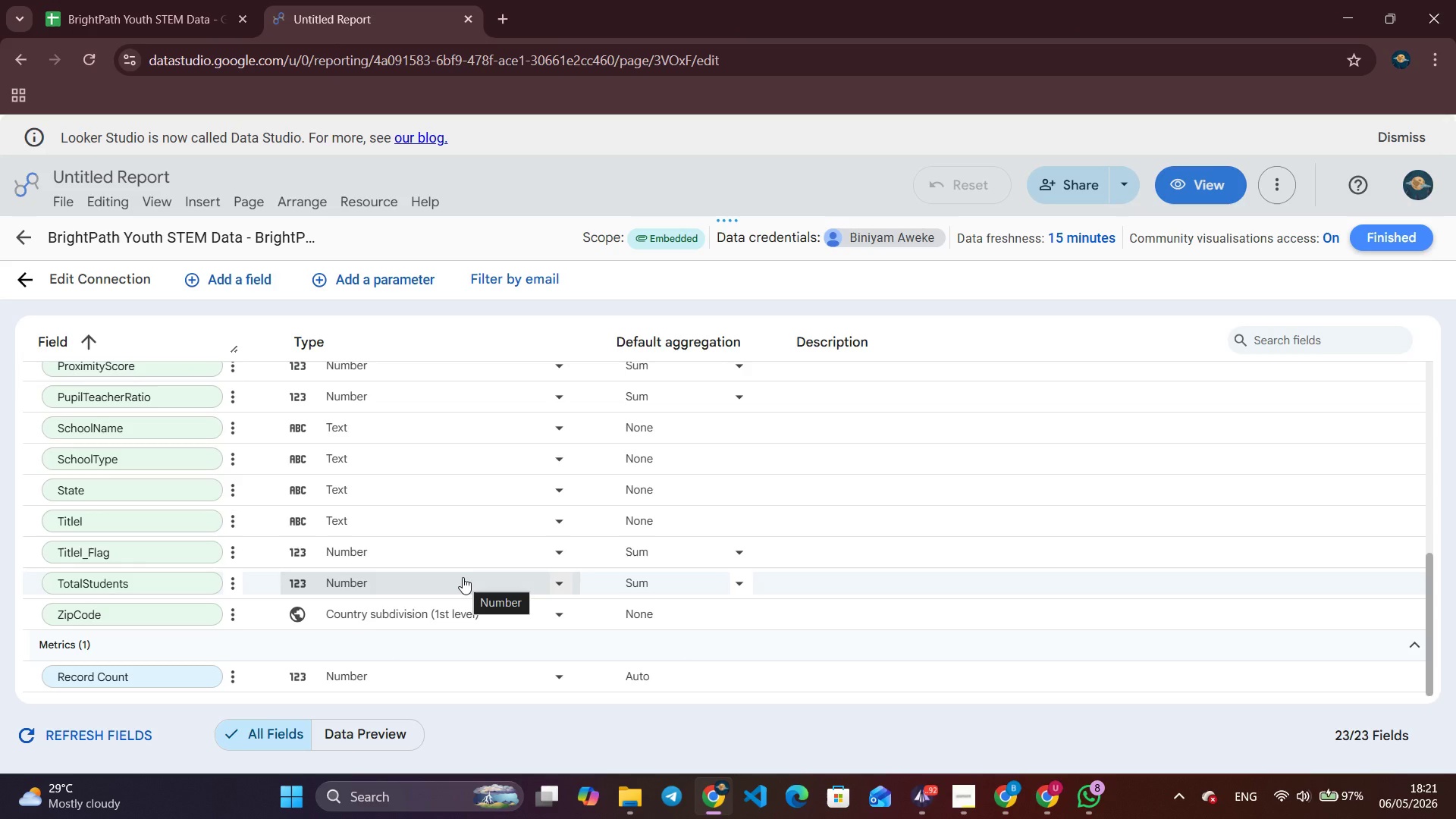 
left_click([1059, 798])
 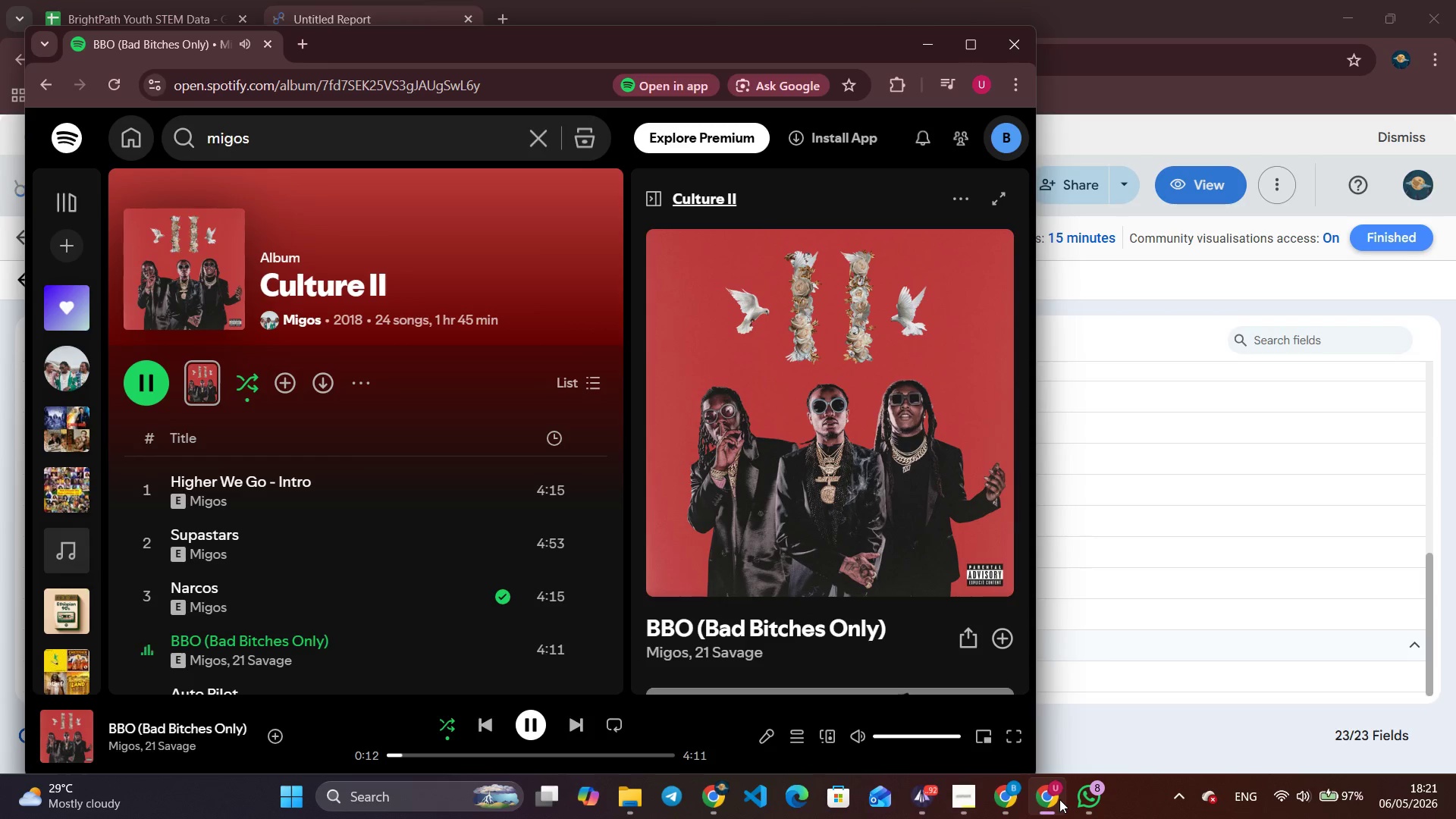 
wait(5.94)
 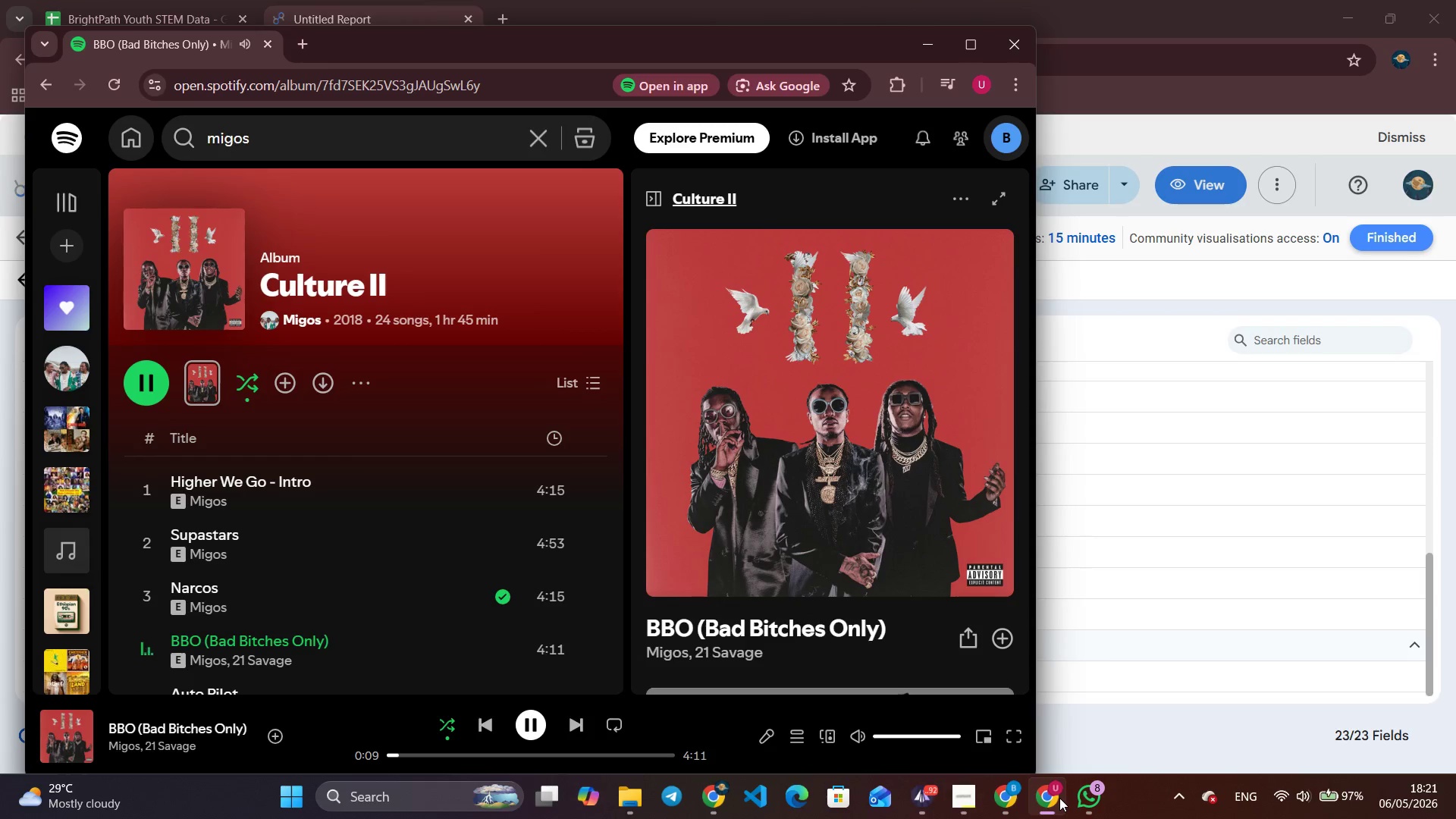 
left_click([1059, 799])
 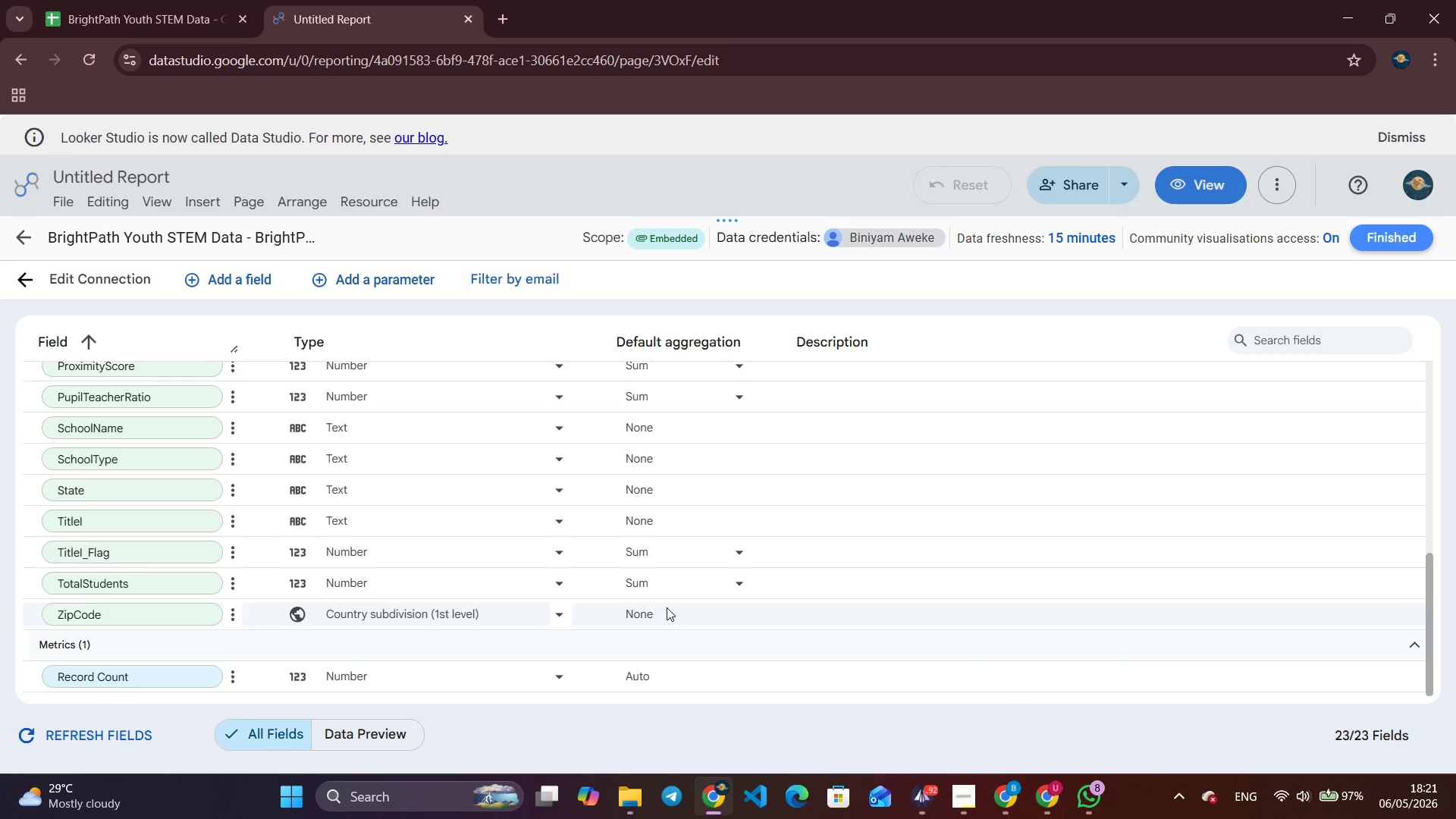 
scroll: coordinate [667, 607], scroll_direction: down, amount: 4.0
 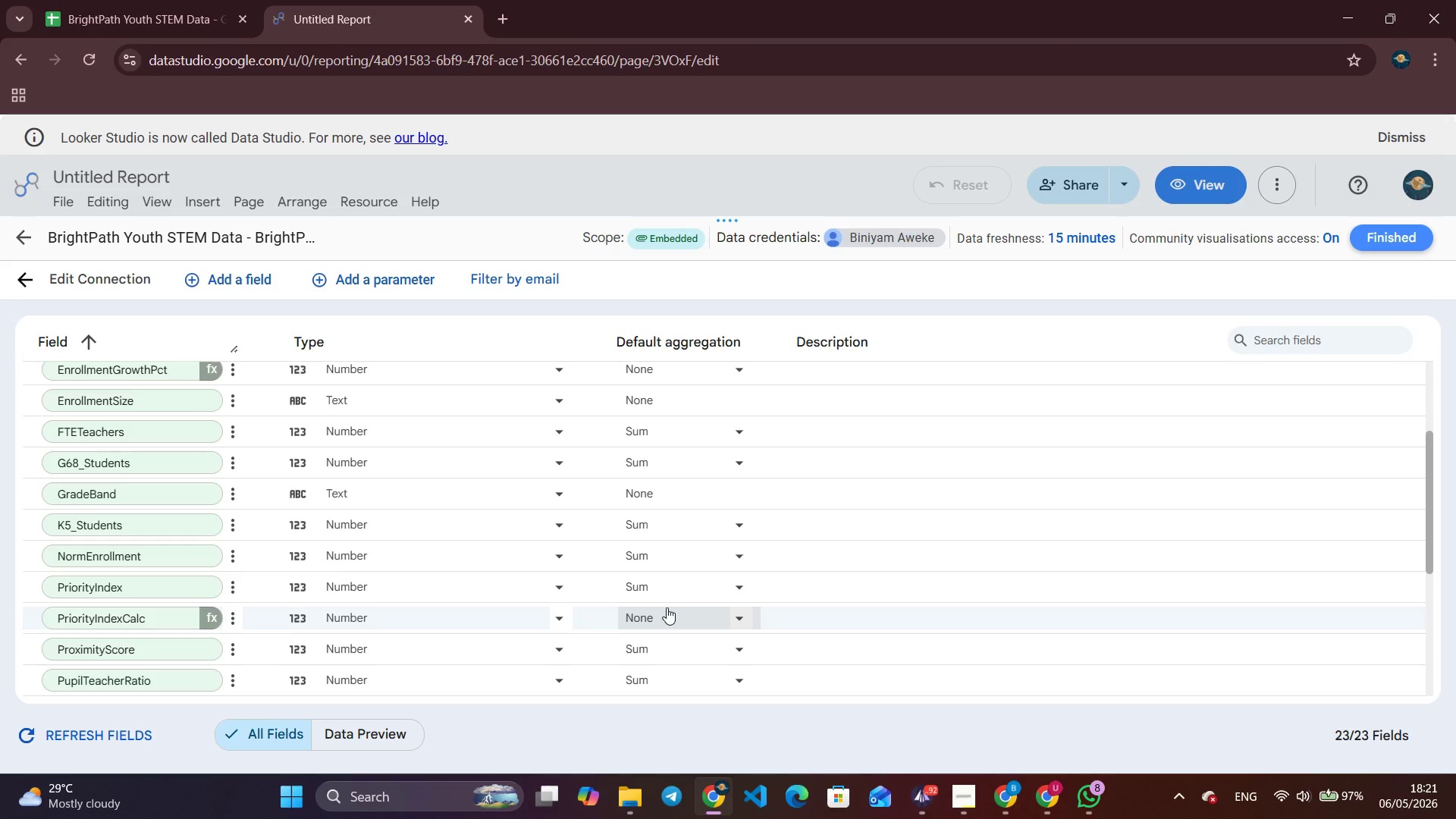 
wait(20.48)
 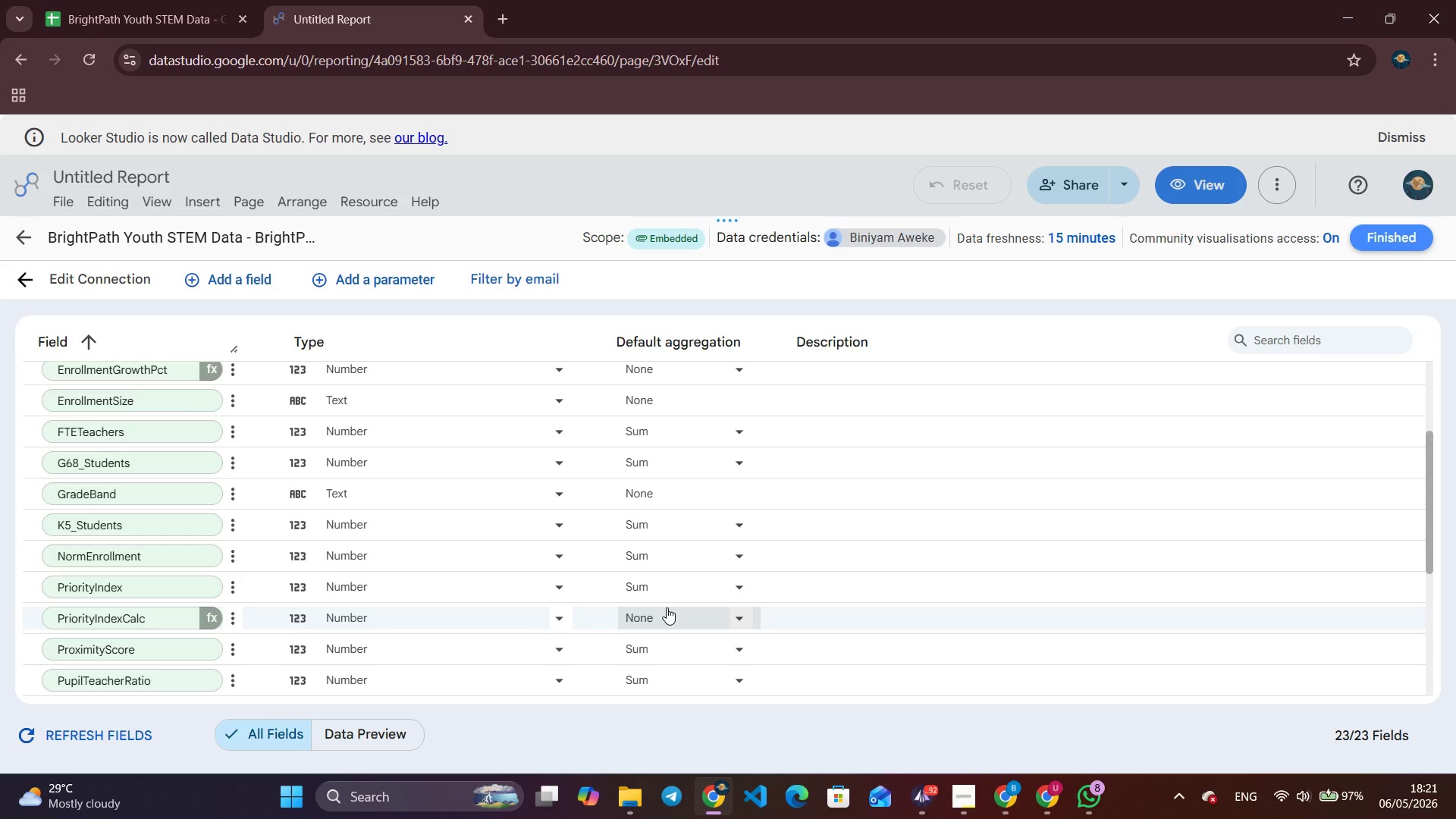 
mouse_move([640, 509])
 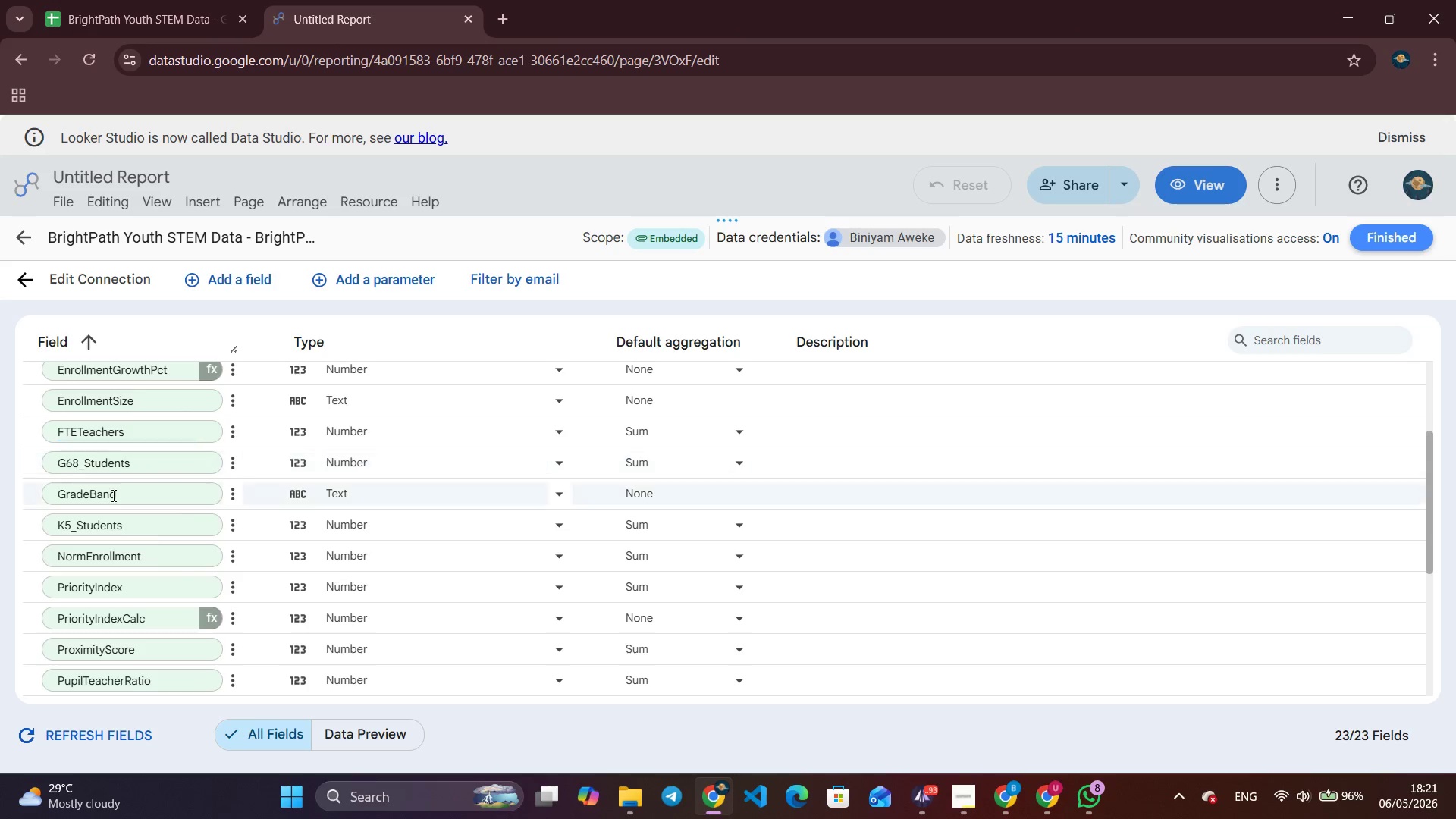 
scroll: coordinate [419, 635], scroll_direction: down, amount: 4.0
 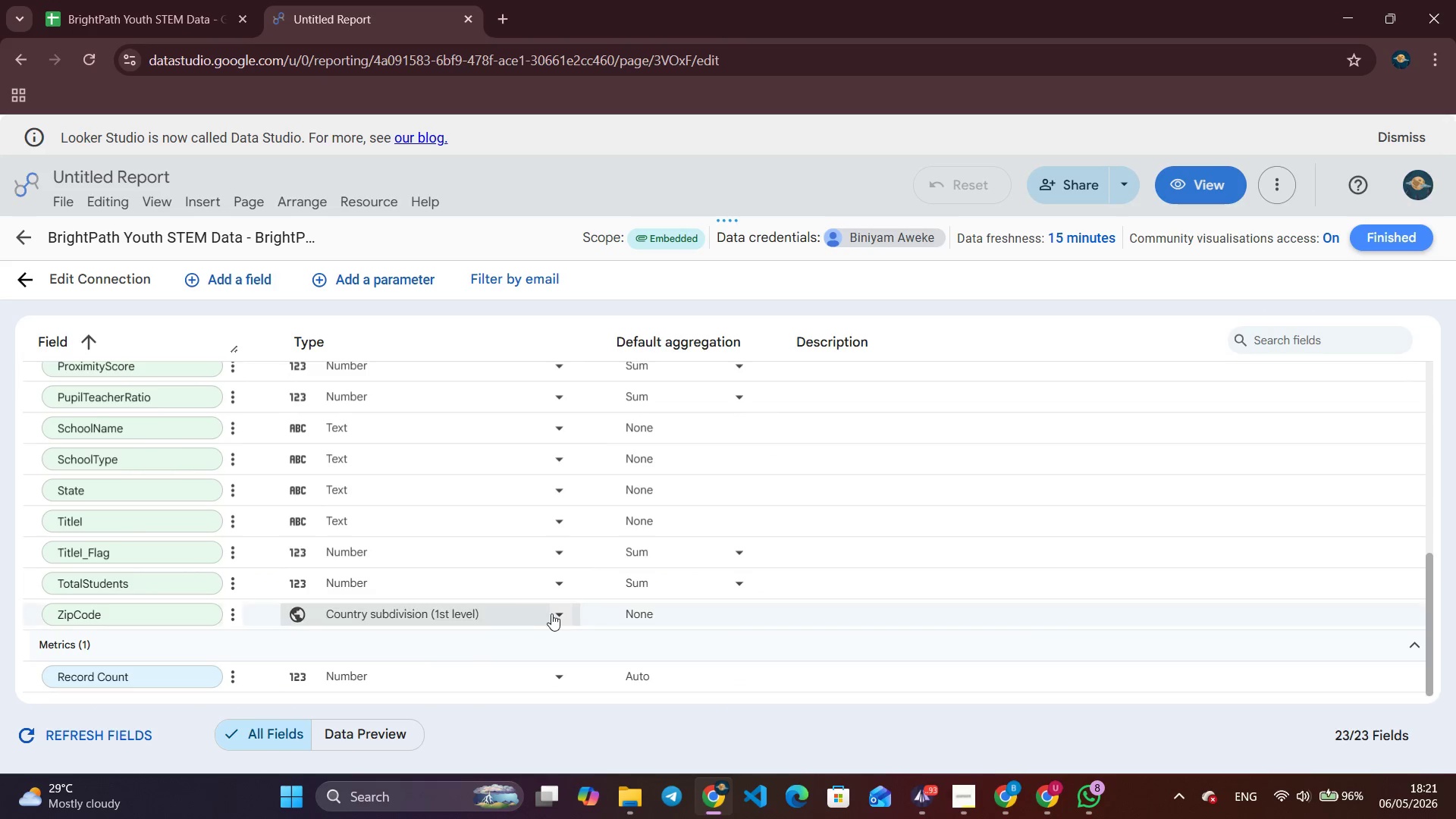 
left_click([554, 613])
 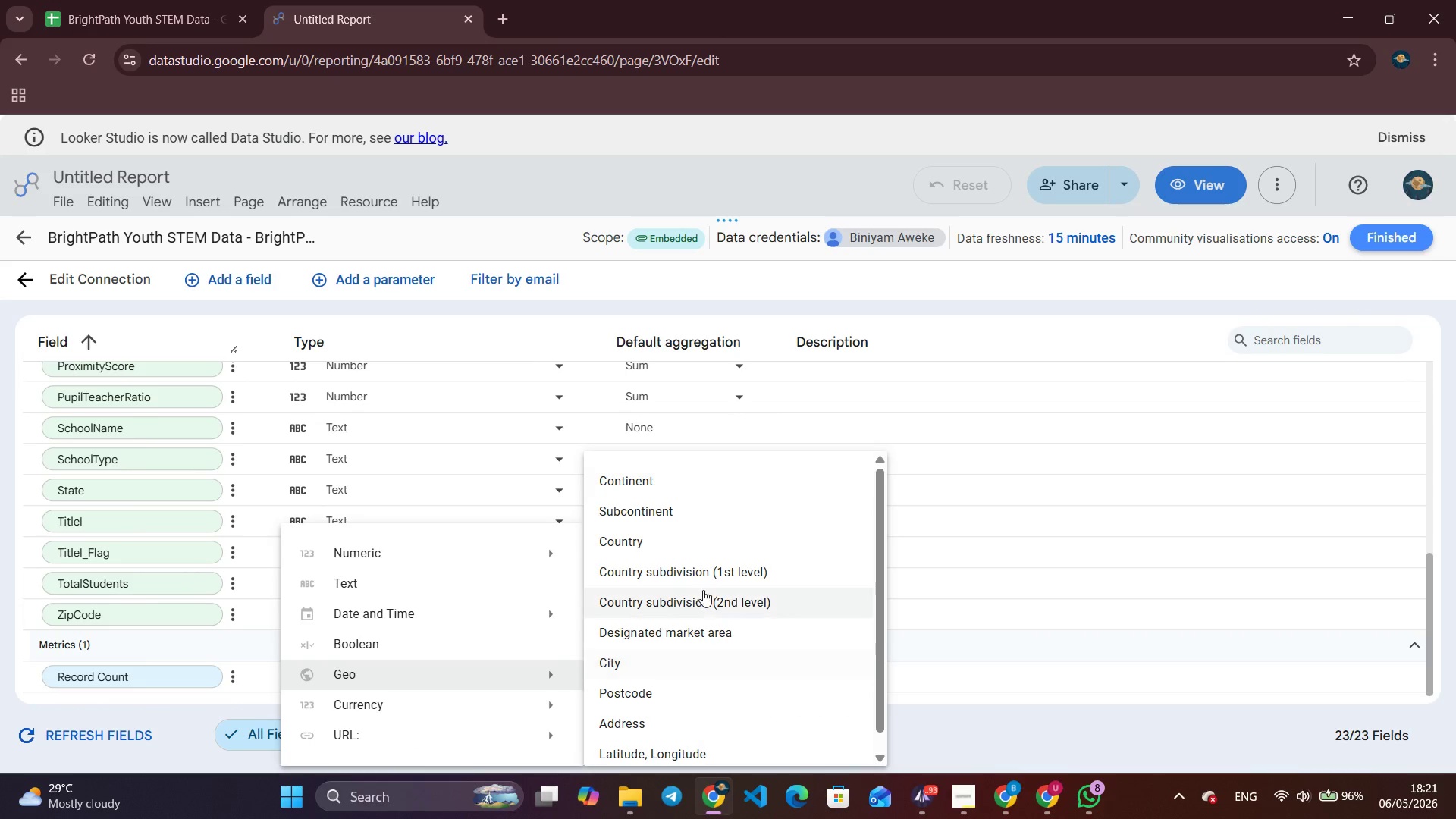 
scroll: coordinate [707, 583], scroll_direction: down, amount: 3.0
 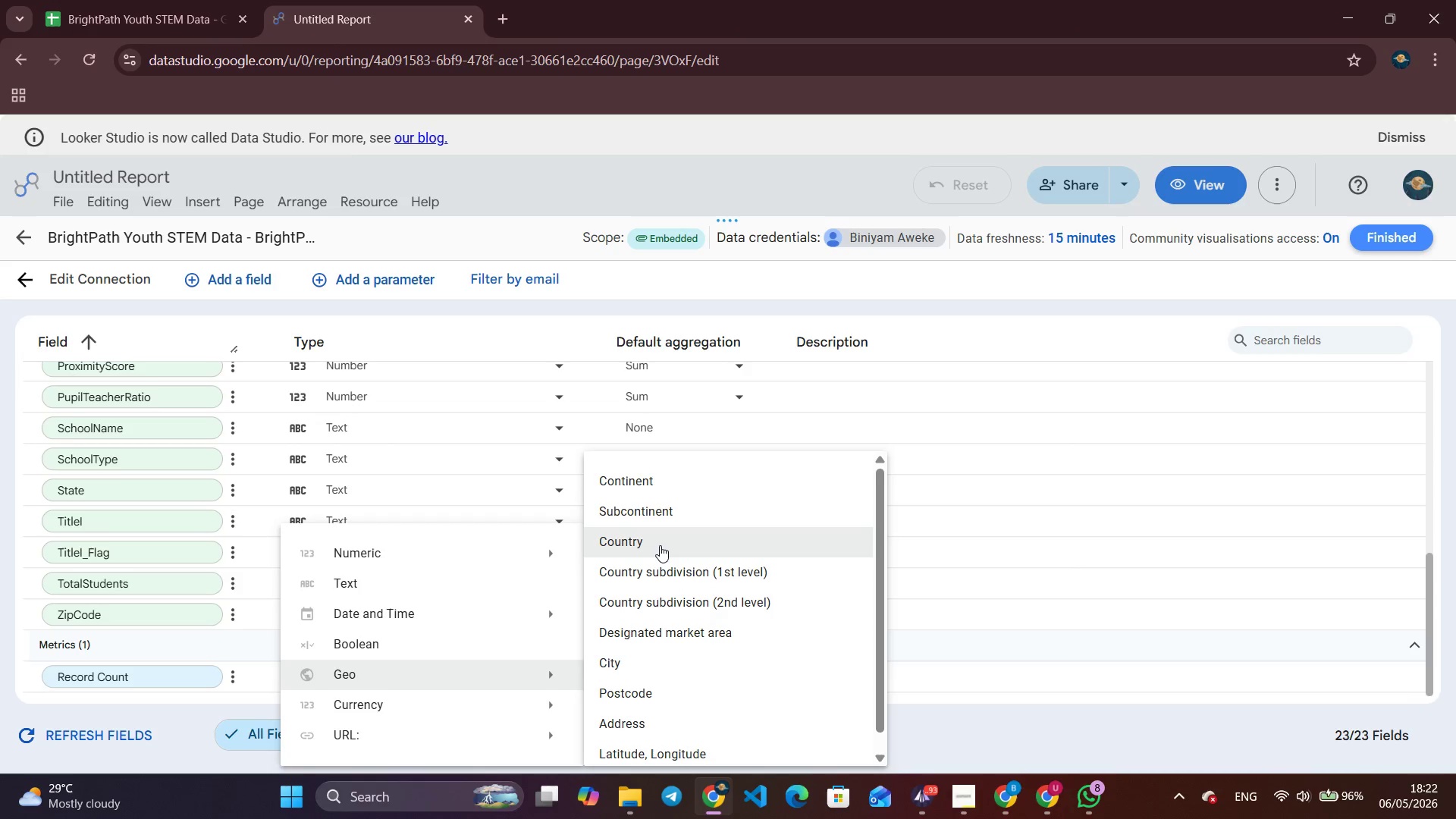 
left_click([660, 545])
 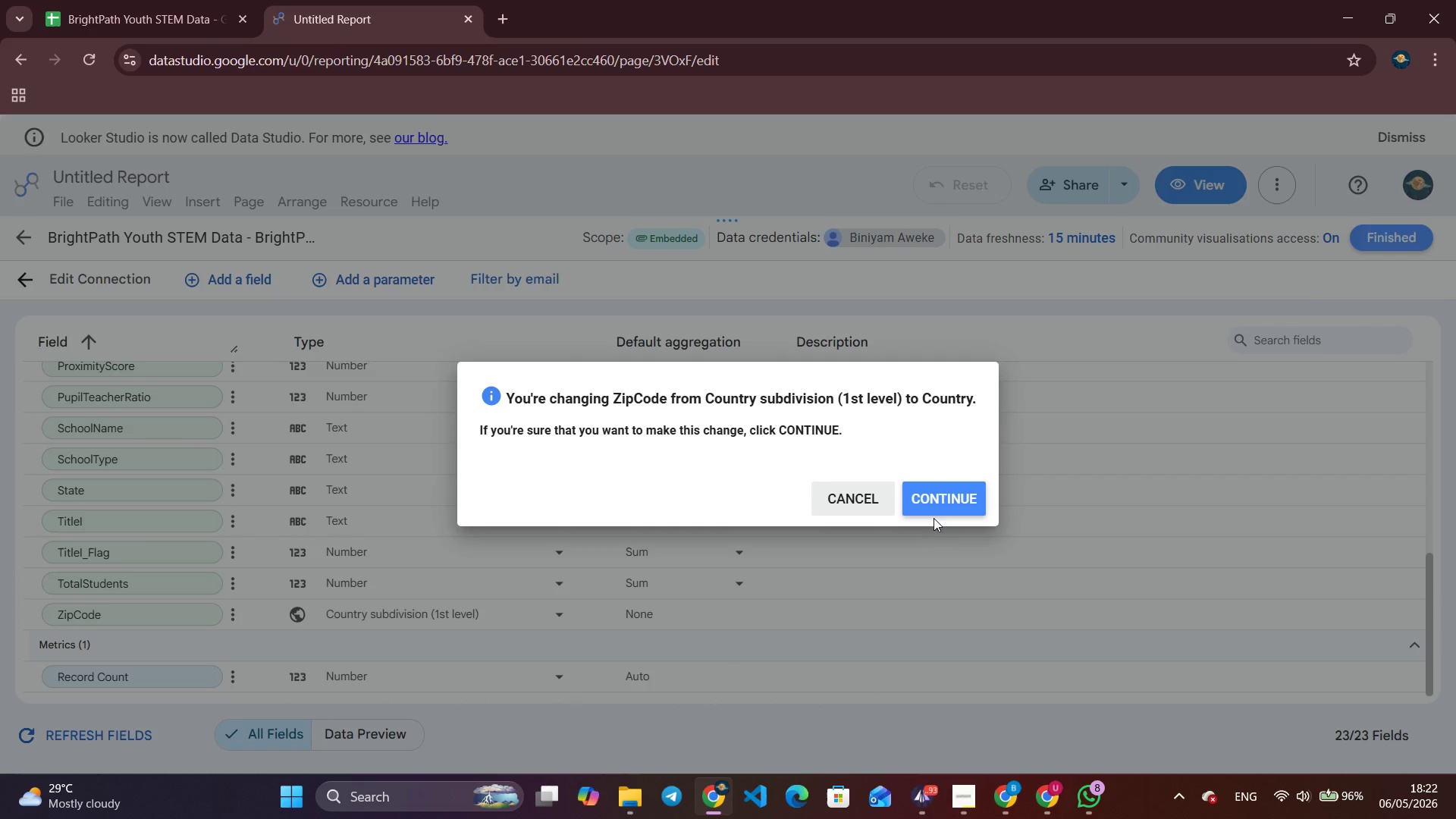 
left_click([946, 494])
 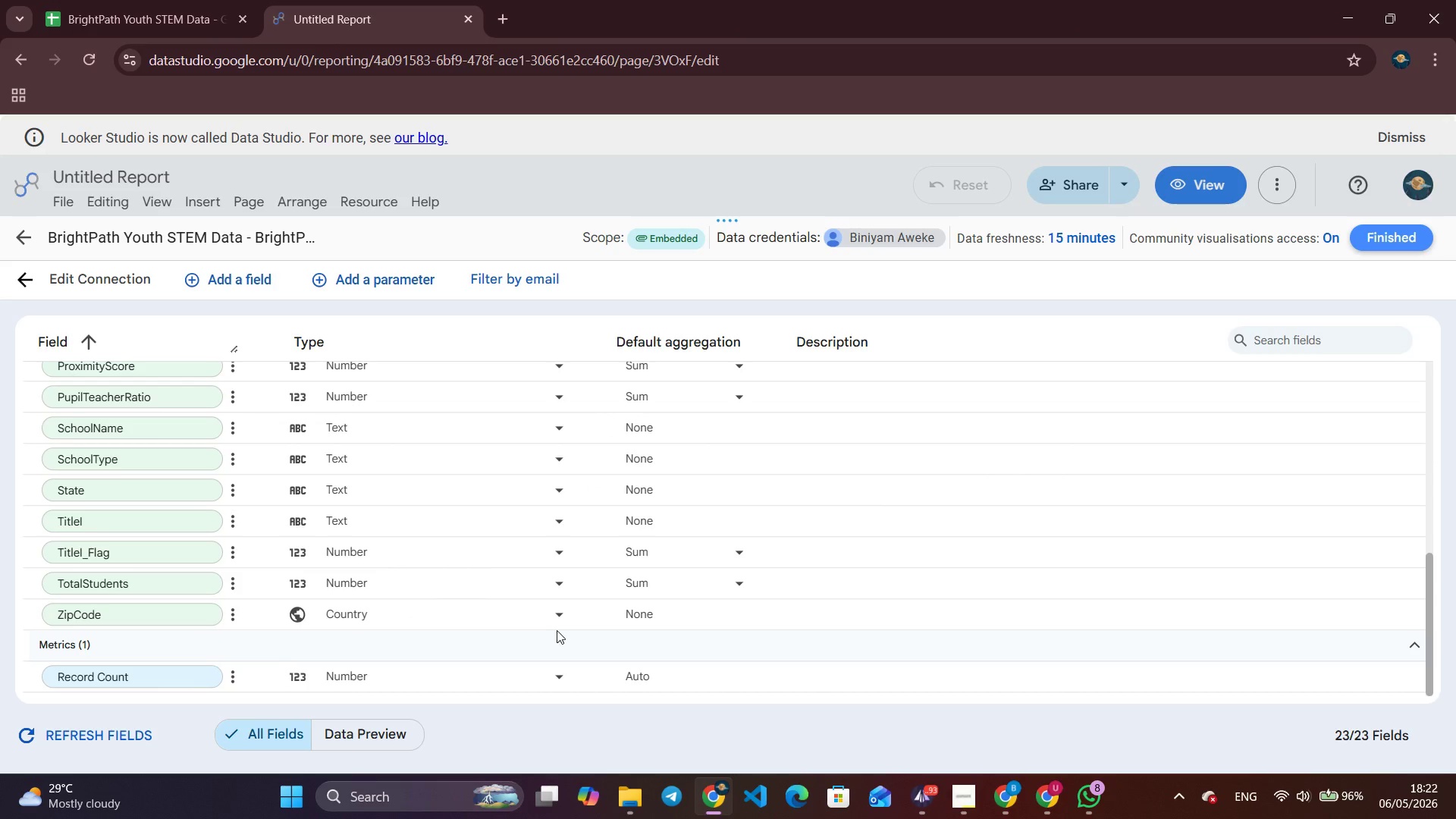 
left_click([558, 619])
 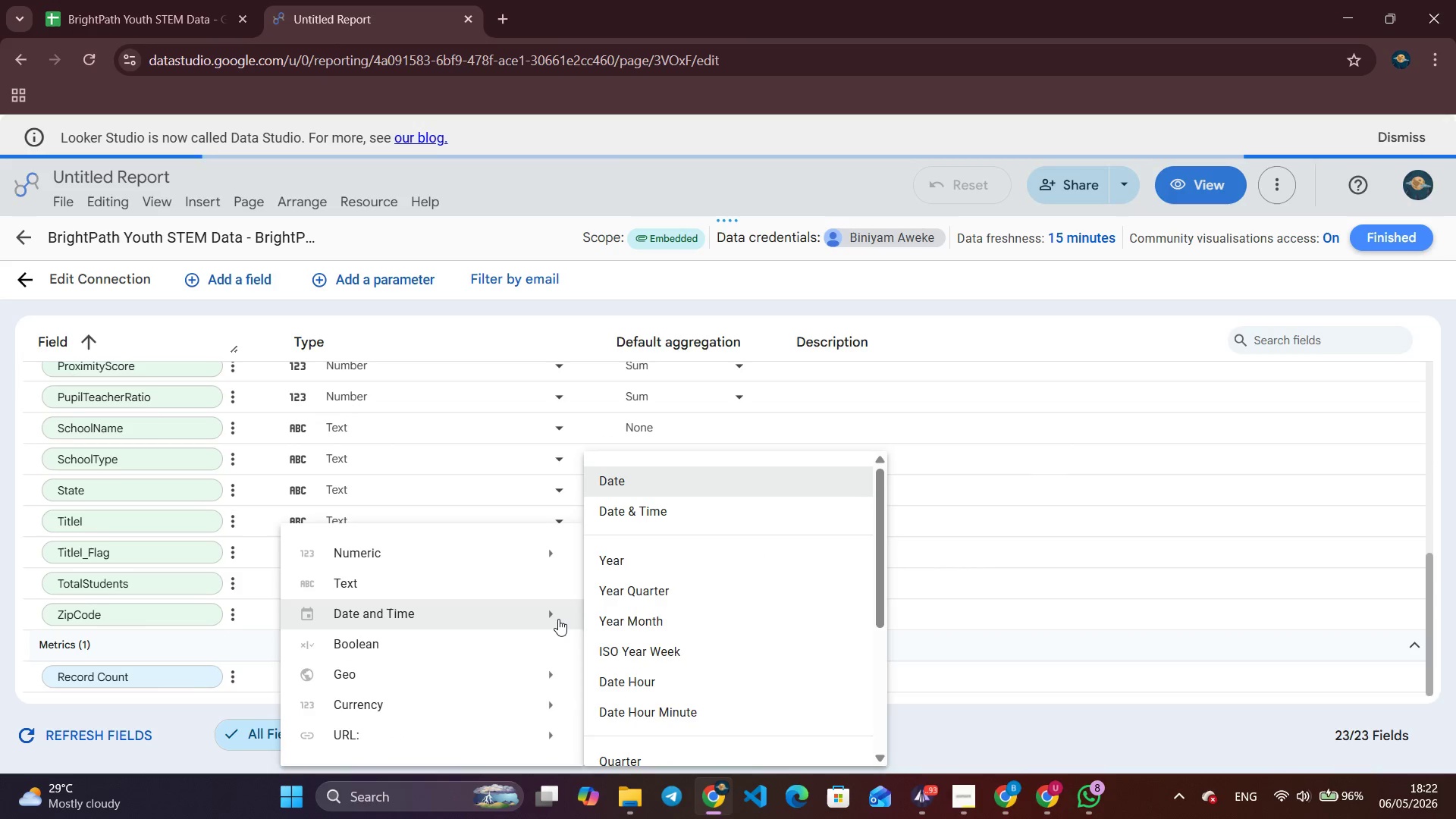 
wait(8.91)
 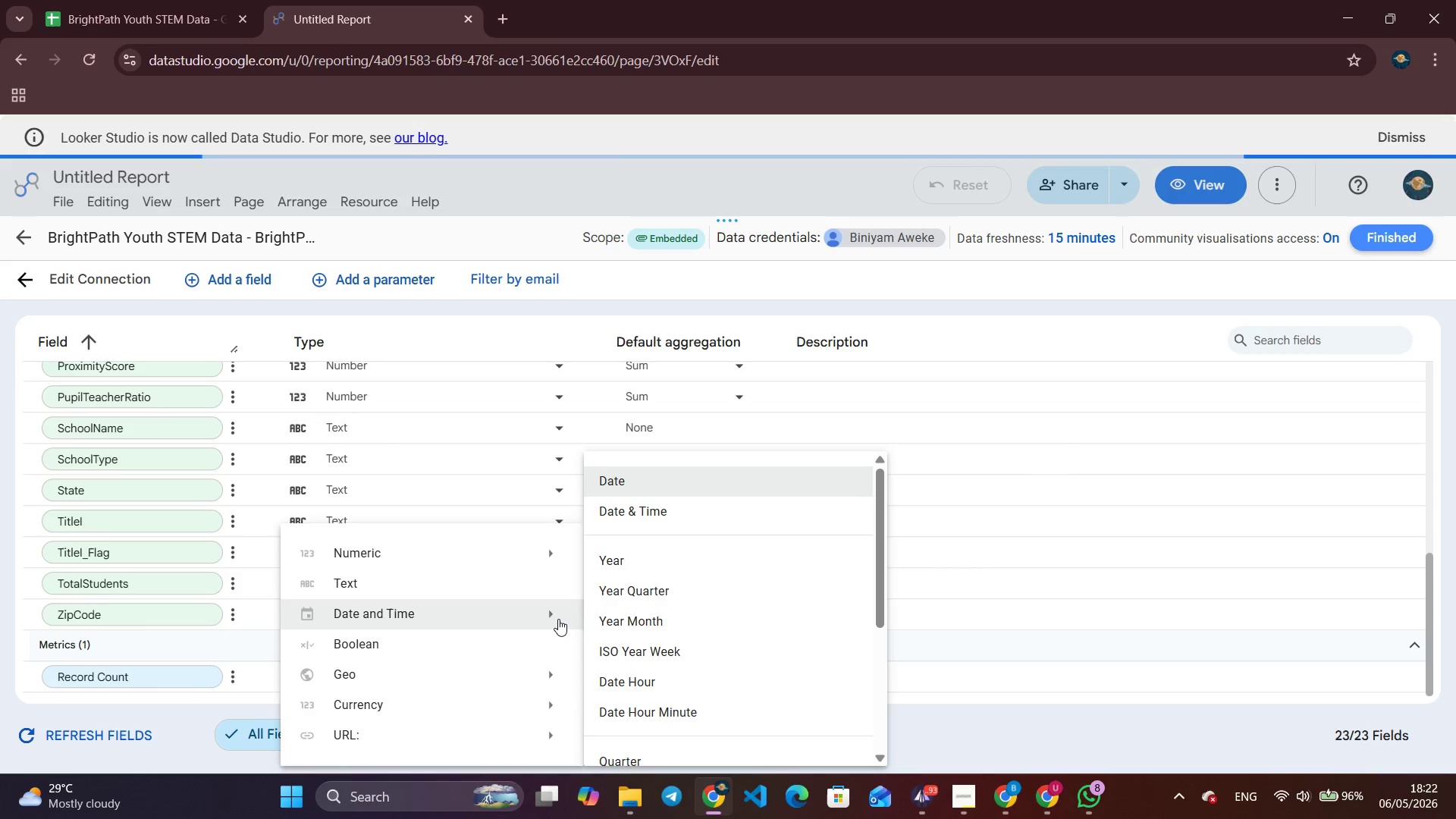 
mouse_move([544, 668])
 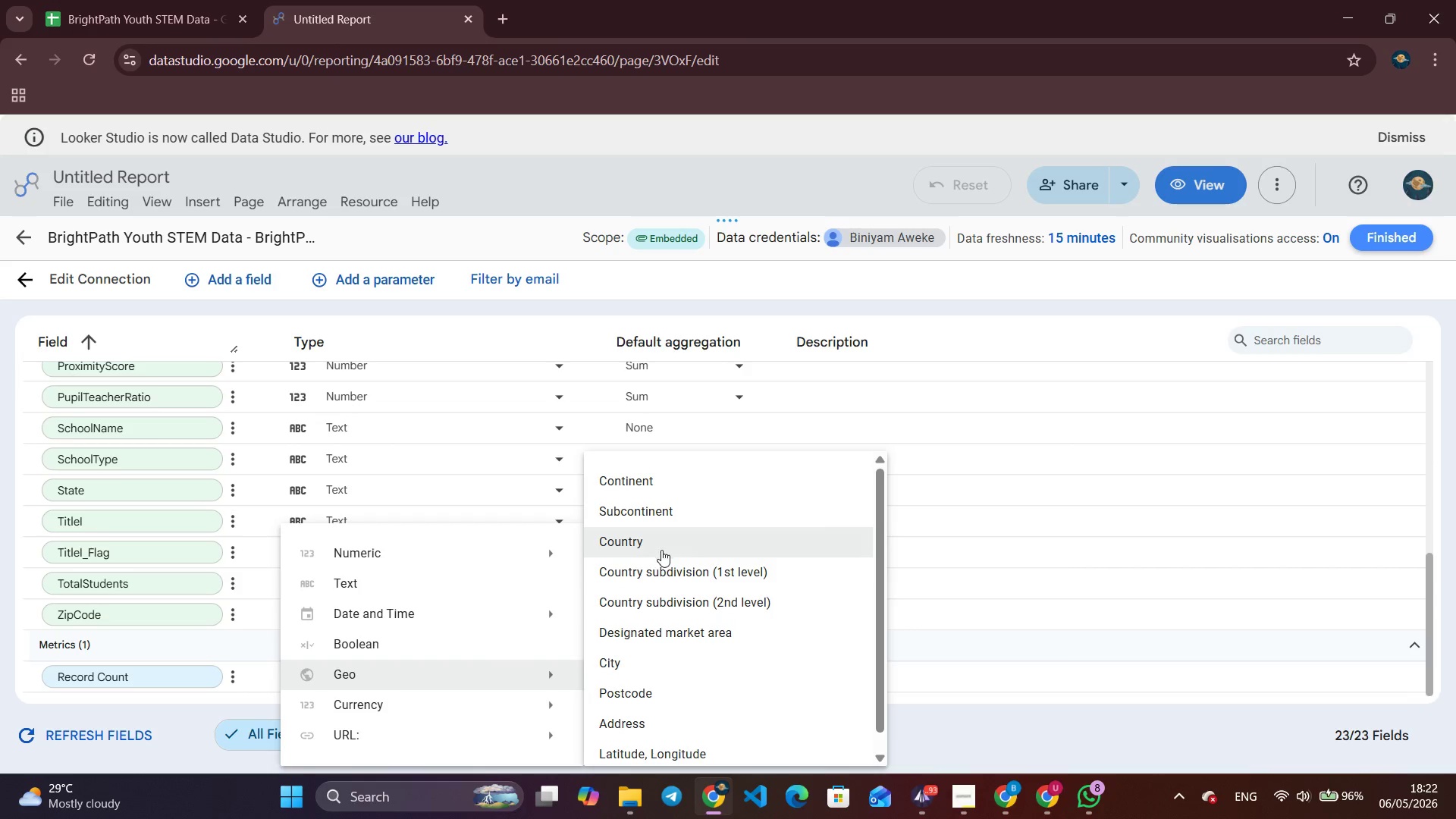 
left_click([642, 668])
 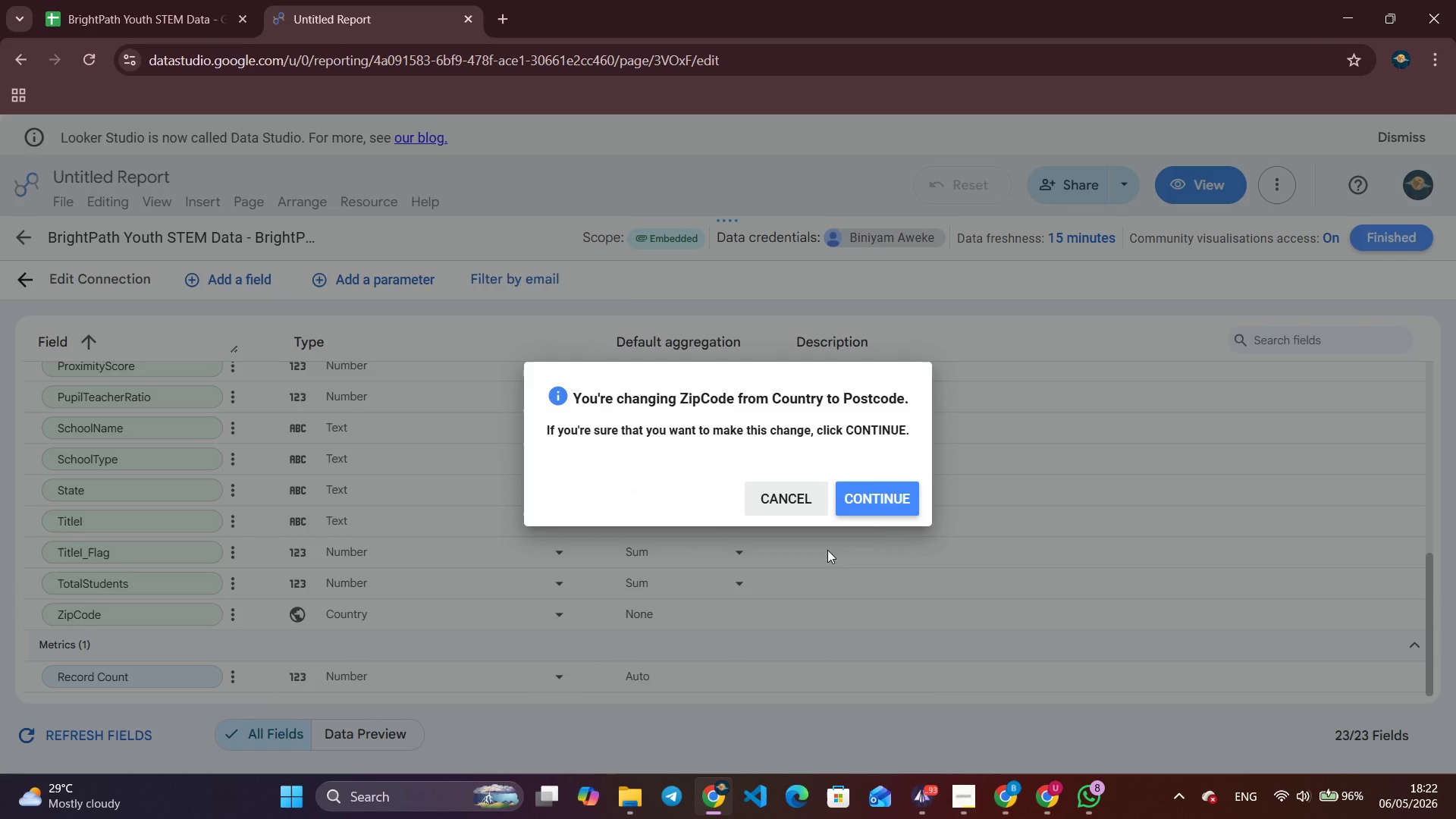 
scroll: coordinate [644, 645], scroll_direction: down, amount: 2.0
 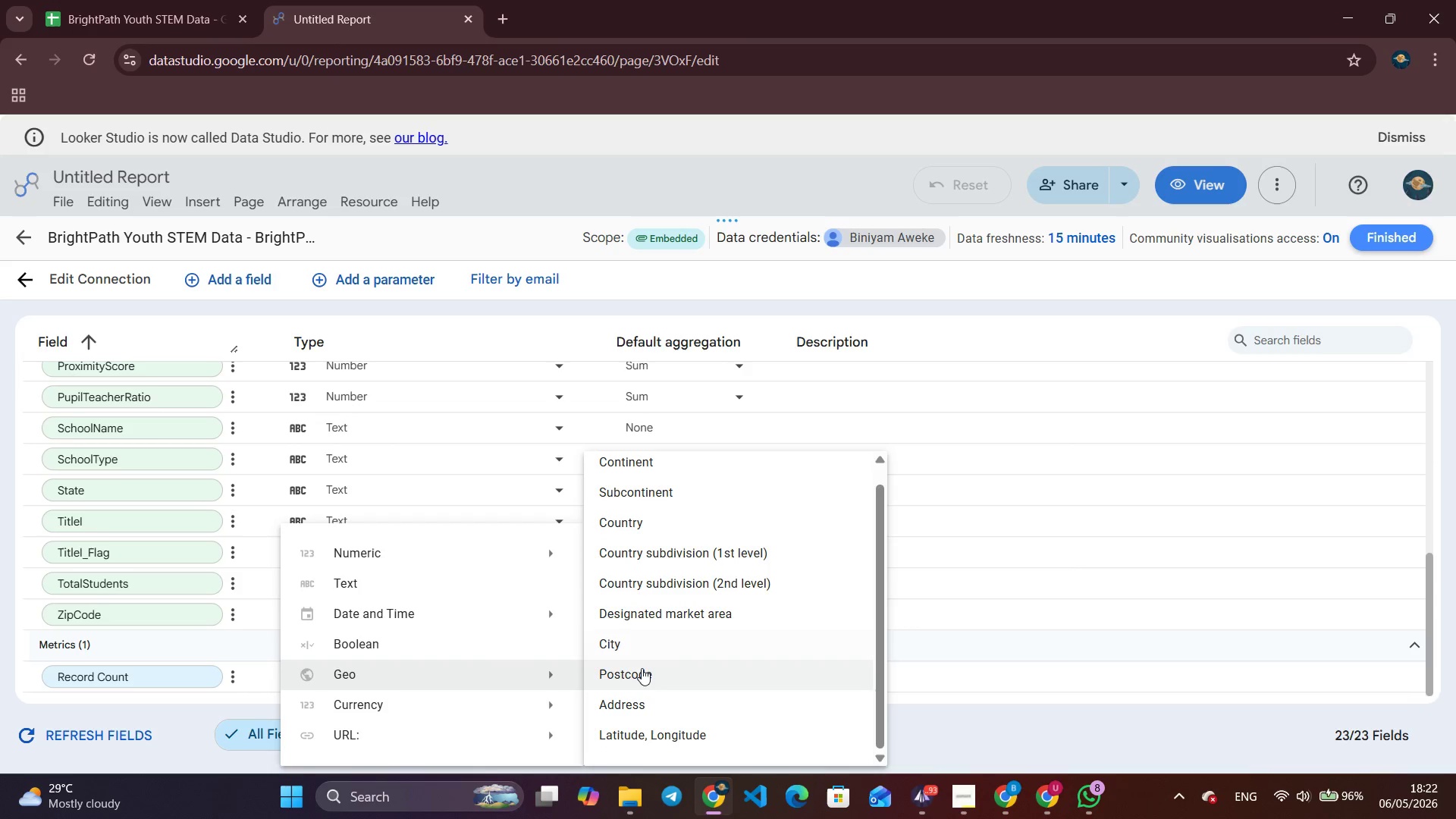 
left_click([883, 507])
 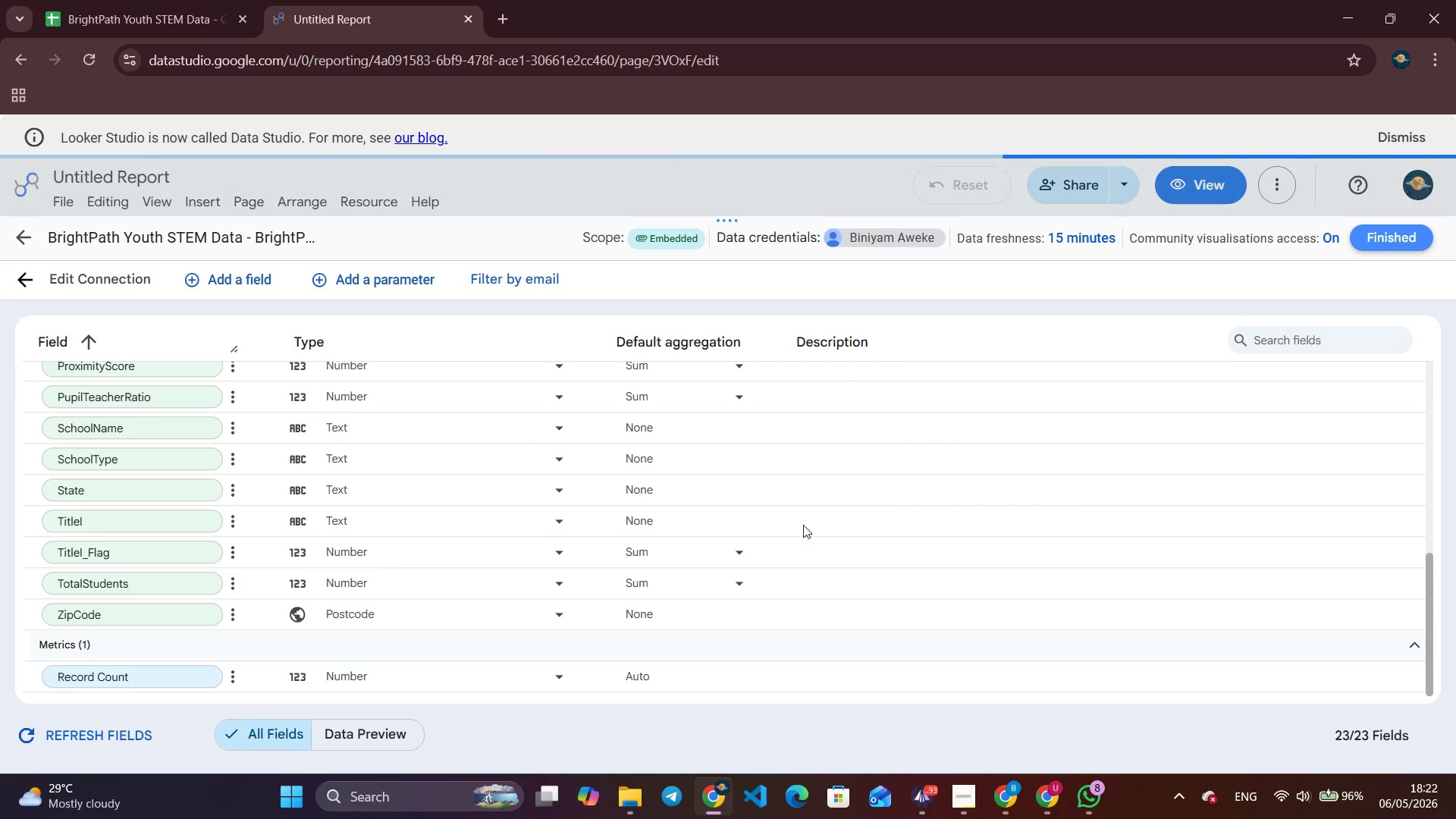 
left_click([546, 617])
 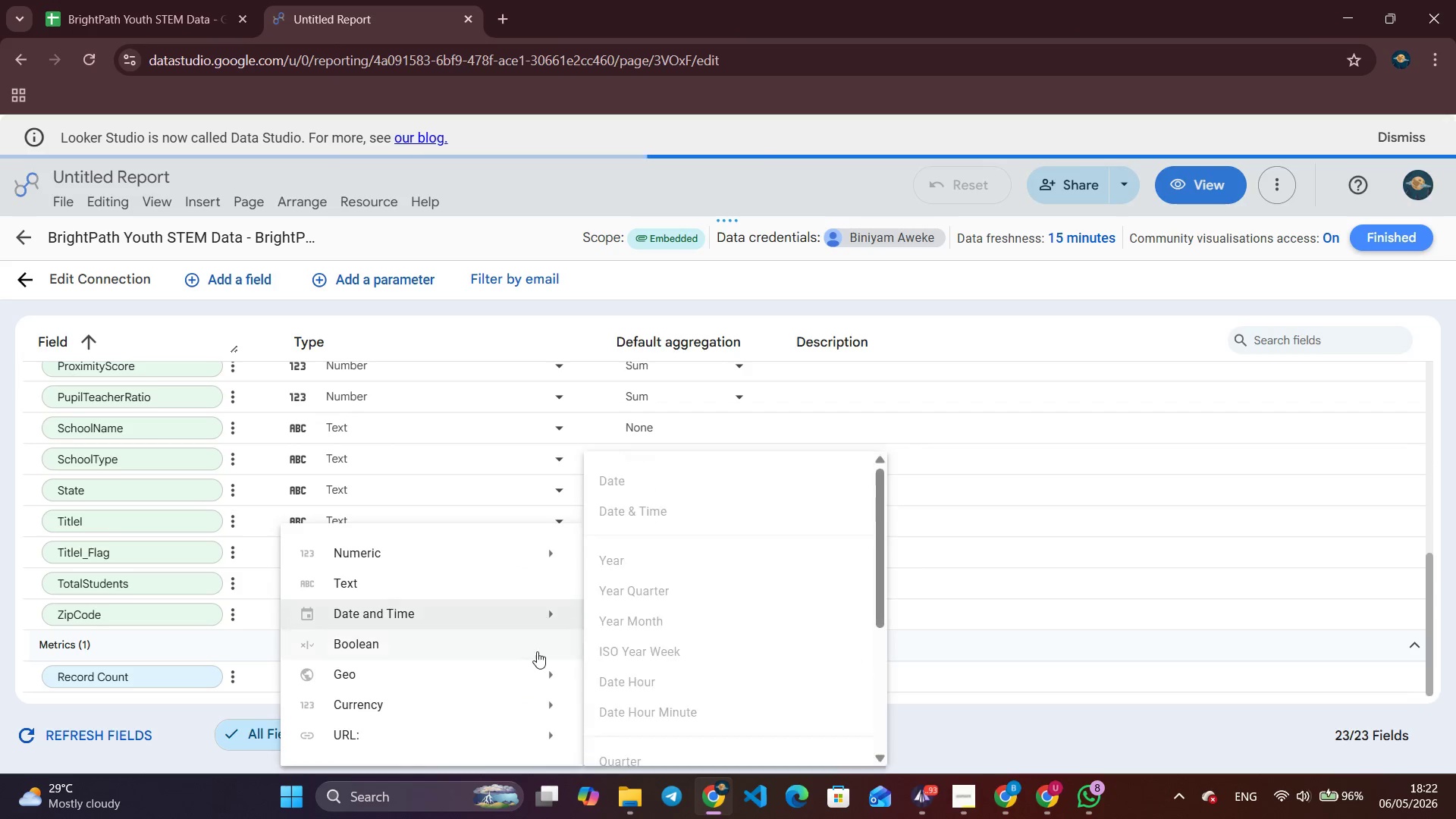 
mouse_move([542, 677])
 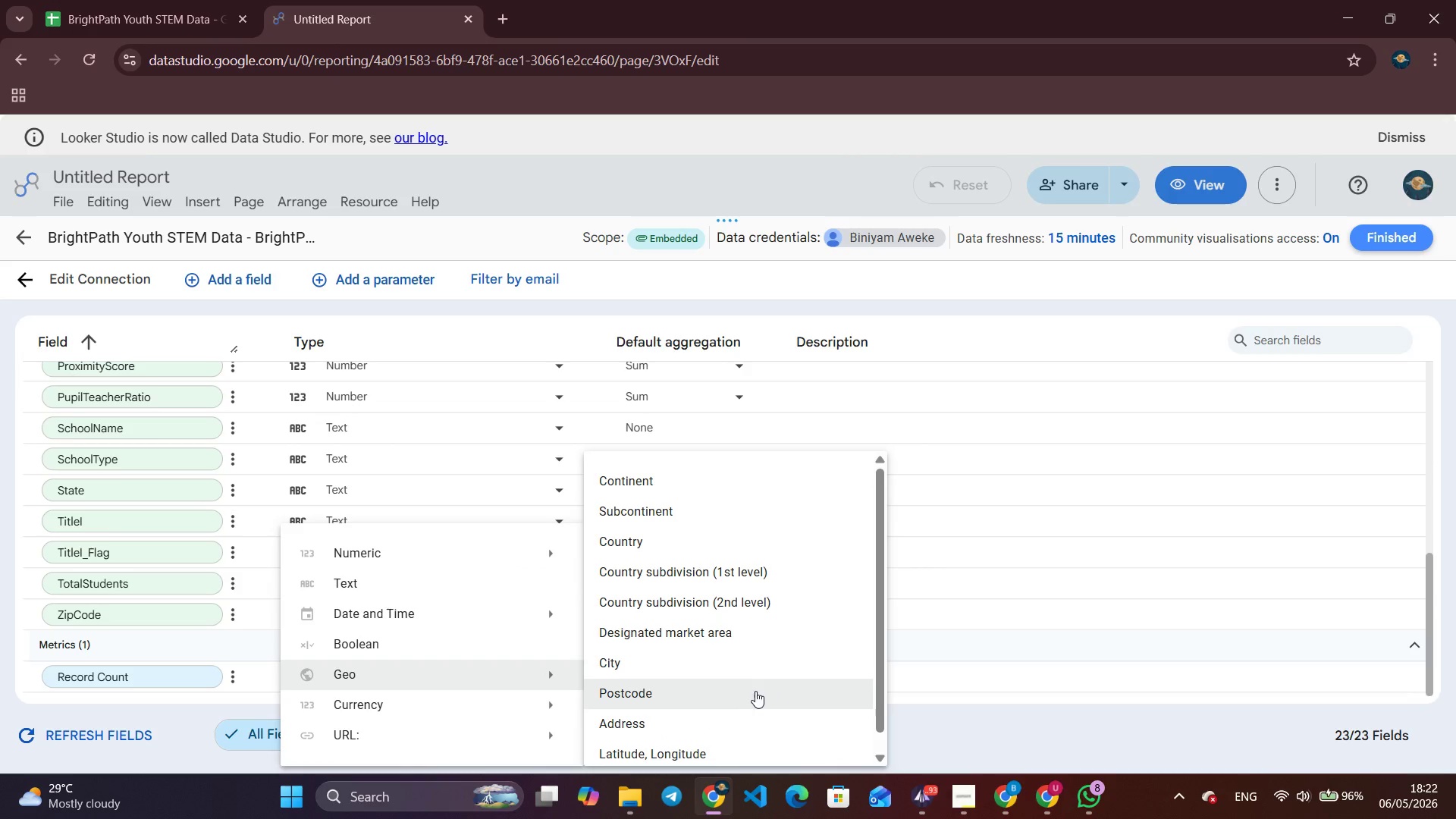 
scroll: coordinate [752, 693], scroll_direction: up, amount: 2.0
 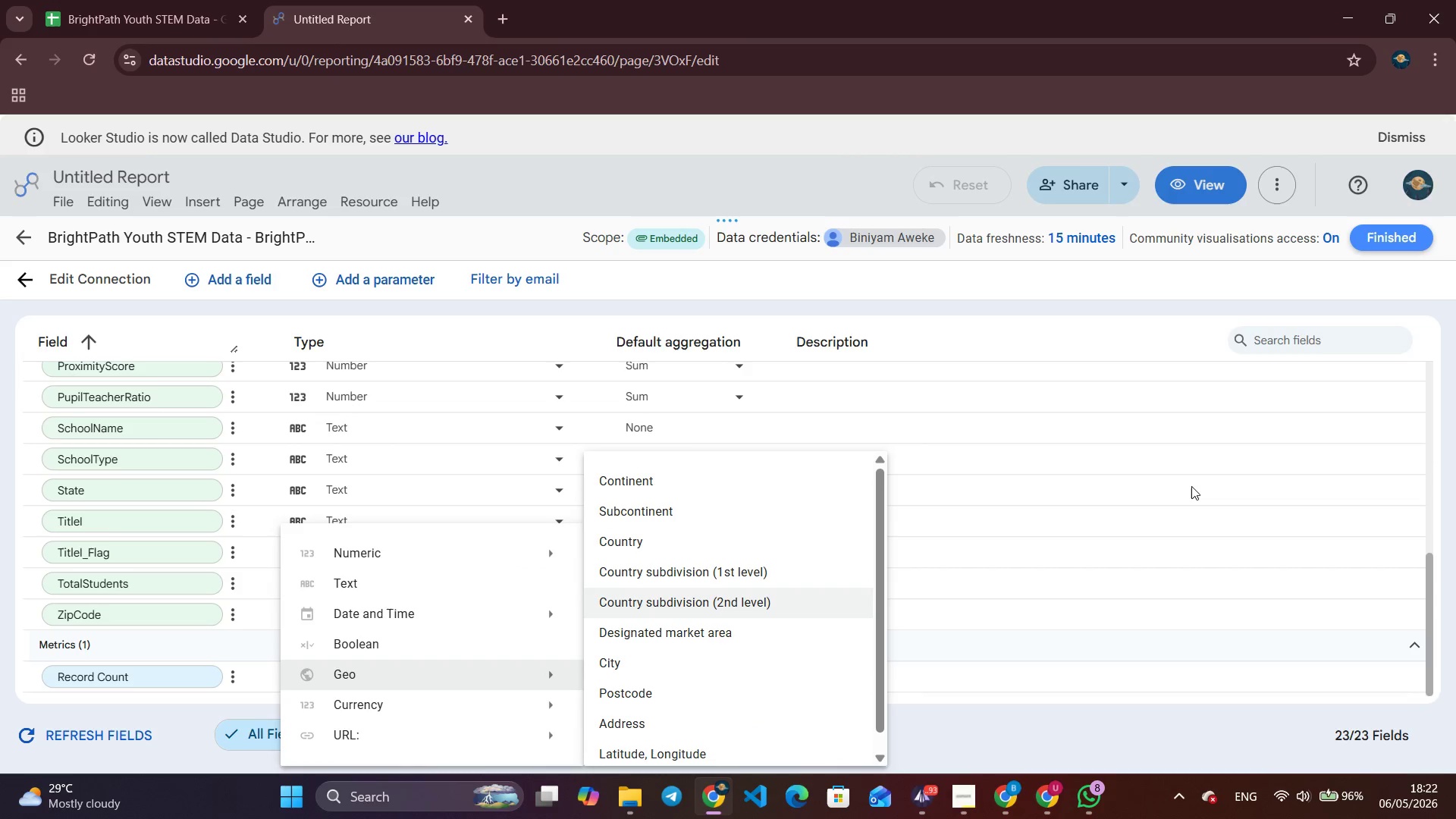 
left_click([1191, 486])
 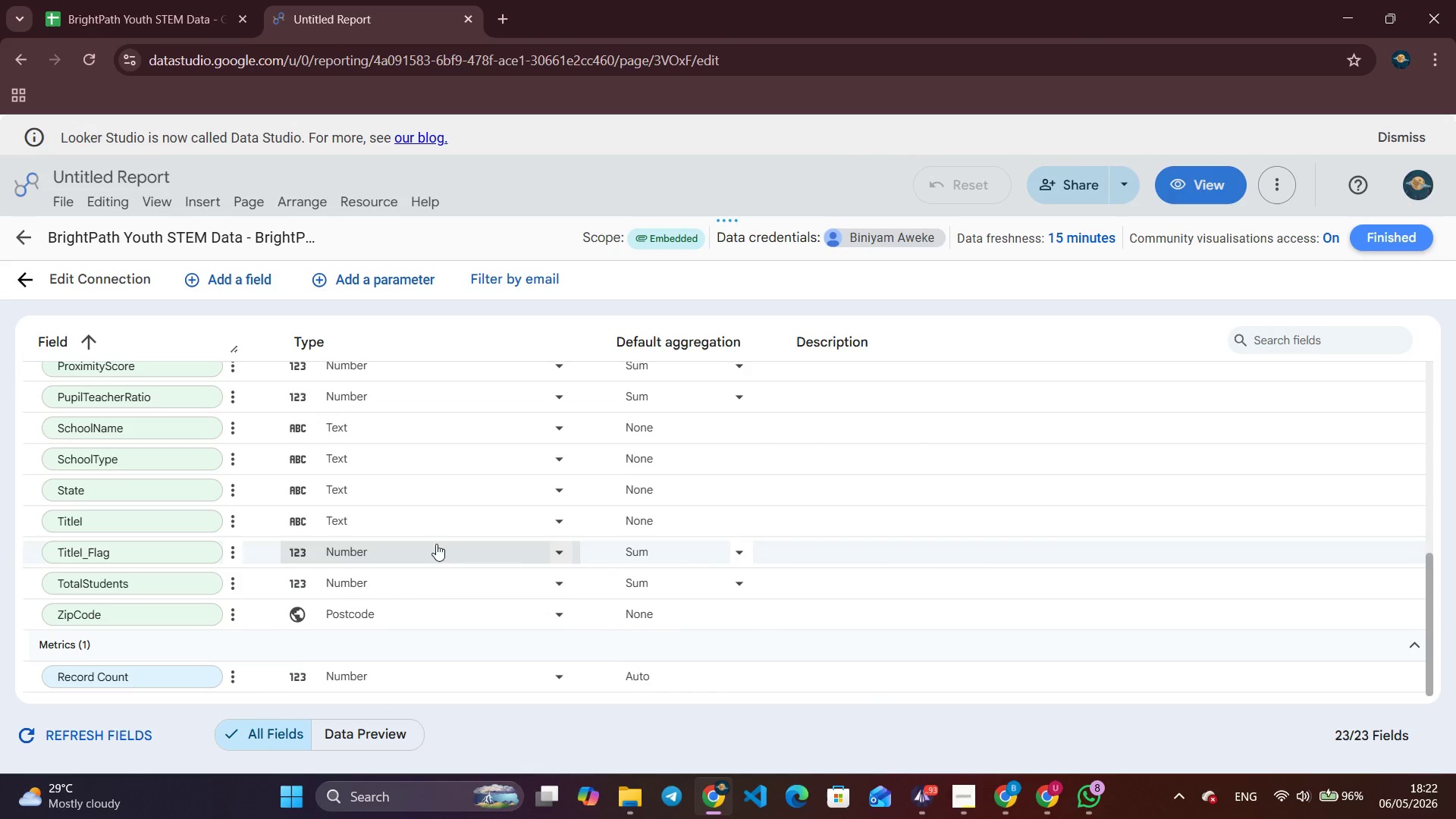 
mouse_move([160, 578])
 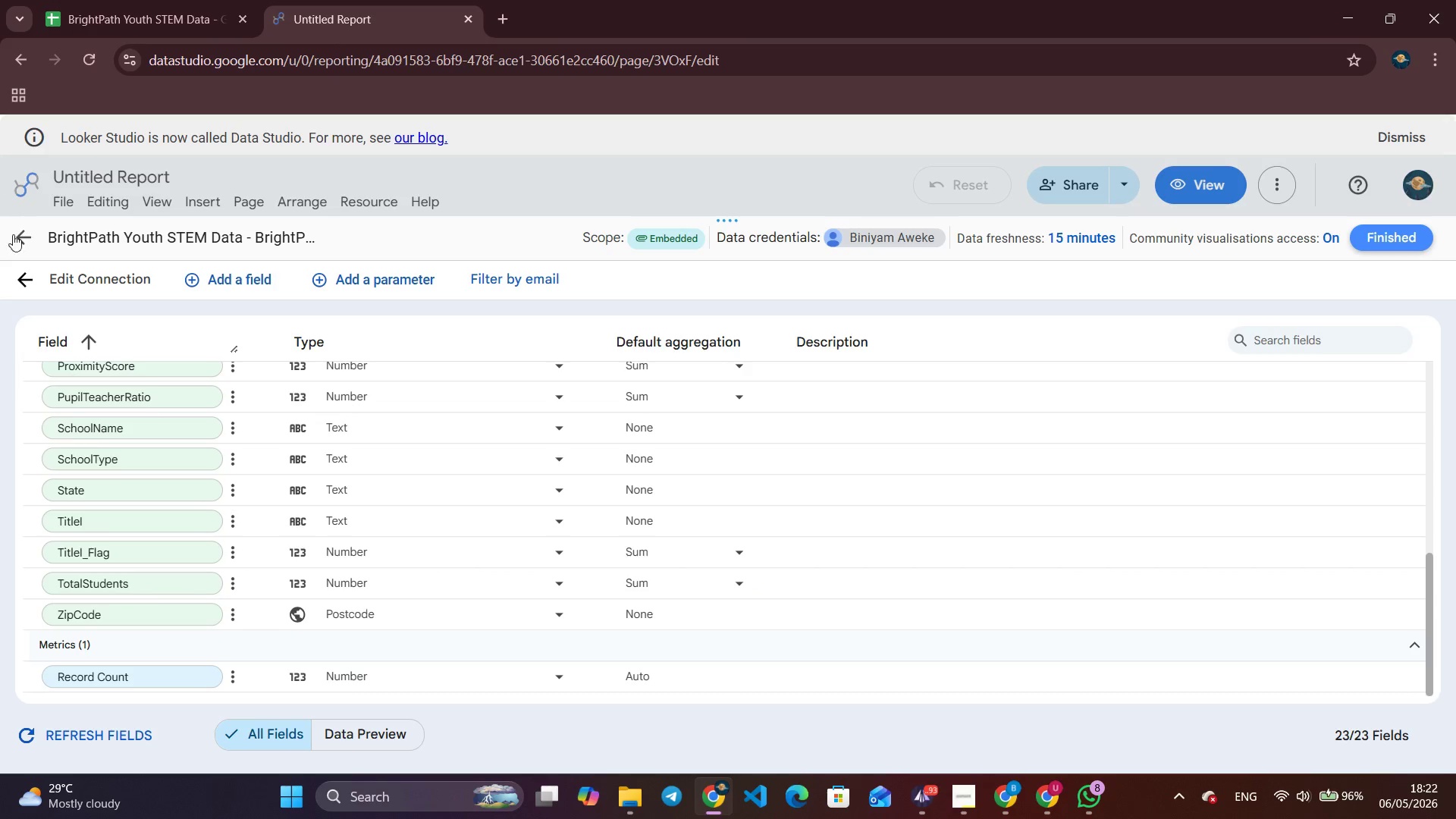 
left_click([26, 243])
 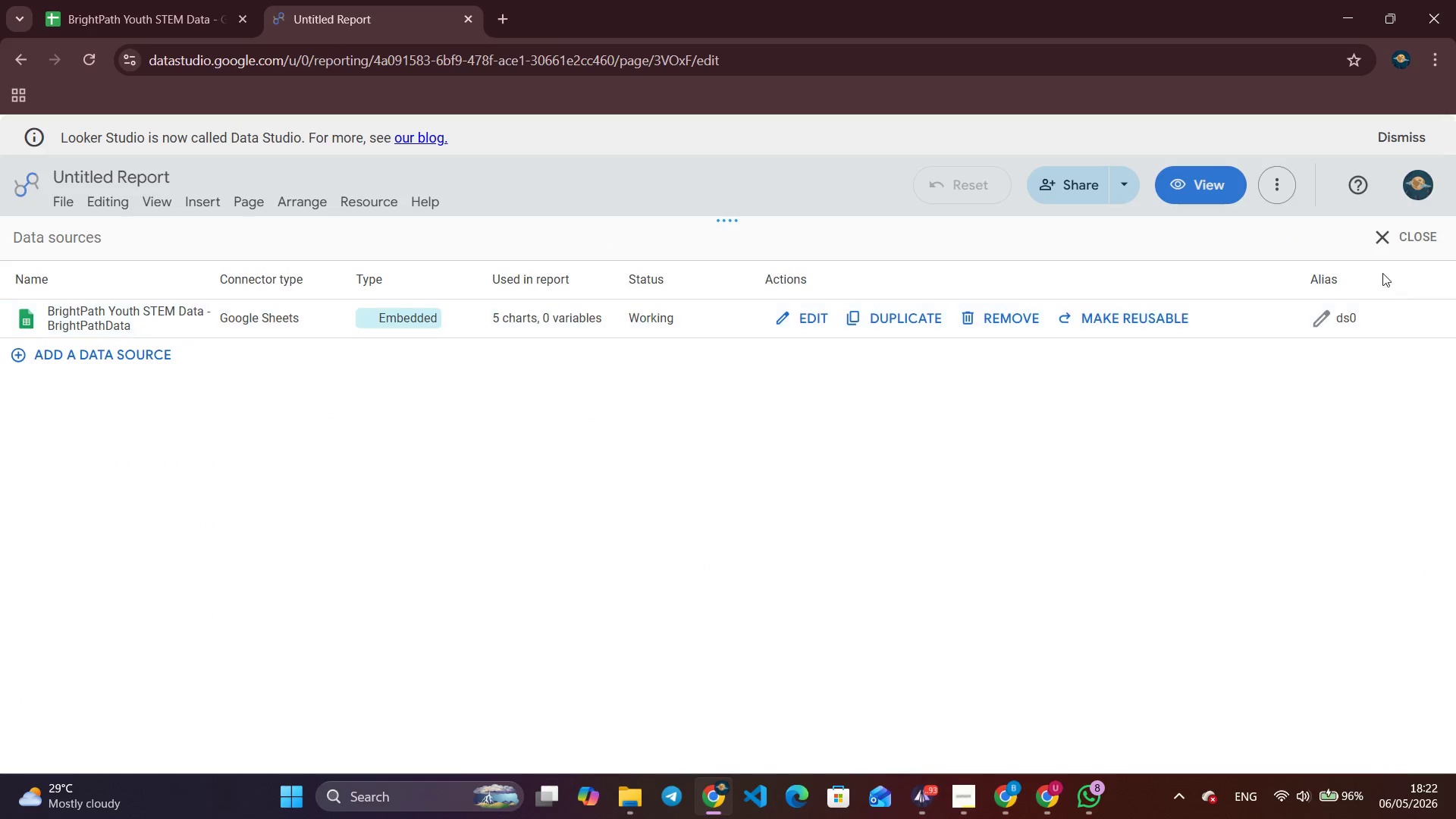 
left_click([1382, 240])
 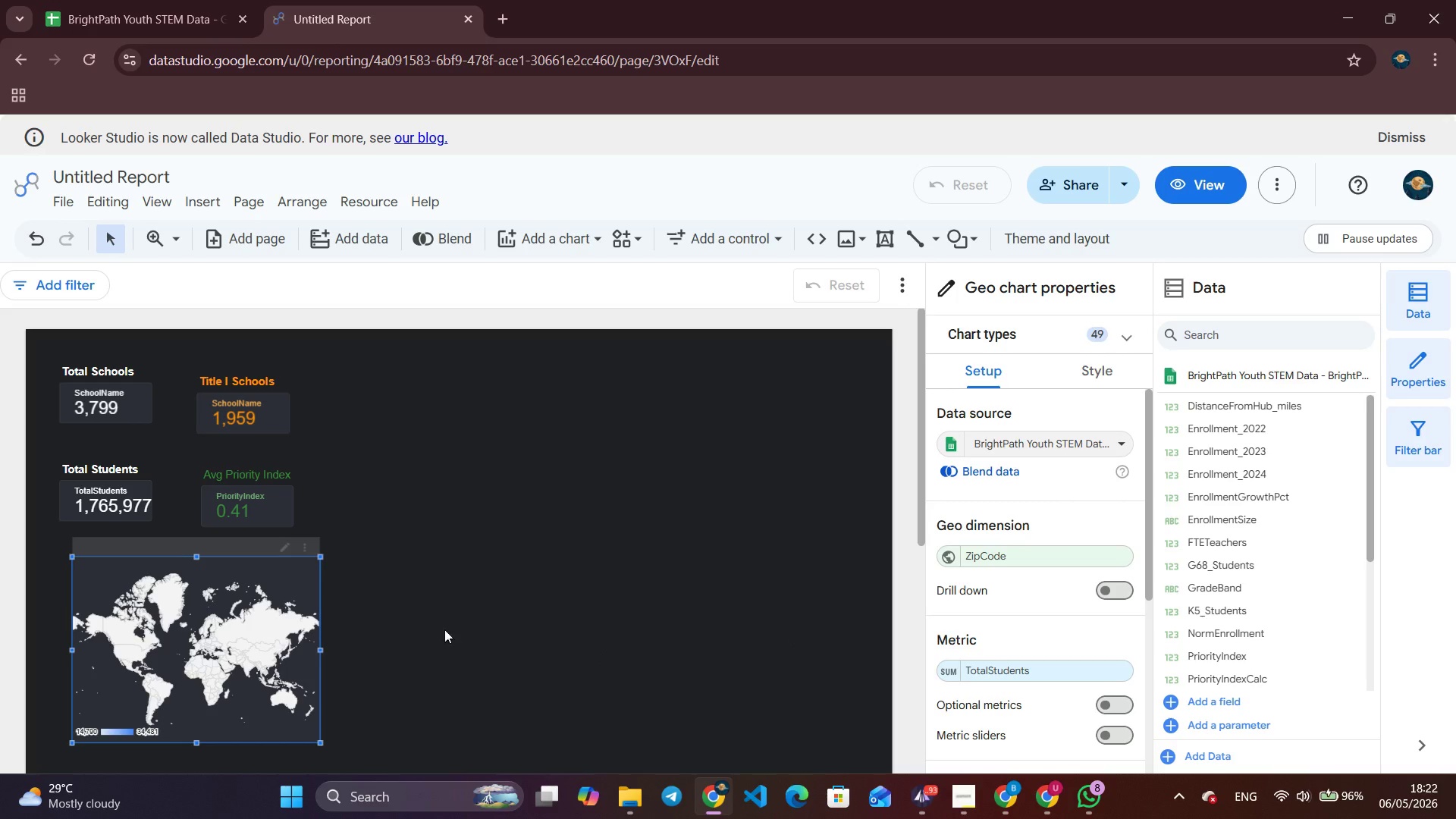 
left_click([458, 592])
 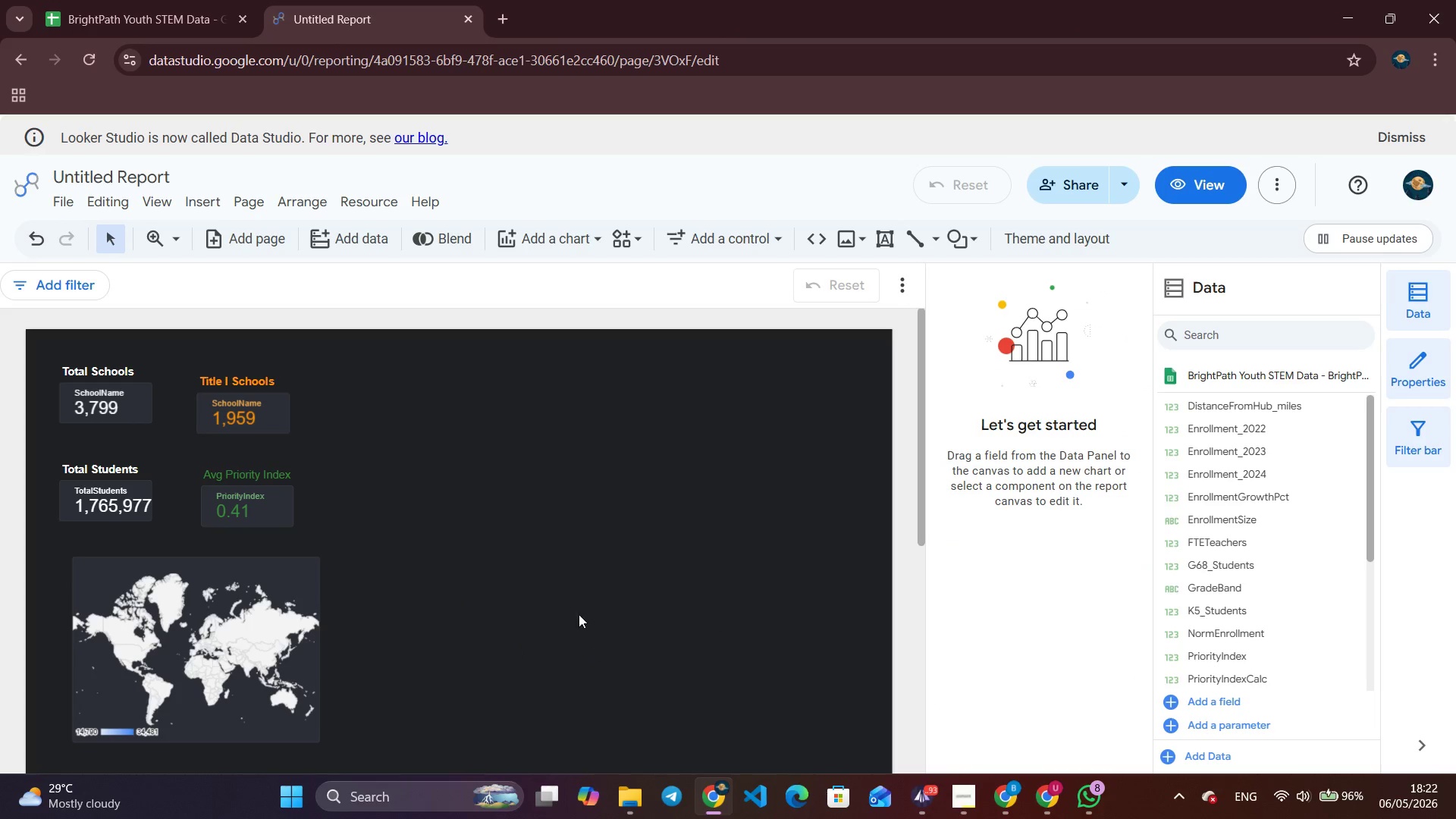 
left_click([171, 635])
 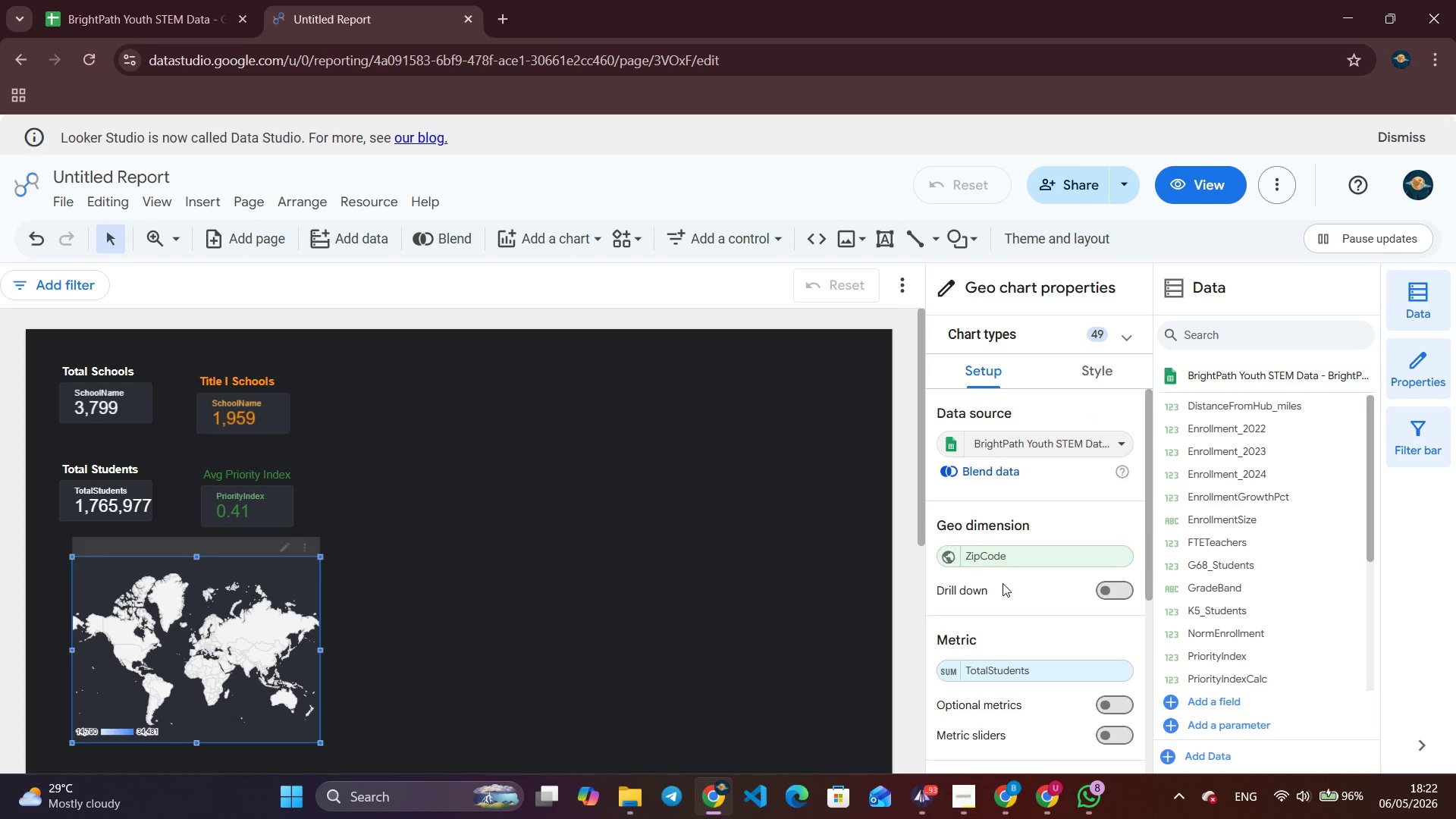 
left_click([1022, 565])
 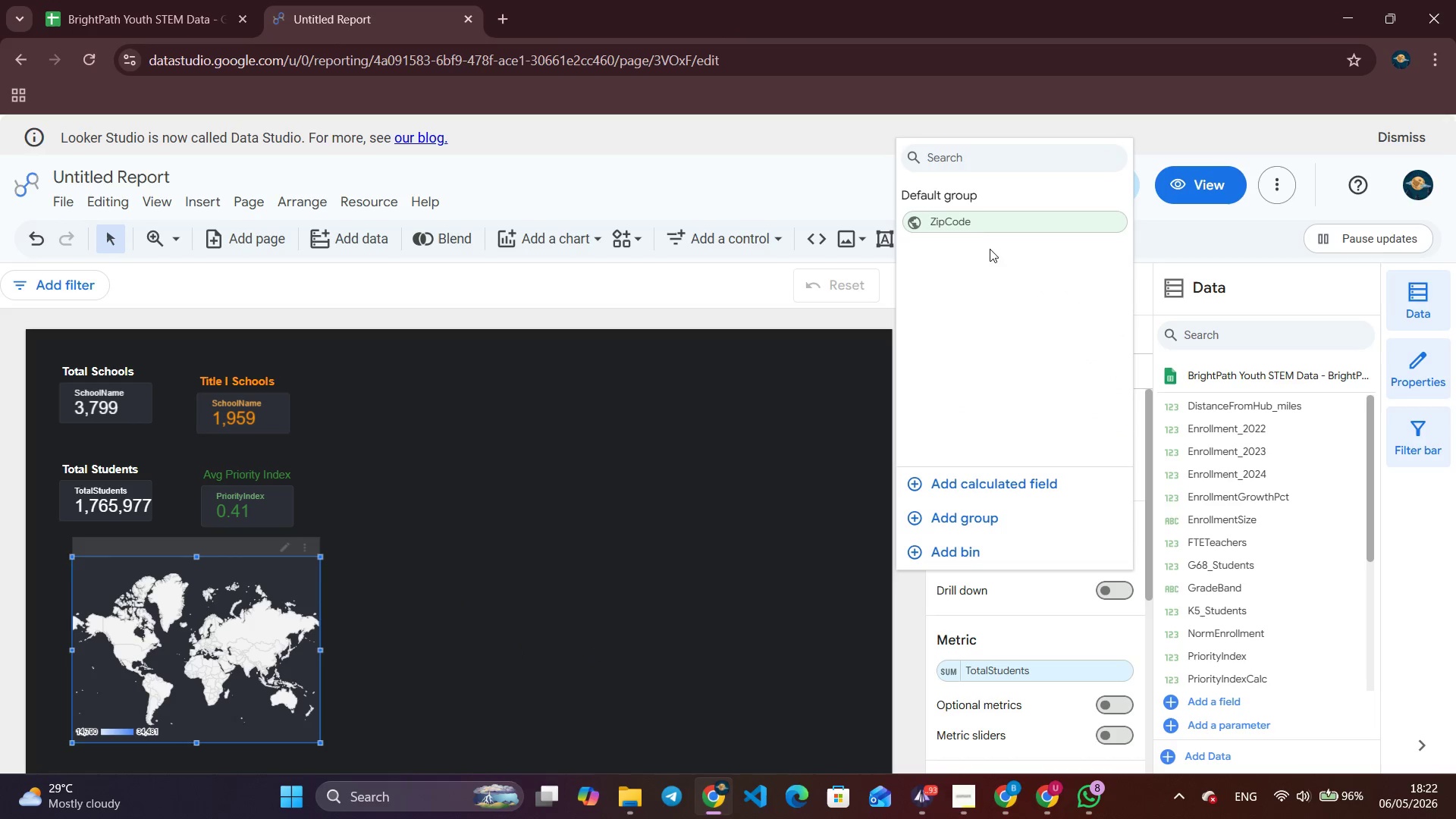 
left_click([990, 221])
 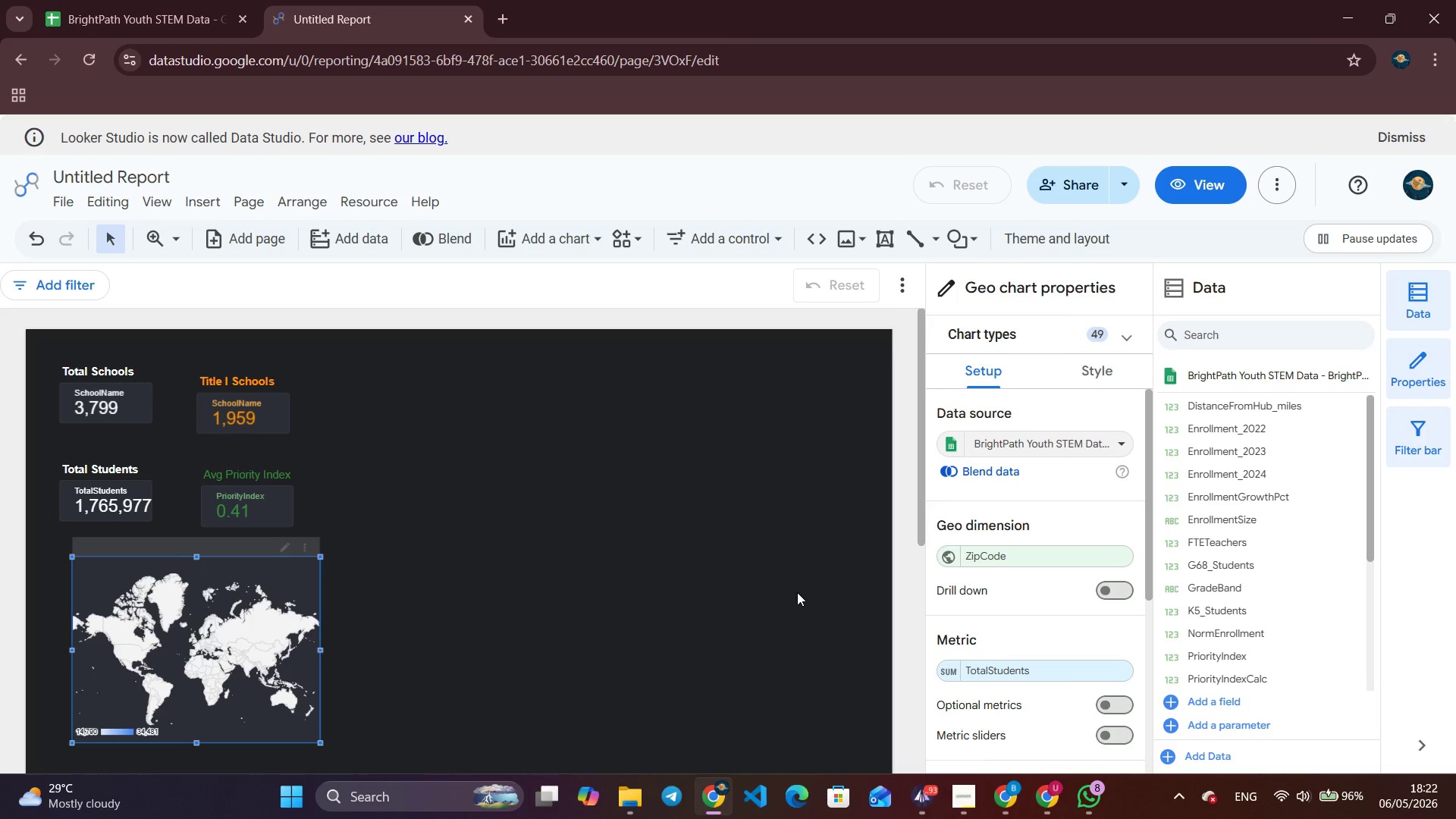 
scroll: coordinate [797, 592], scroll_direction: down, amount: 2.0
 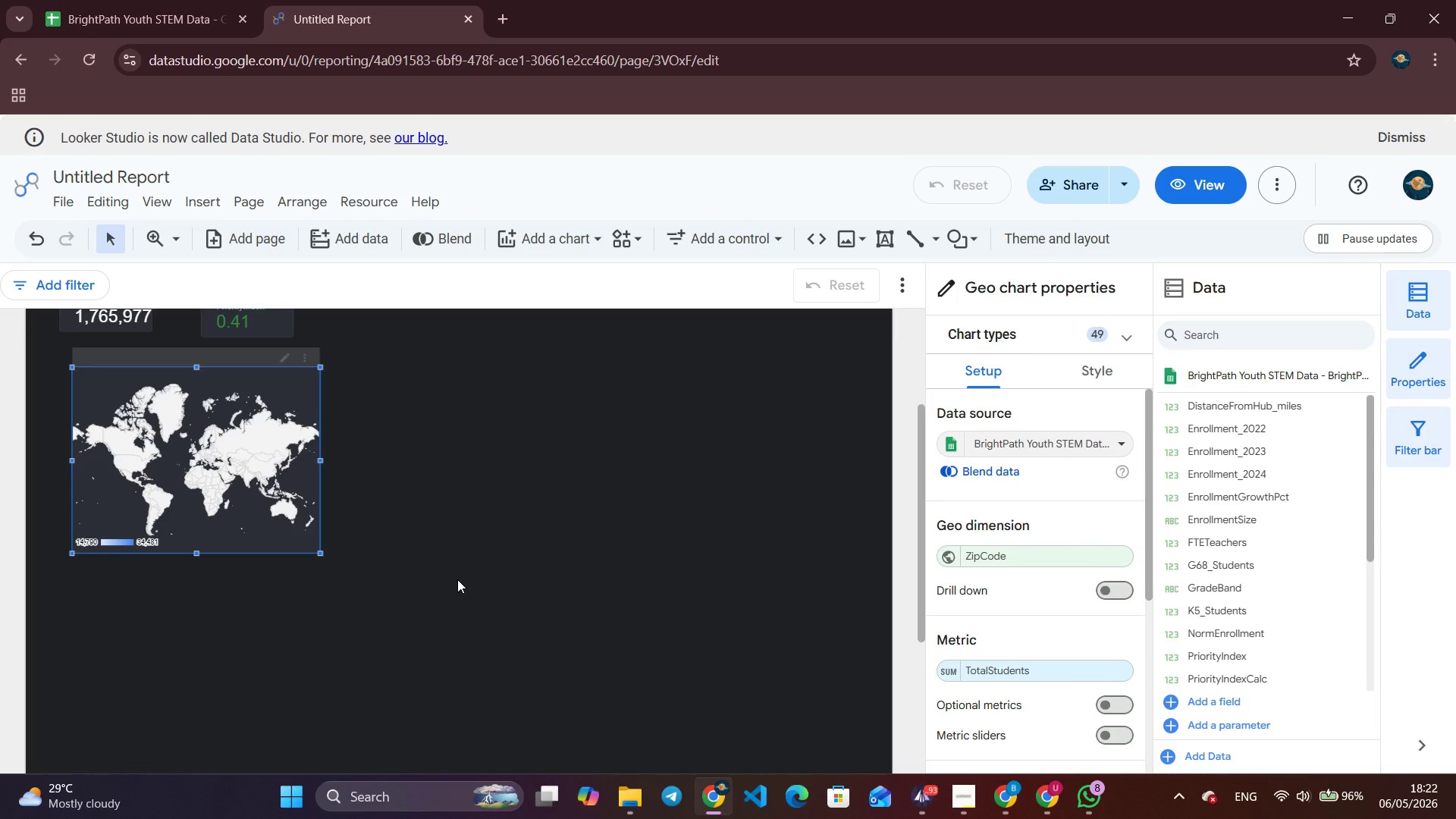 
scroll: coordinate [457, 579], scroll_direction: up, amount: 1.0
 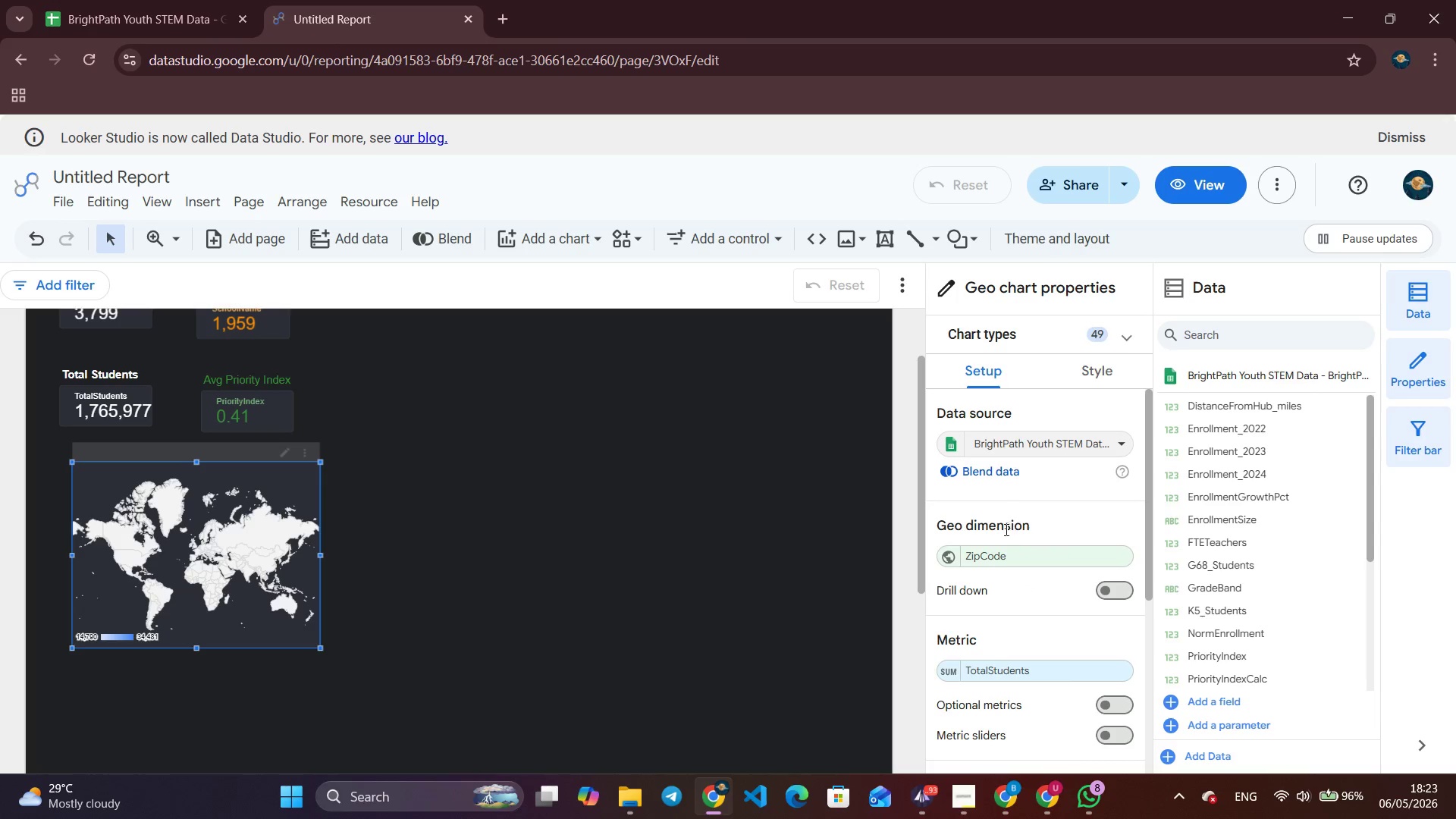 
wait(37.23)
 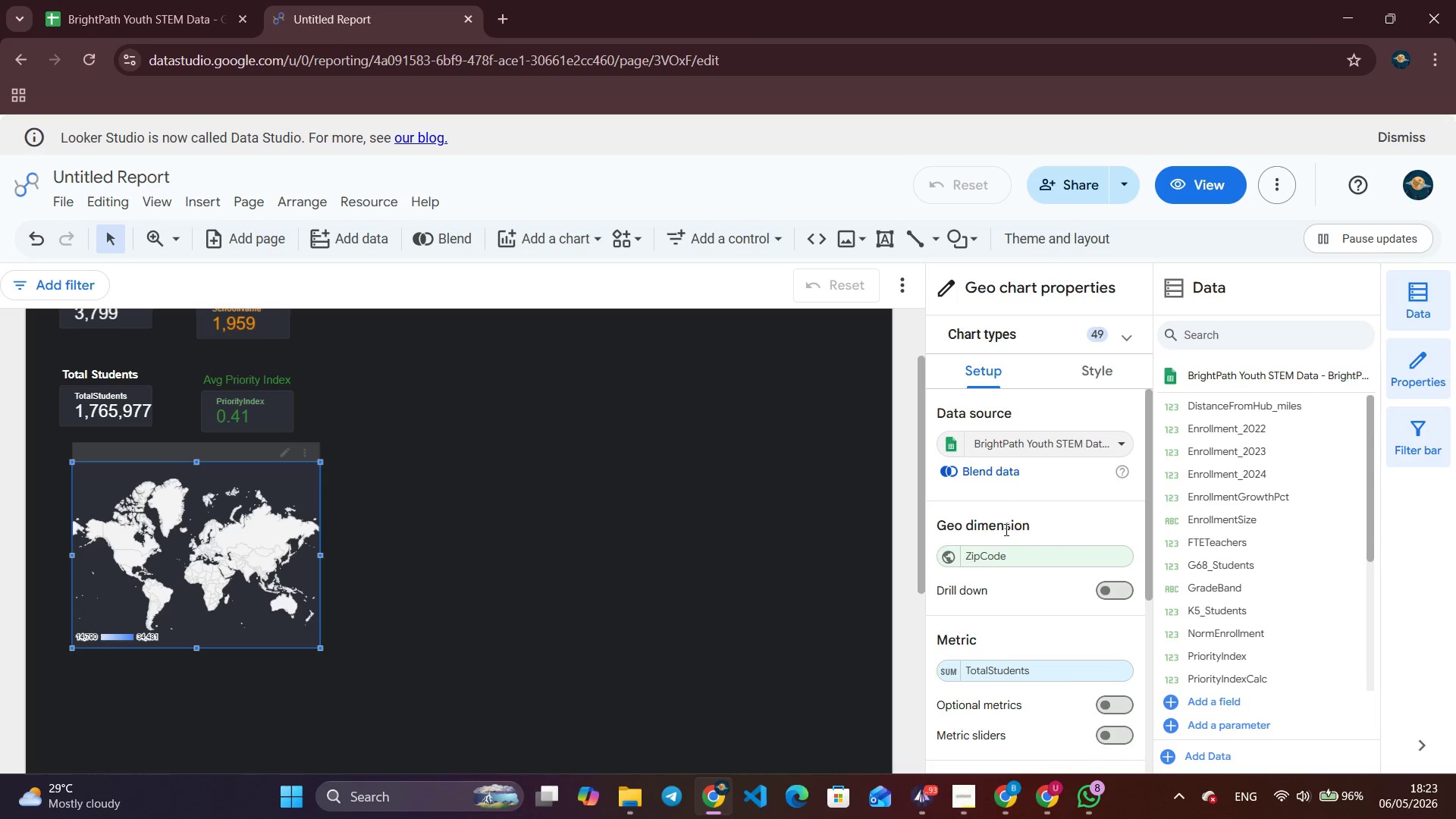 
scroll: coordinate [1006, 533], scroll_direction: down, amount: 1.0
 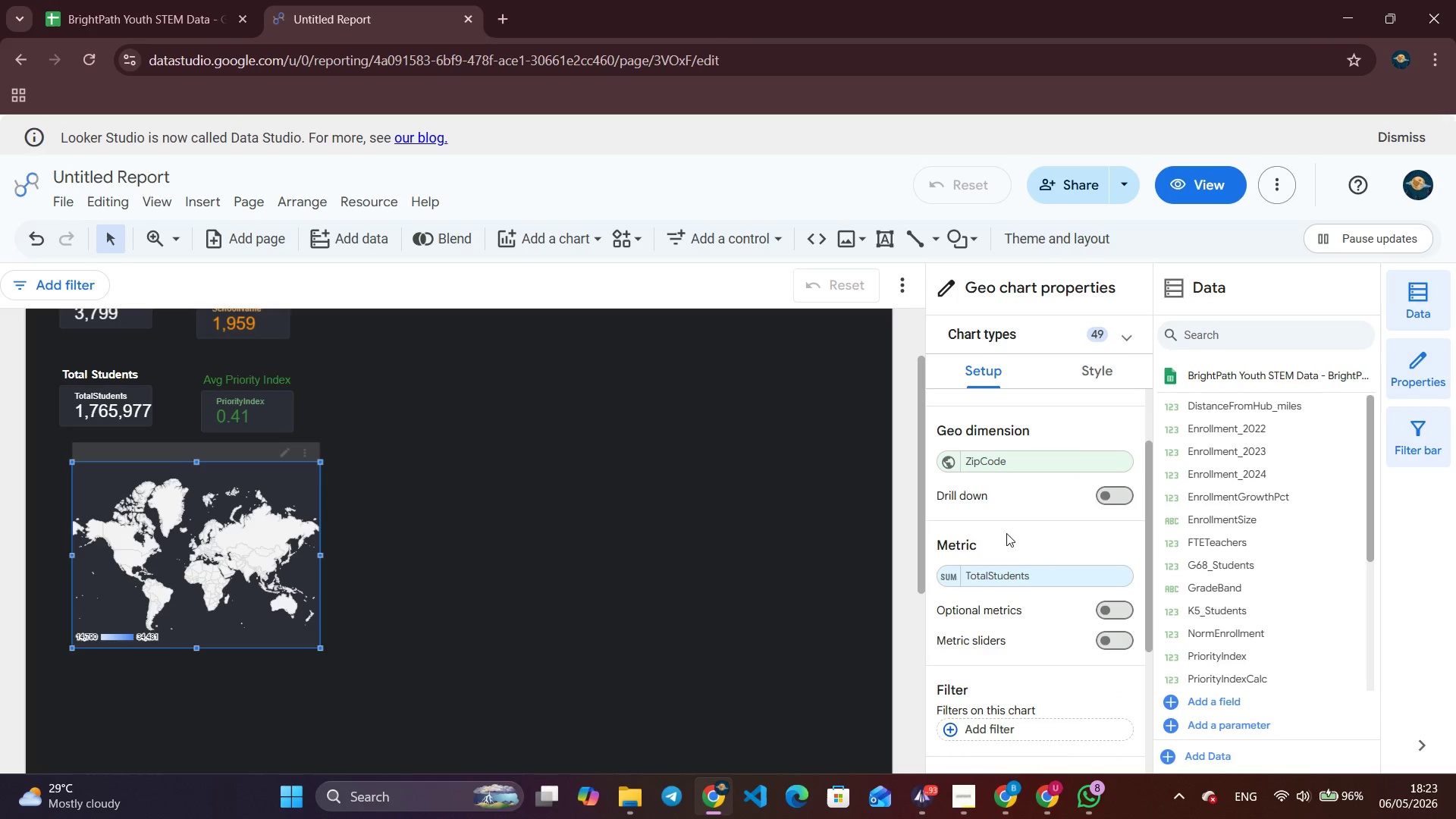 
mouse_move([1100, 497])
 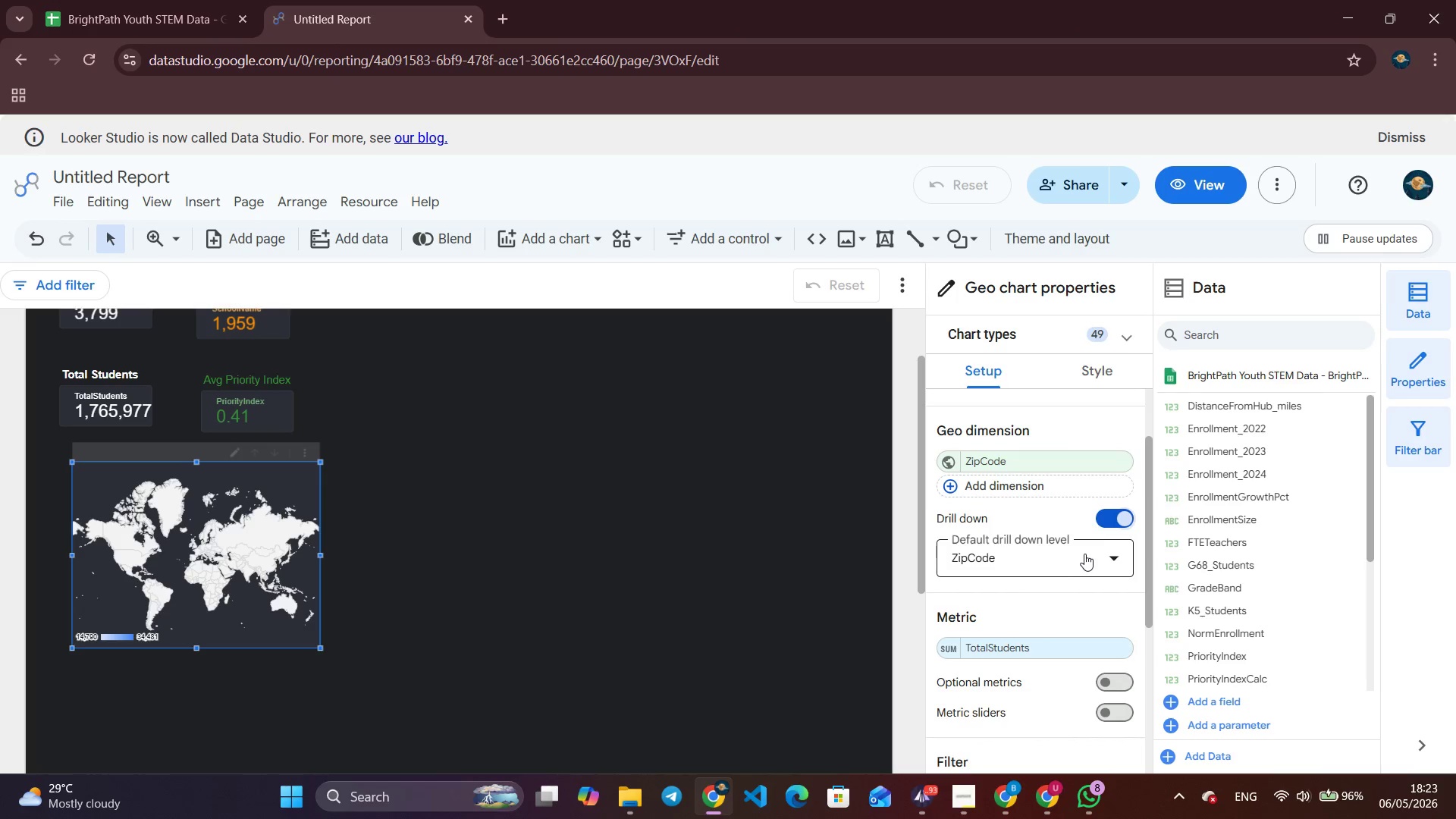 
left_click([1084, 556])
 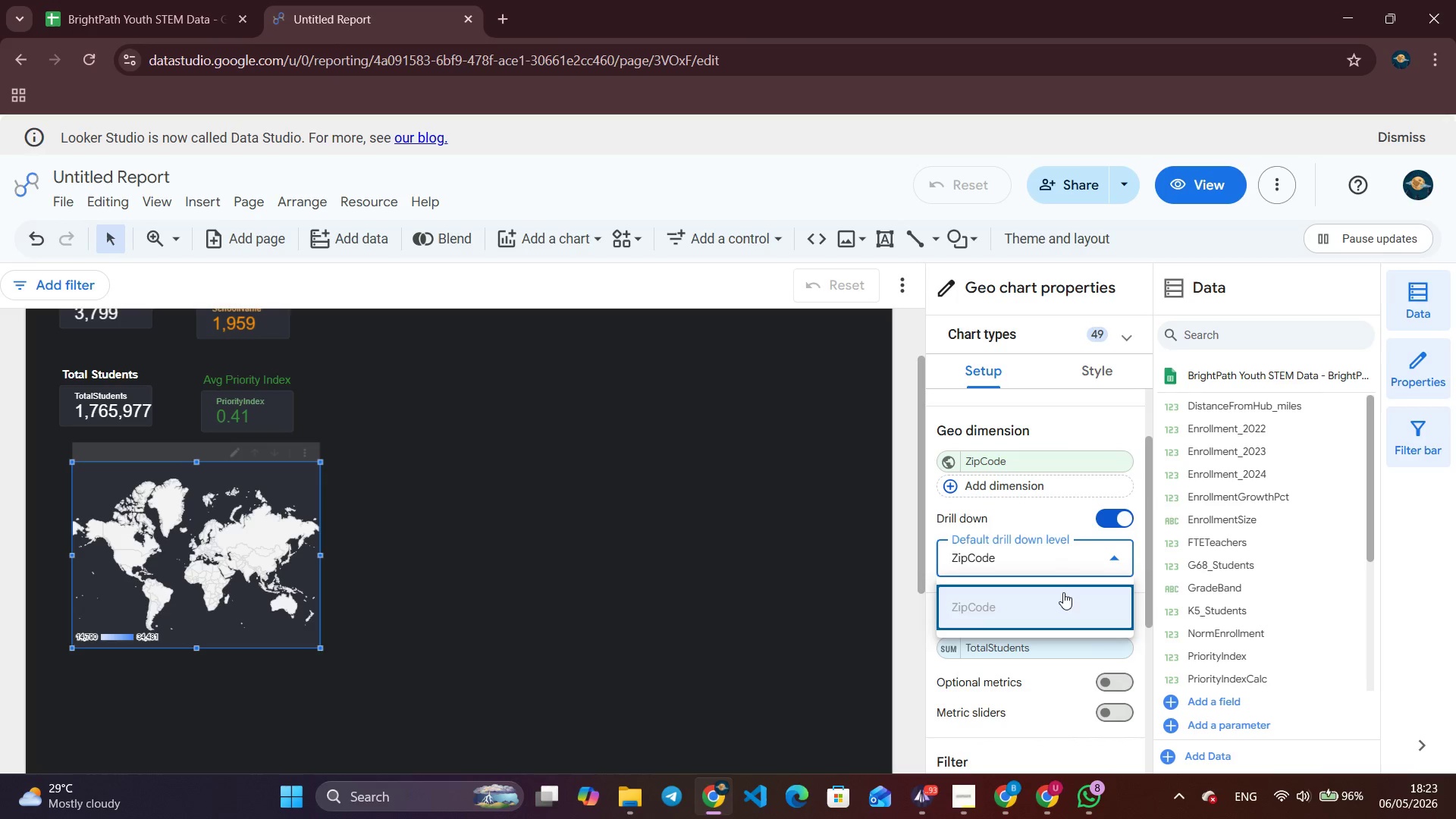 
left_click([1061, 594])
 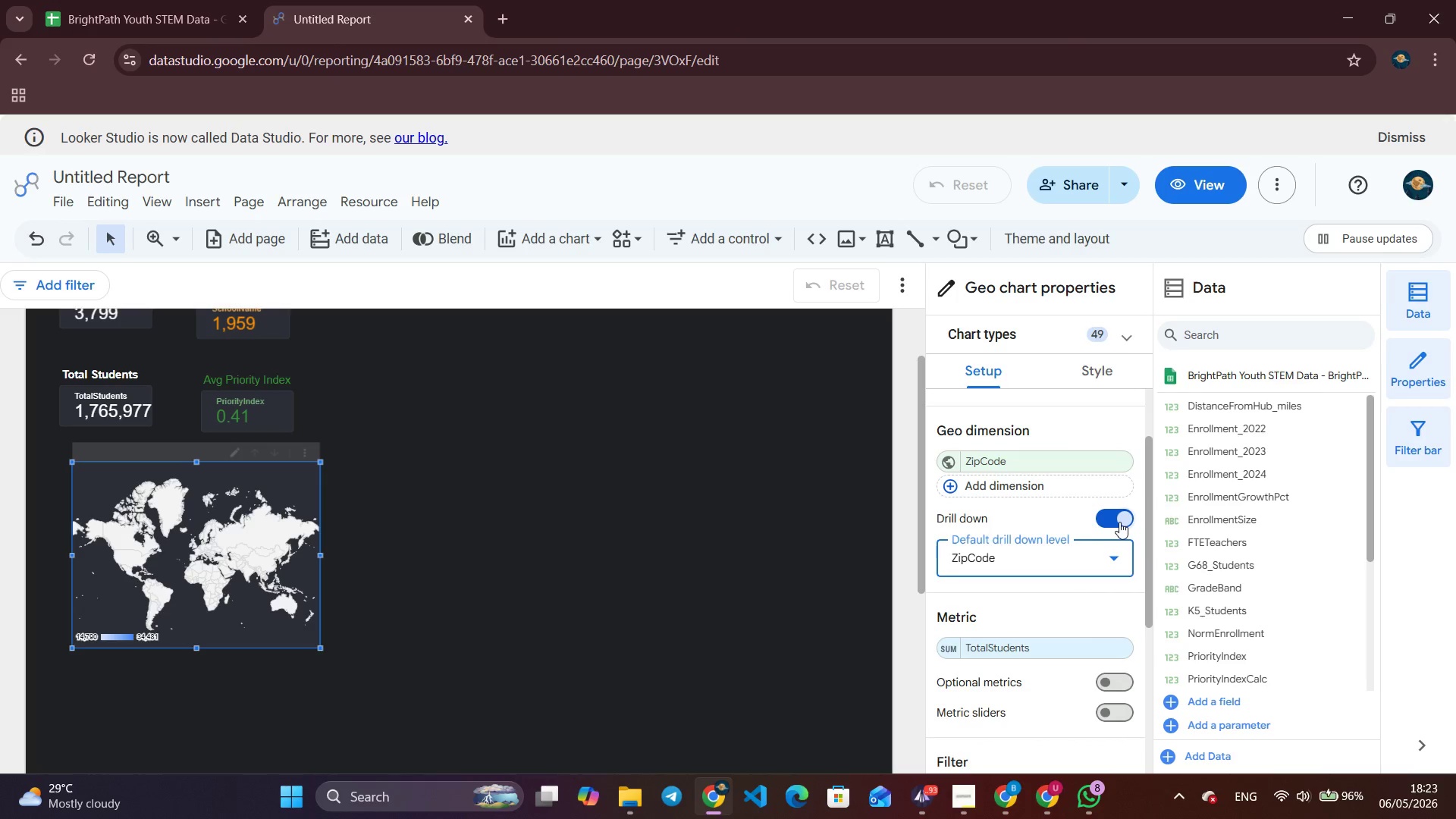 
left_click([1119, 522])
 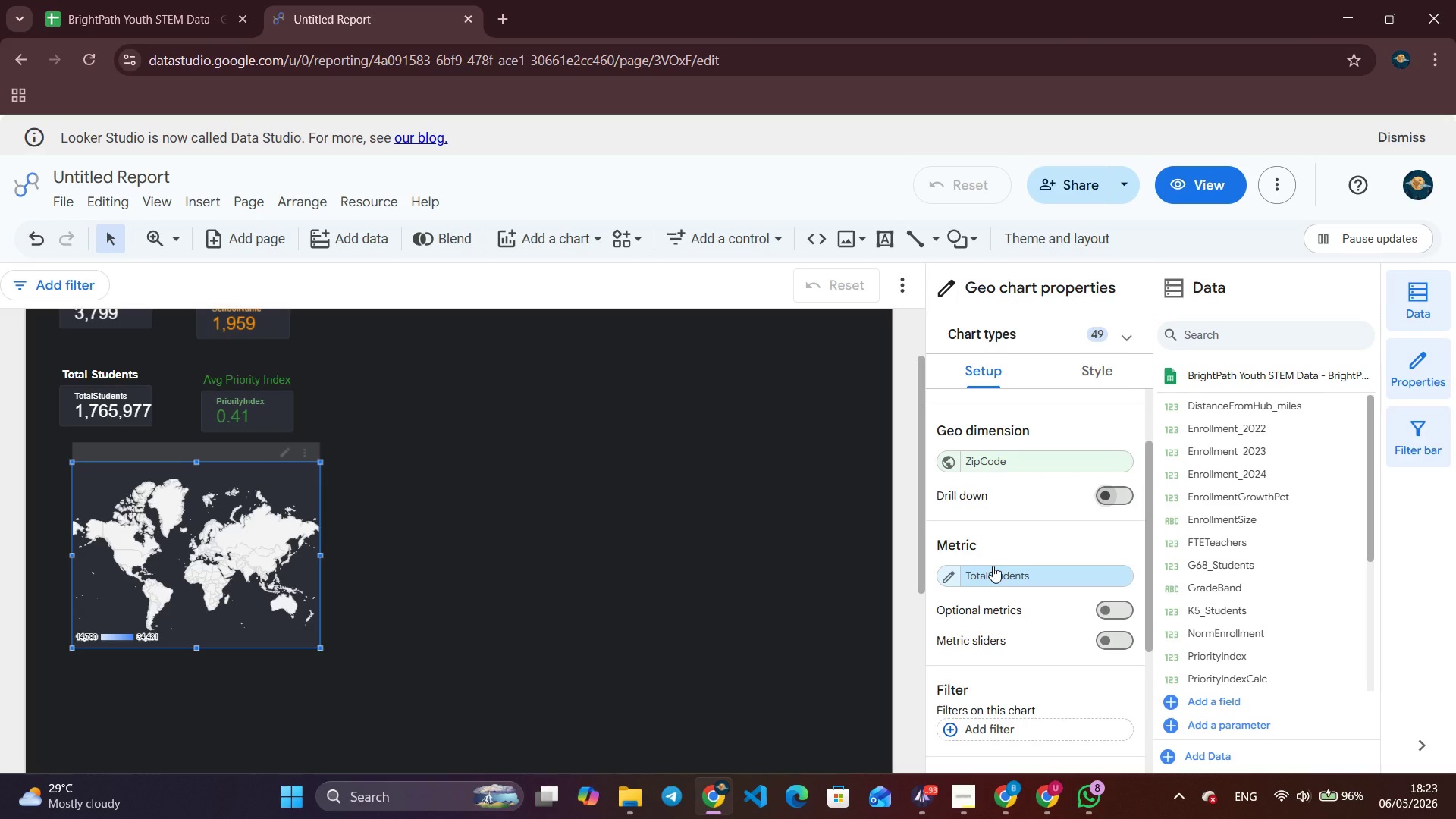 
scroll: coordinate [993, 566], scroll_direction: down, amount: 1.0
 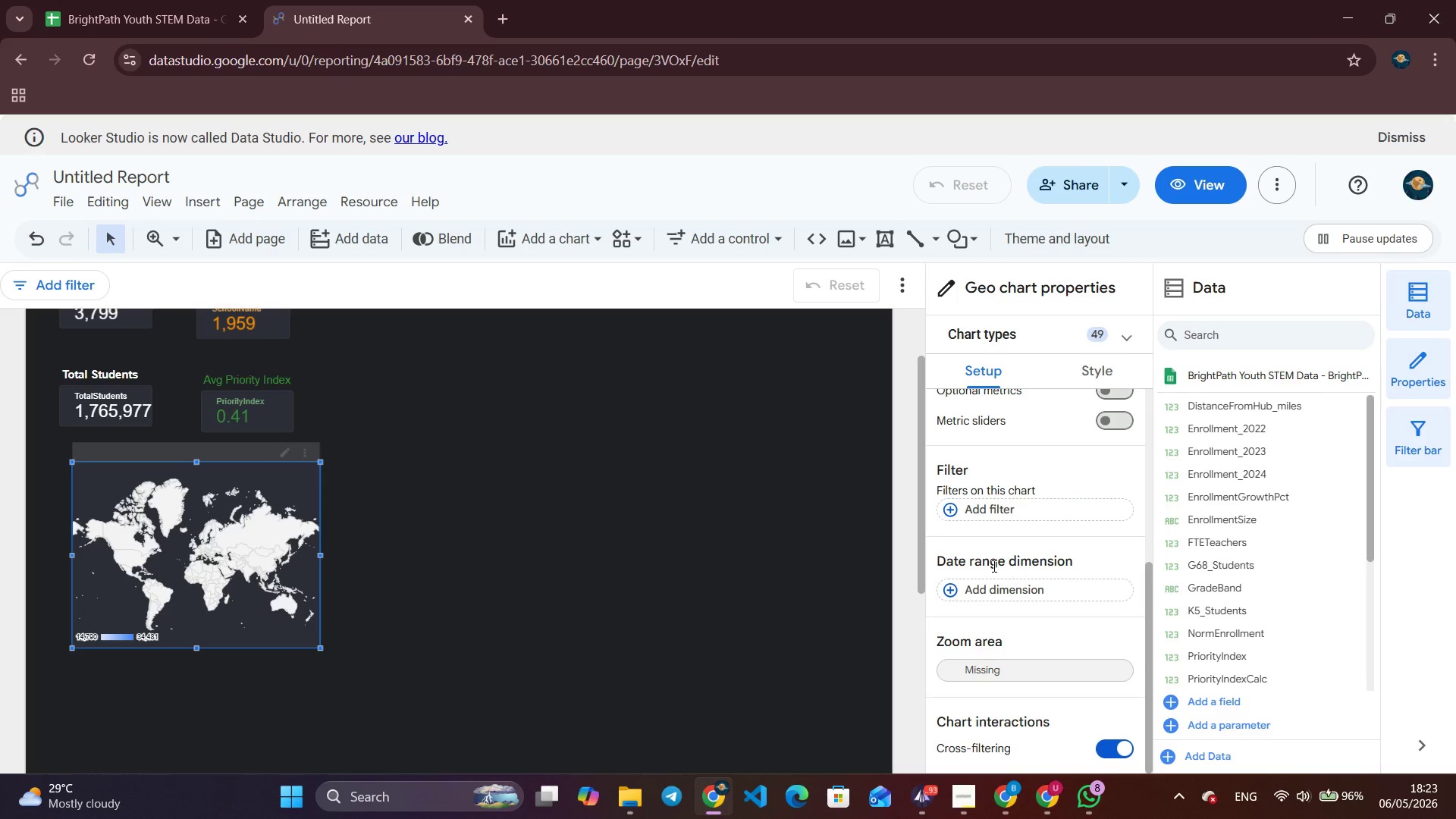 
left_click([987, 670])
 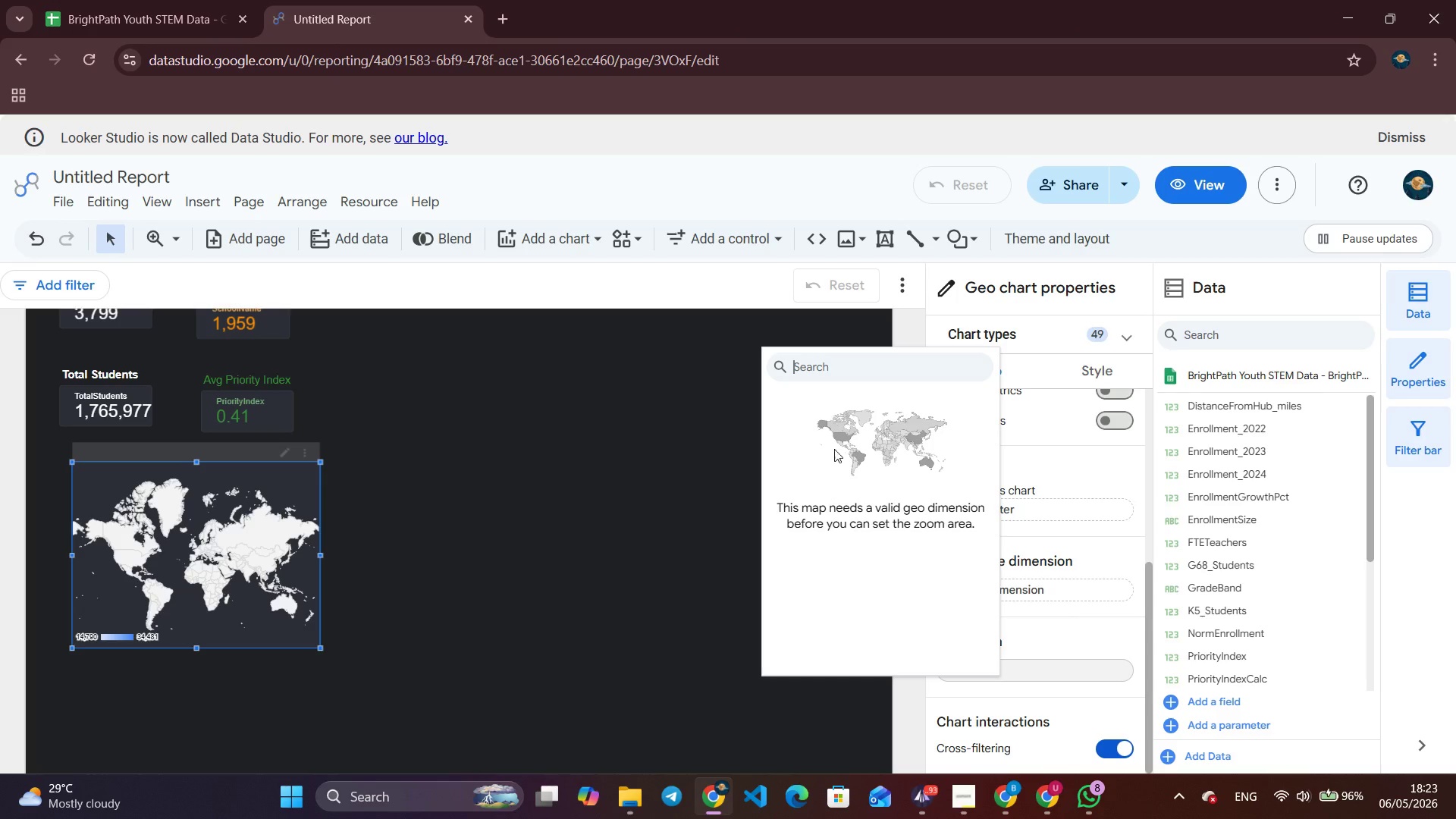 
left_click([845, 440])
 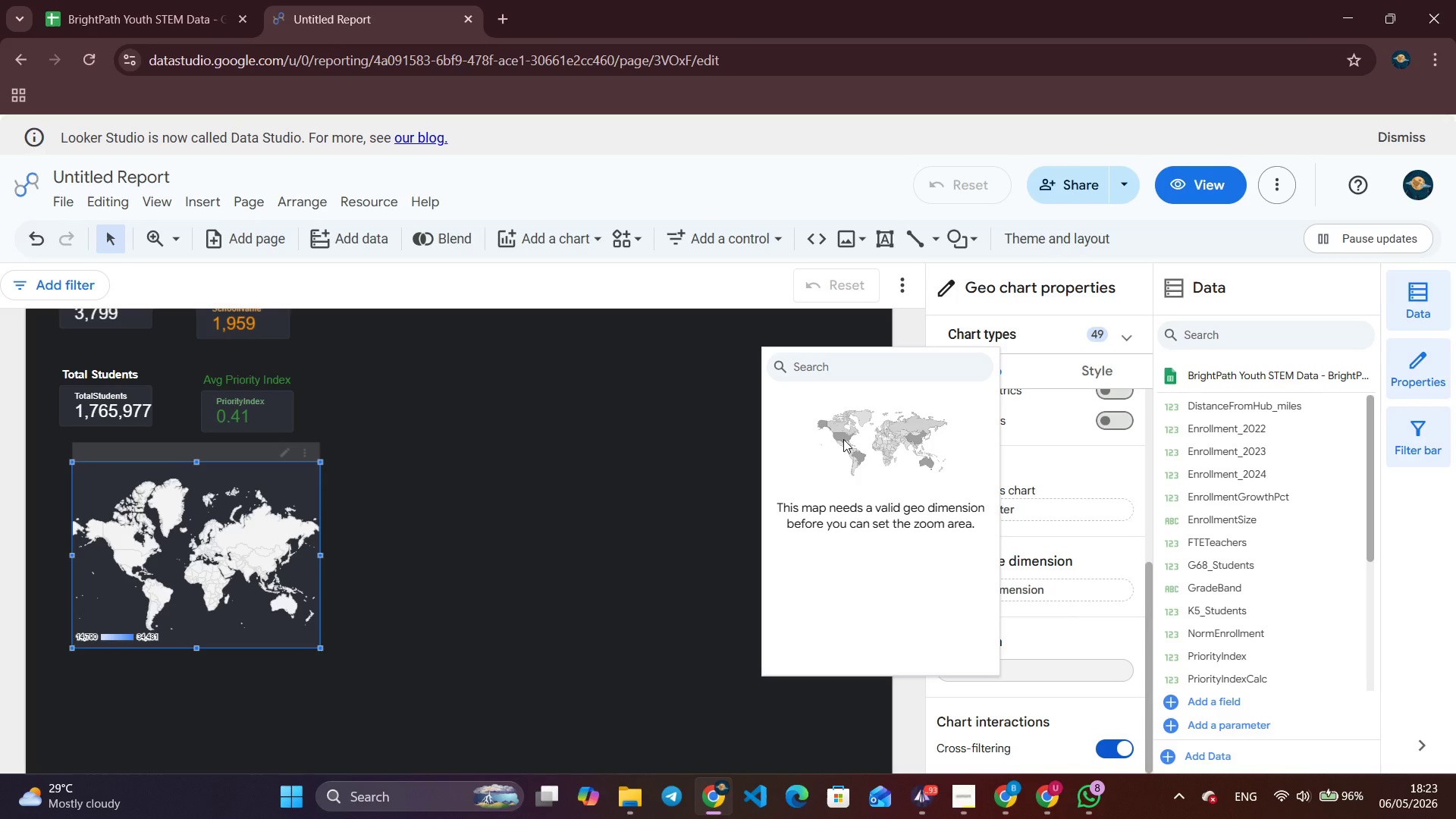 
left_click([818, 366])
 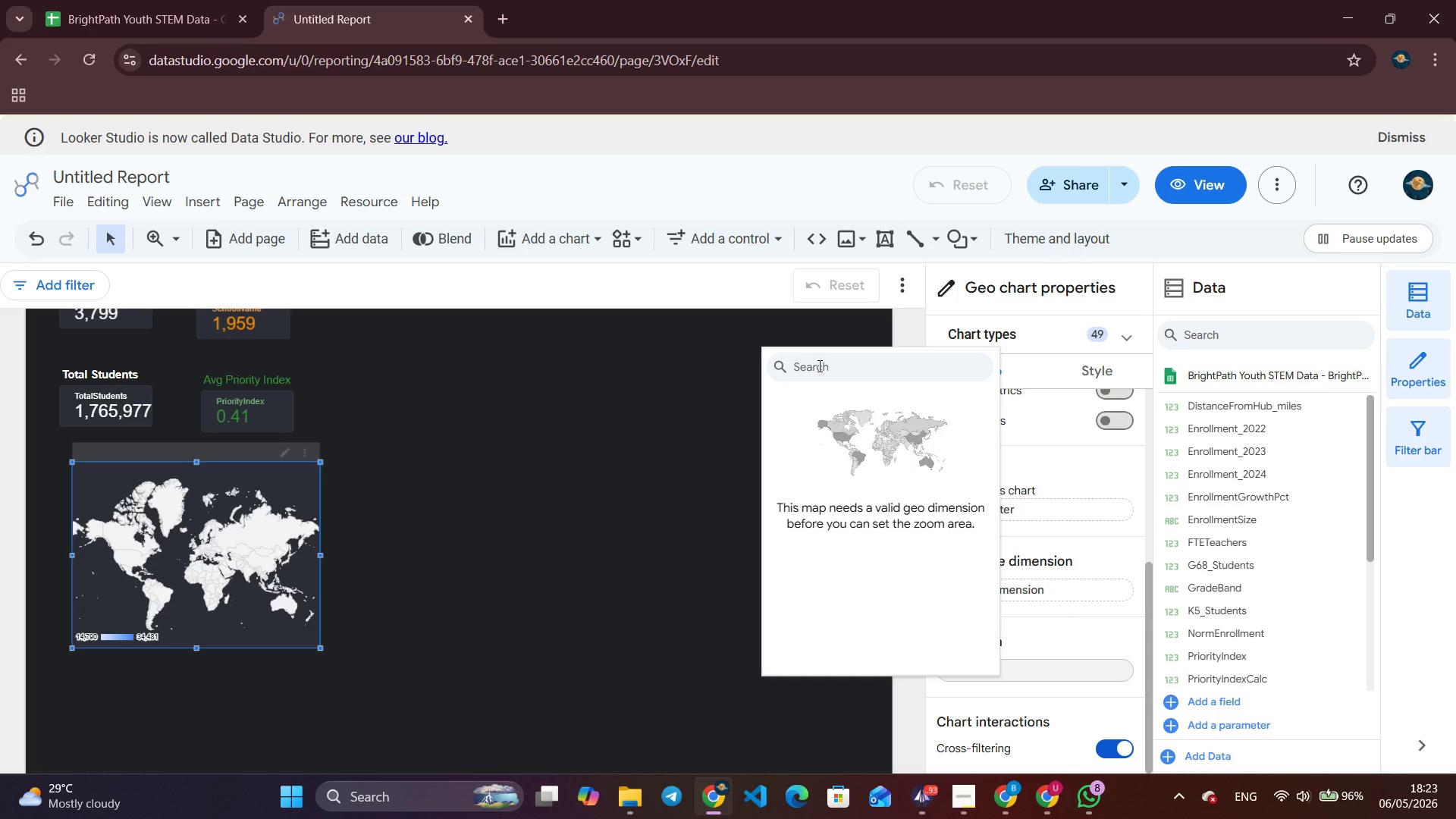 
type(u)
key(Backspace)
type(U)
key(Backspace)
type(SA)
 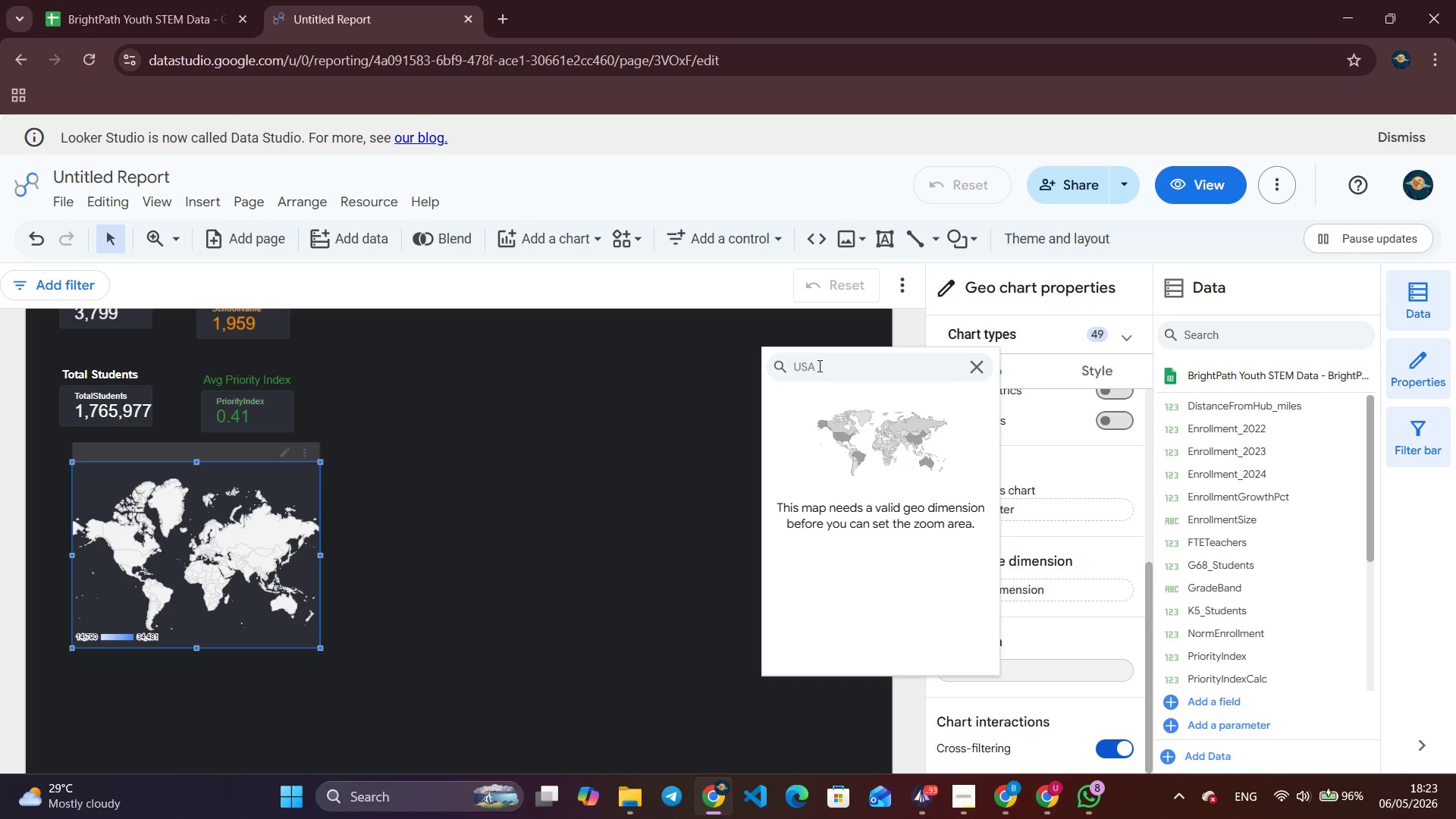 
wait(7.05)
 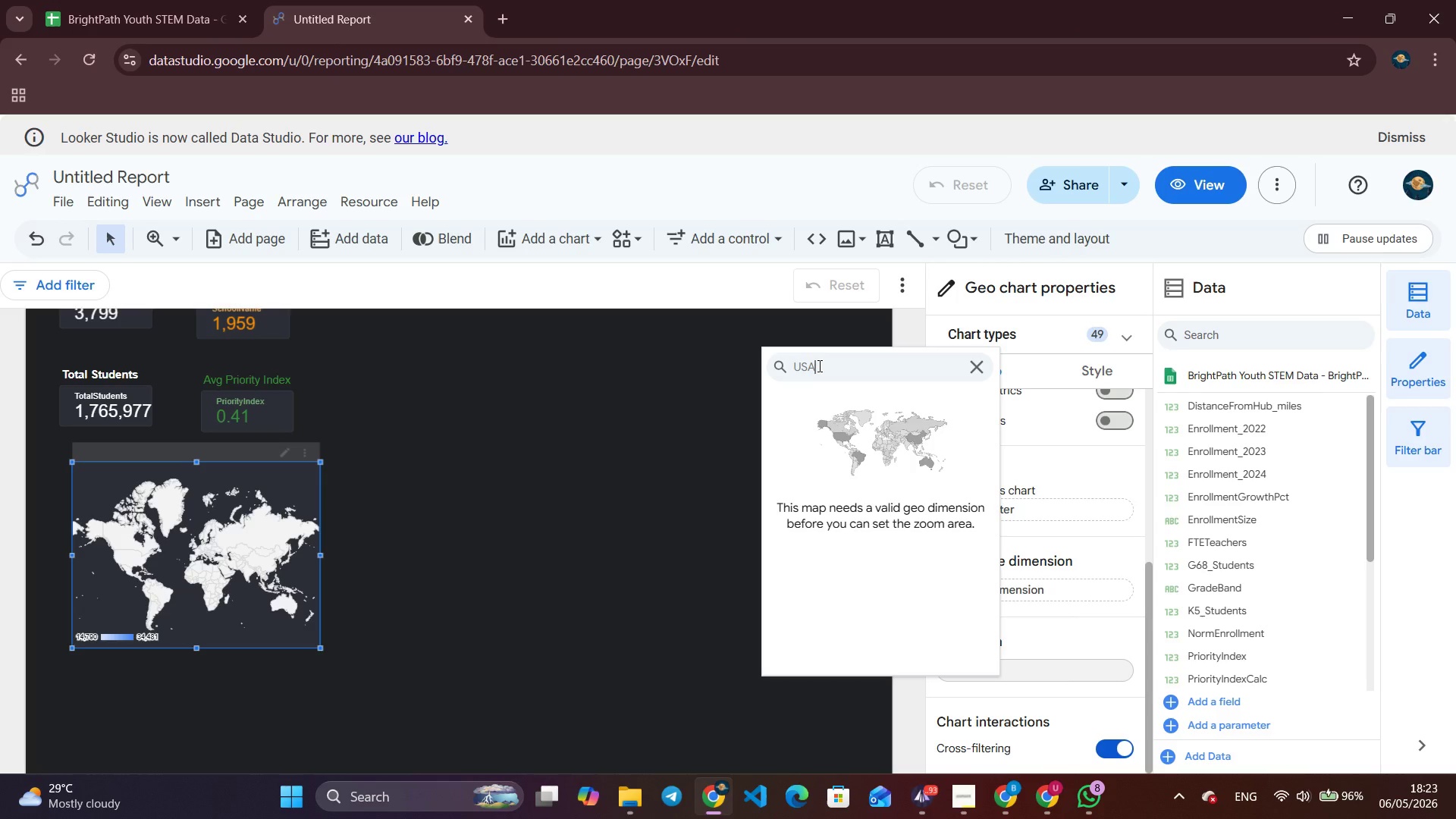 
key(Backspace)
key(Backspace)
key(Backspace)
type(United States )
 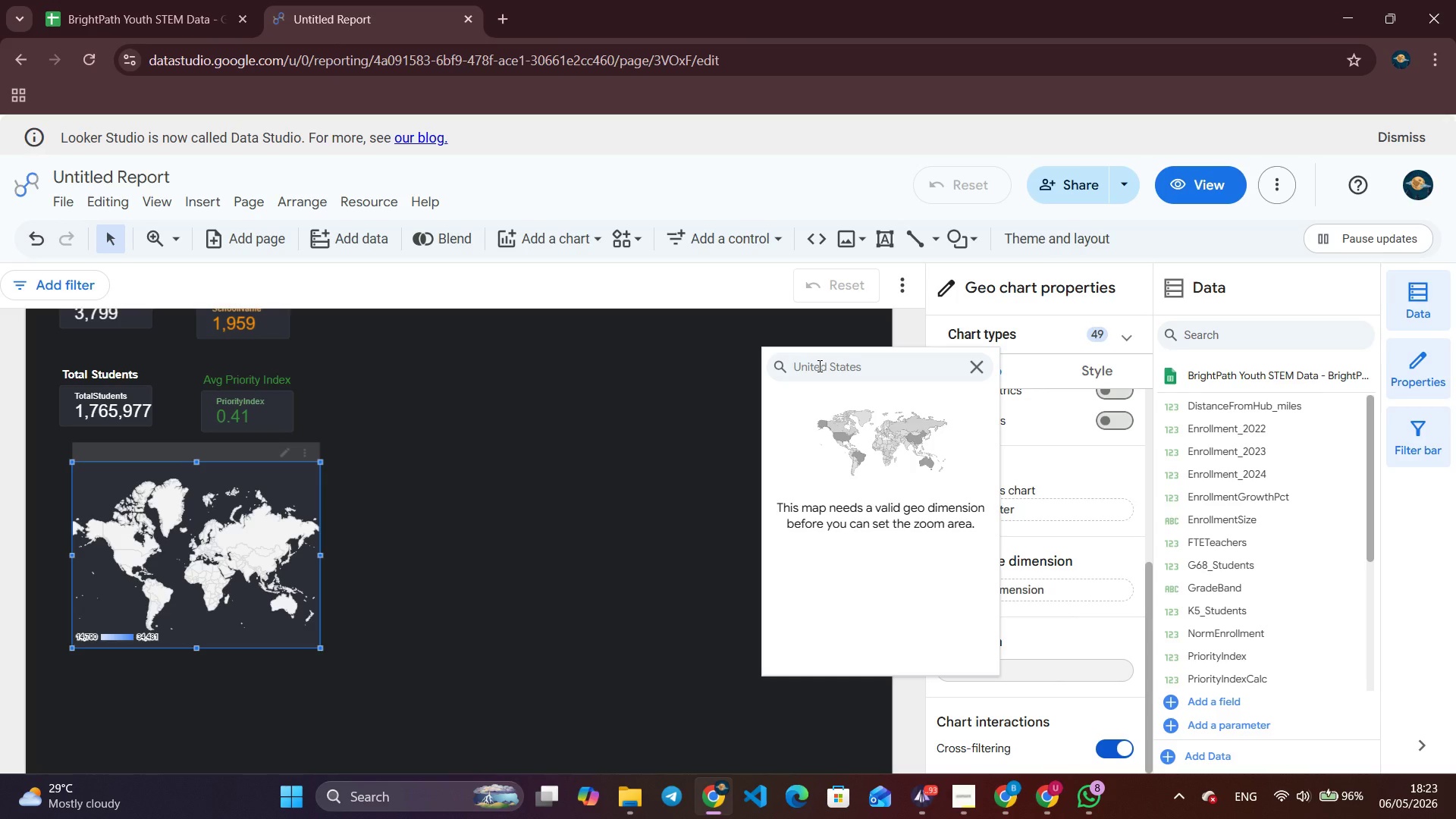 
hold_key(key=Backspace, duration=1.17)
 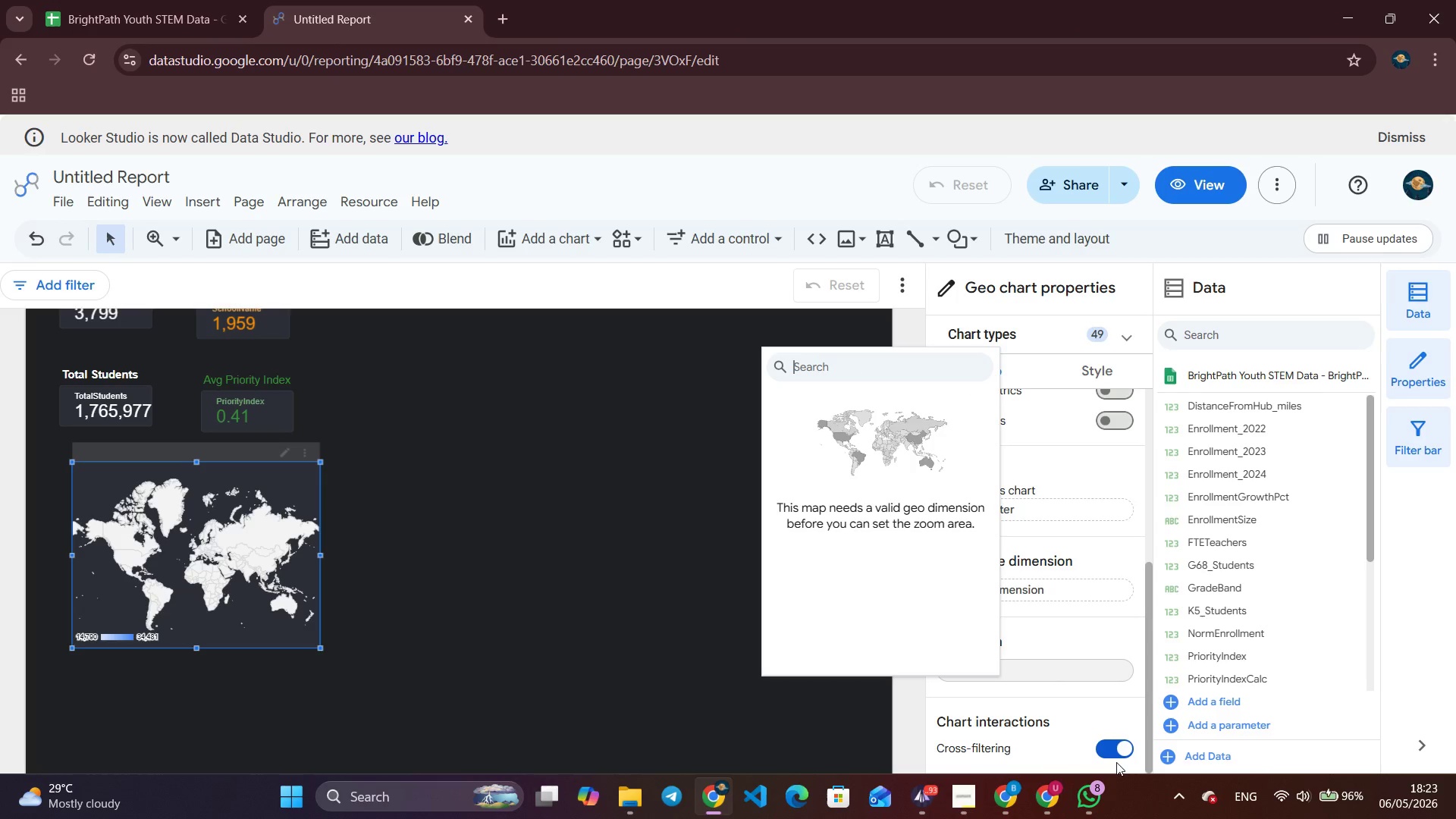 
double_click([1124, 752])
 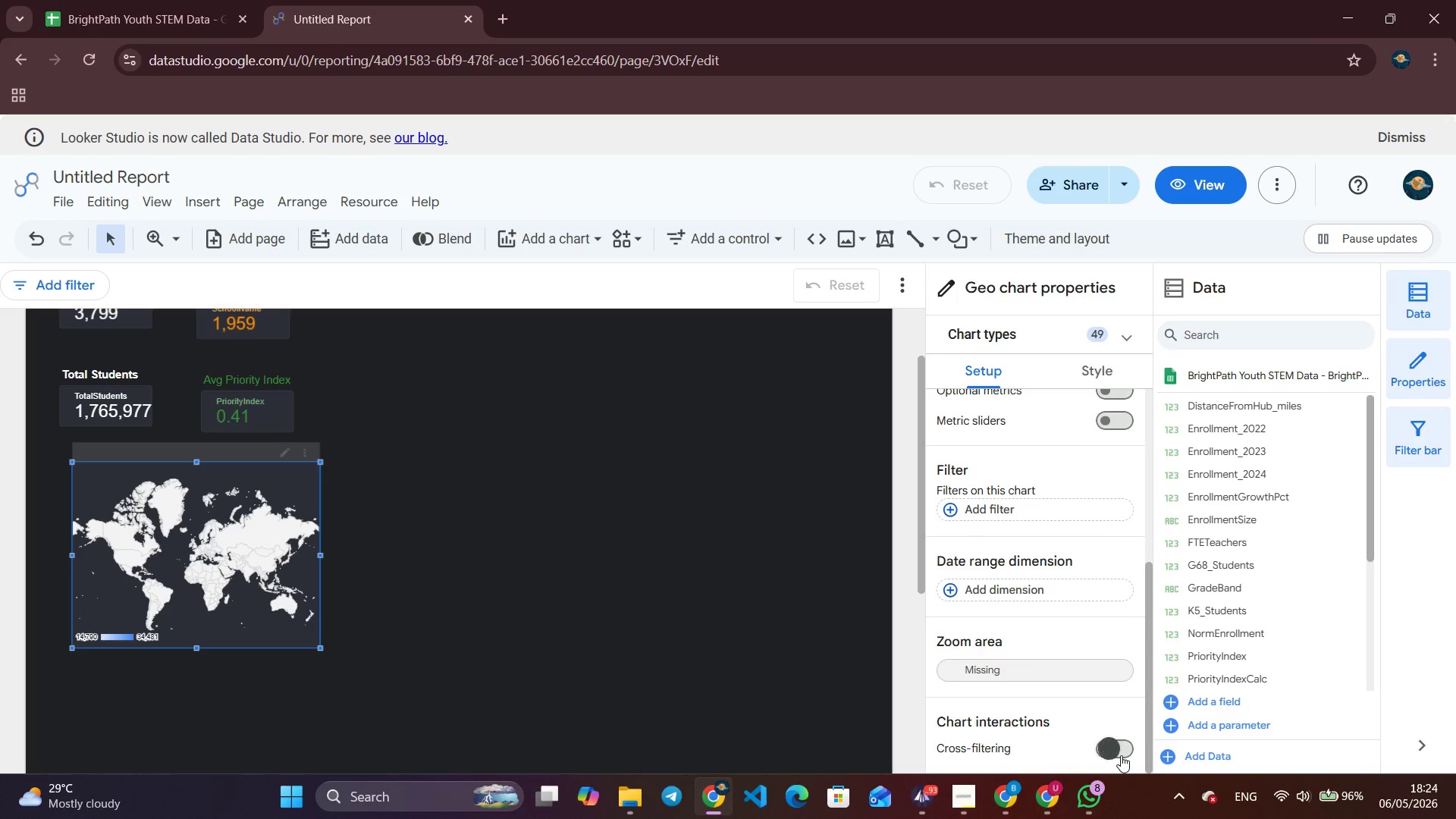 
scroll: coordinate [1059, 744], scroll_direction: down, amount: 6.0
 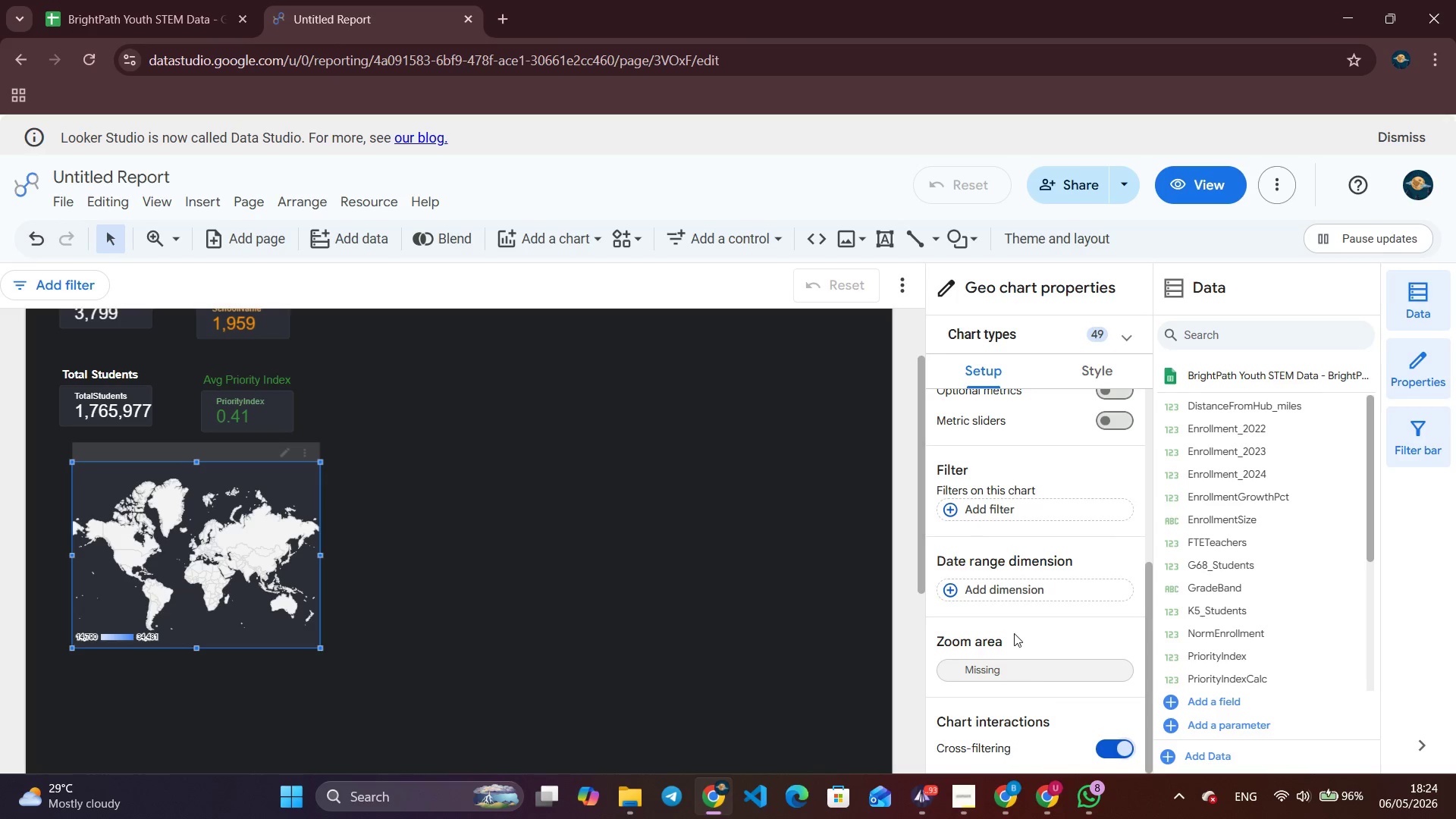 
scroll: coordinate [1010, 629], scroll_direction: up, amount: 2.0
 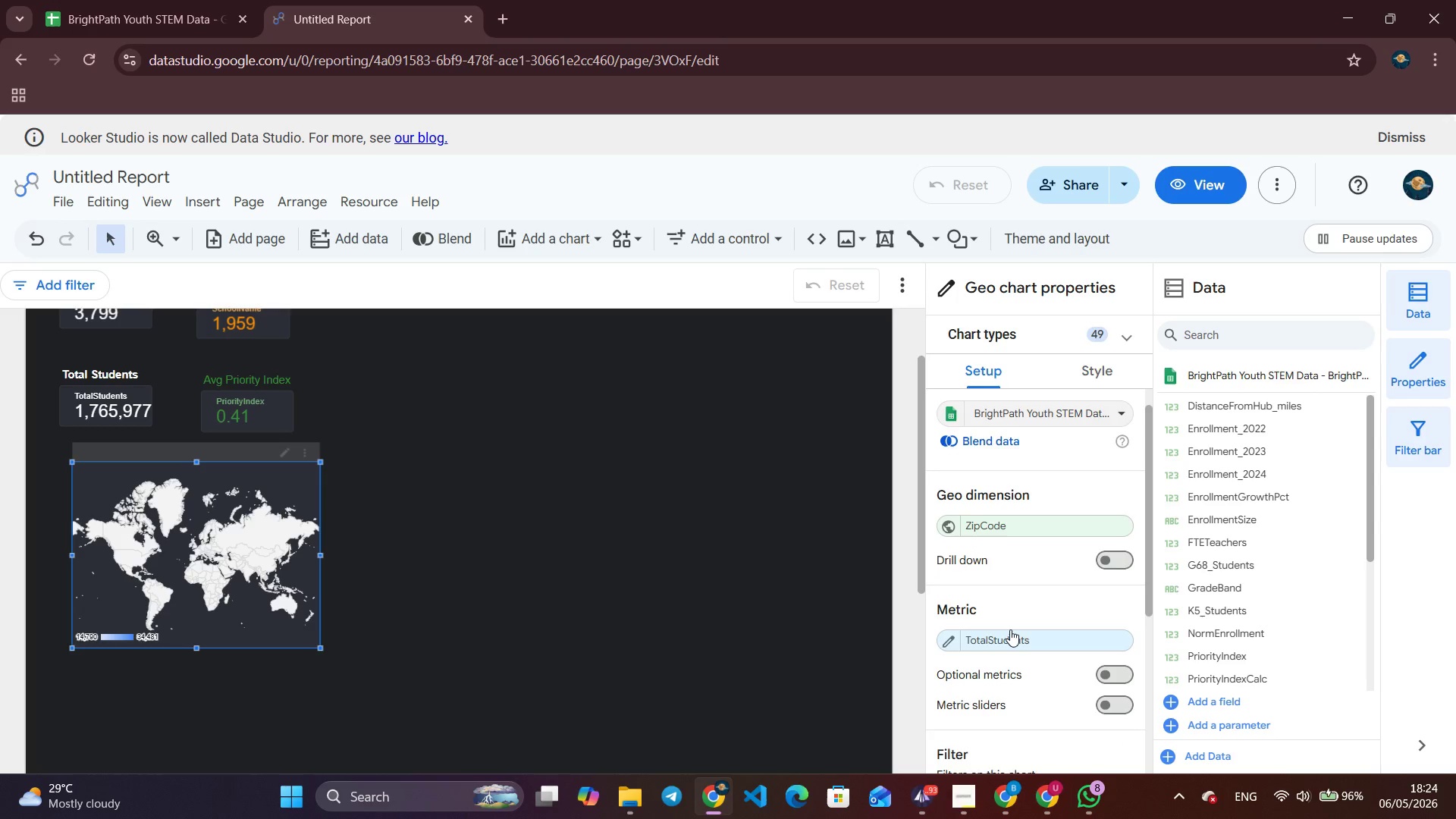 
scroll: coordinate [1010, 629], scroll_direction: down, amount: 2.0
 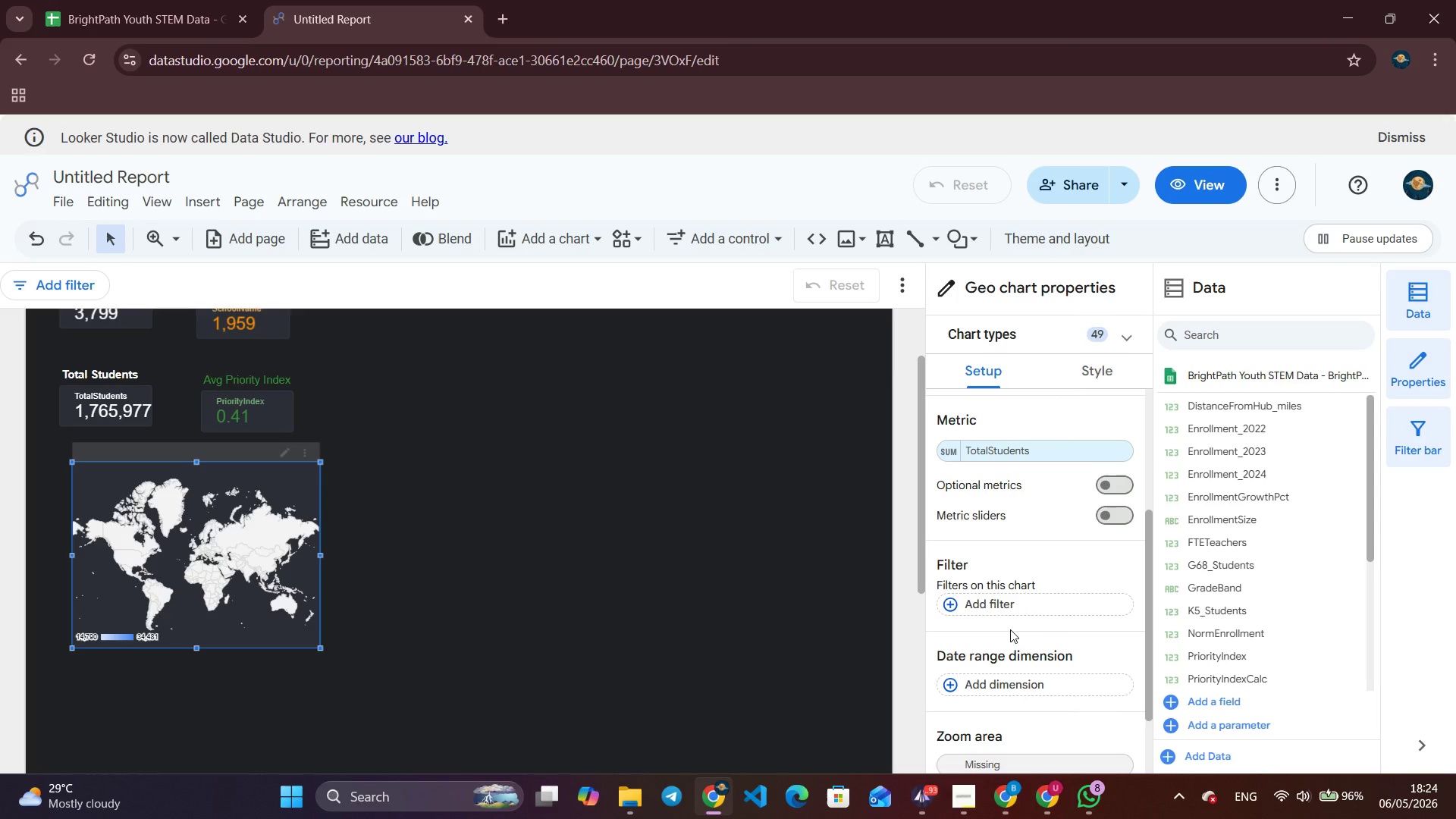 
scroll: coordinate [1010, 629], scroll_direction: up, amount: 5.0
 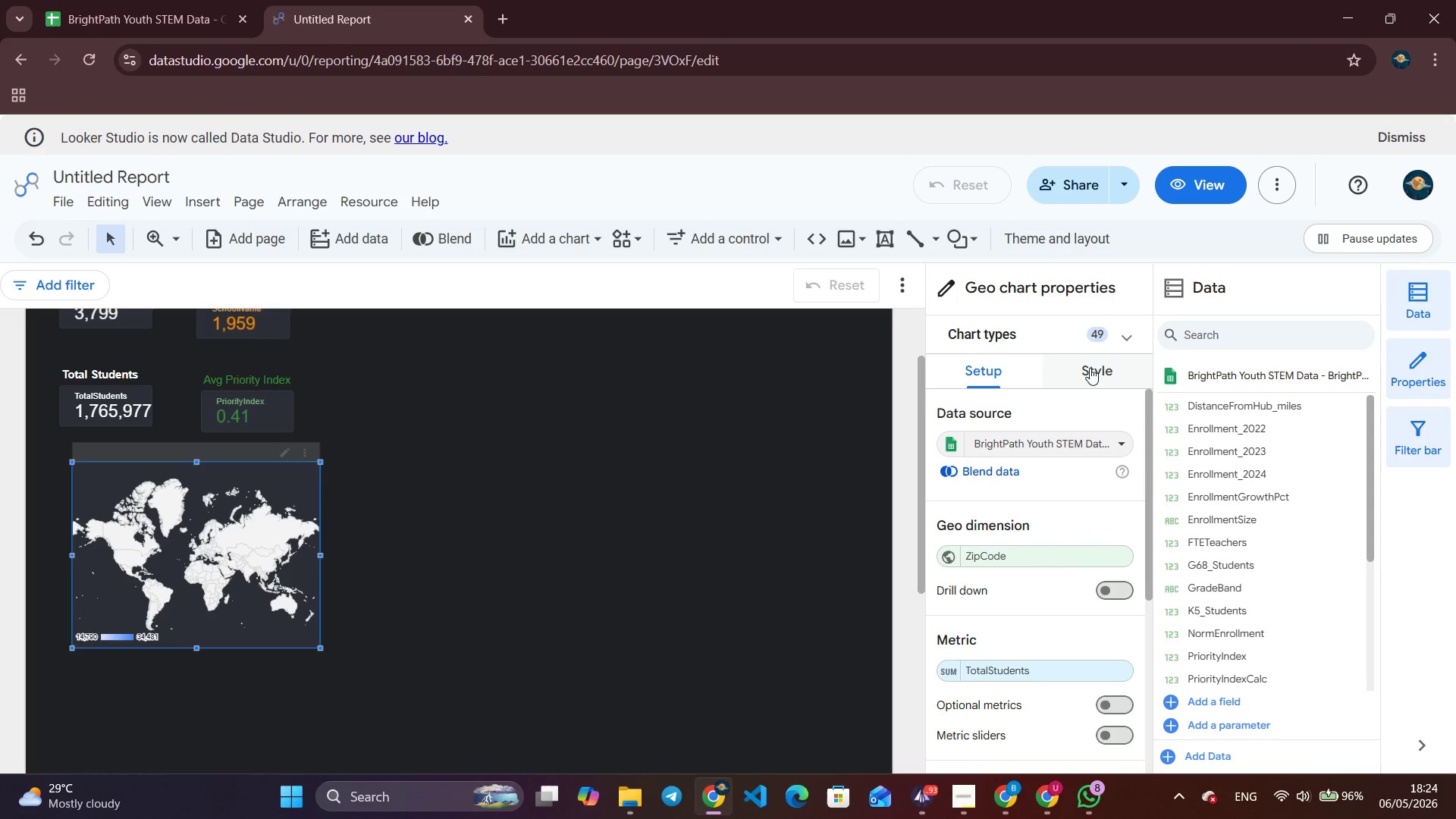 
left_click([1090, 368])
 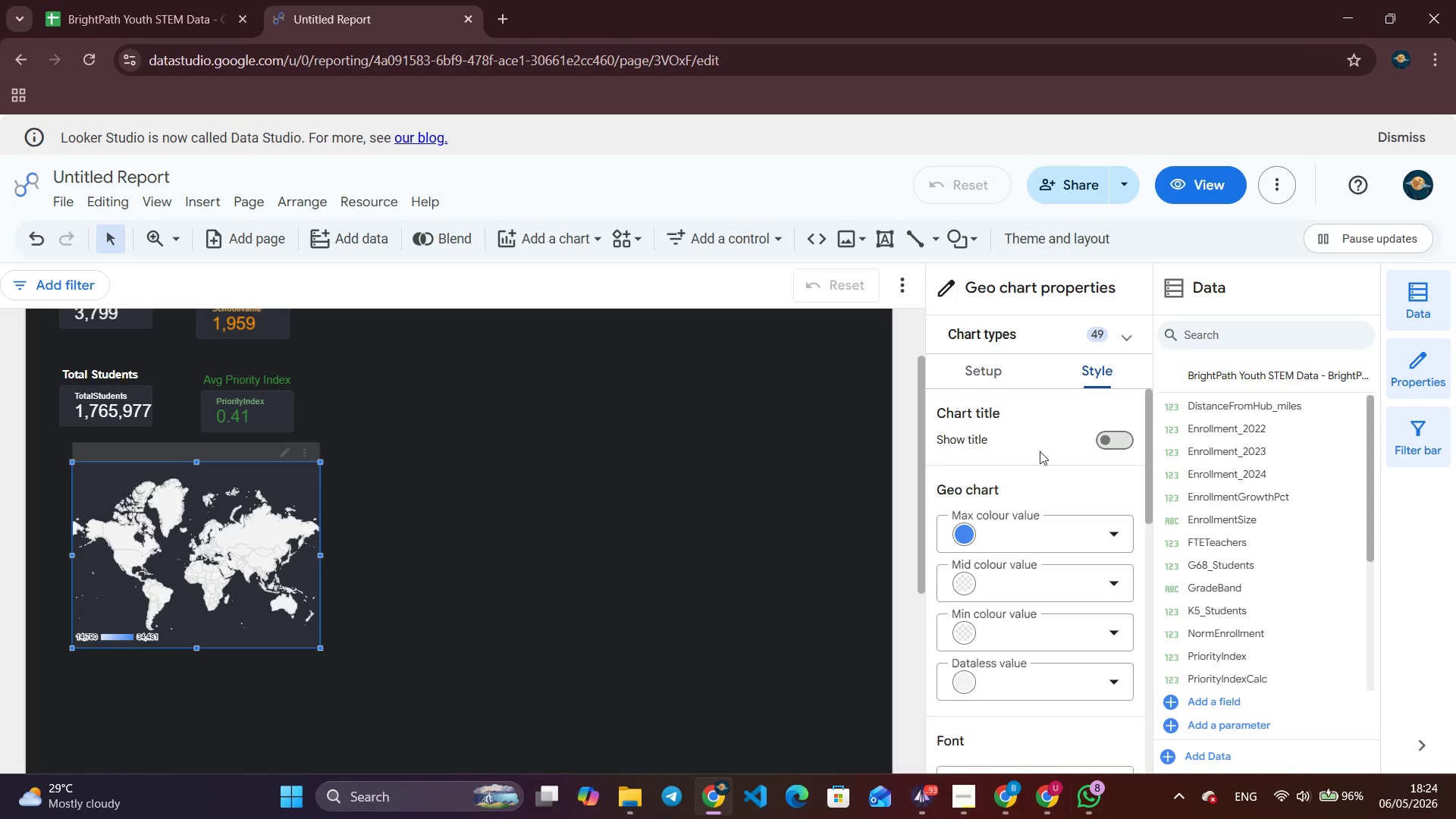 
scroll: coordinate [1018, 539], scroll_direction: down, amount: 3.0
 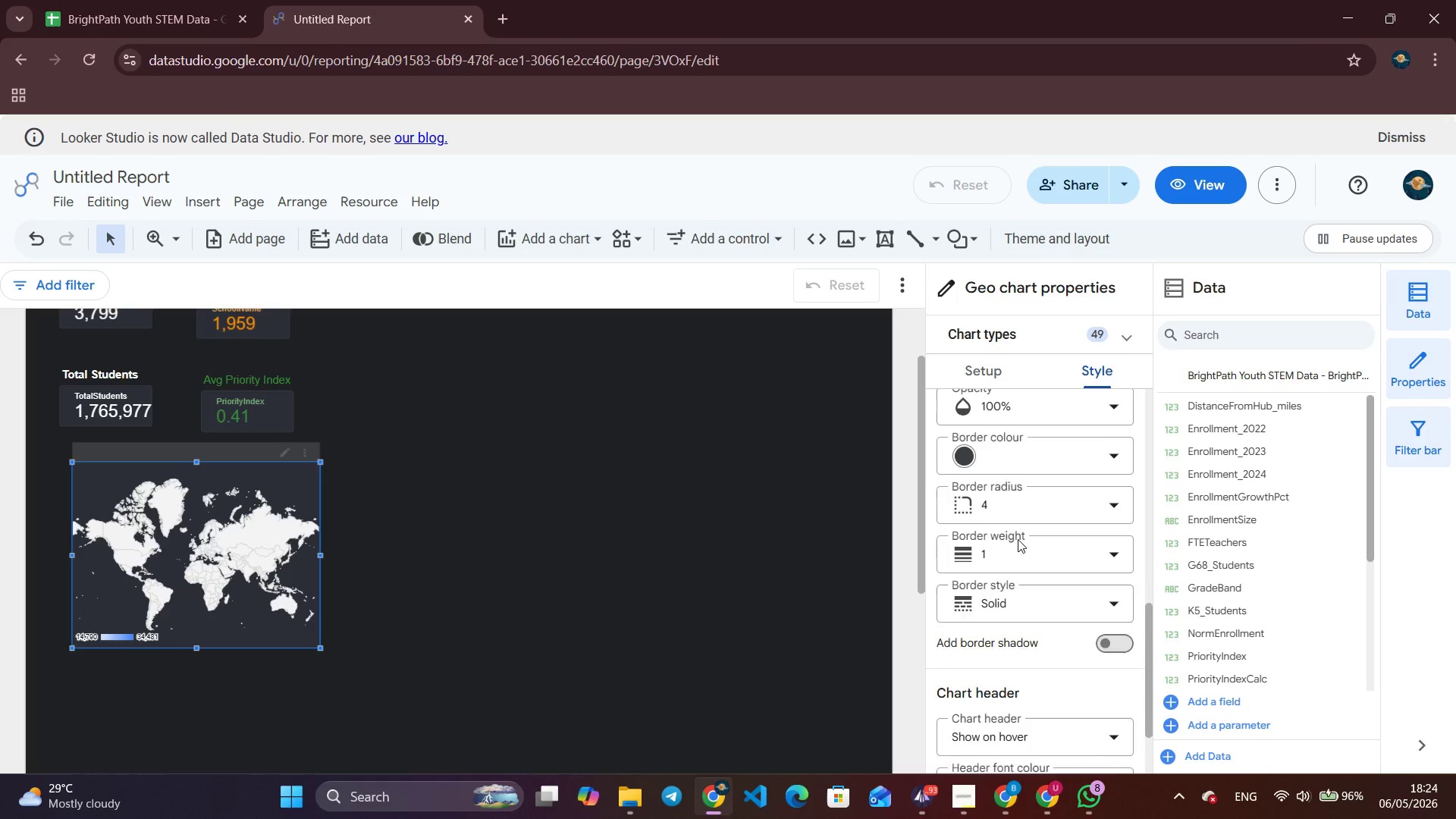 
left_click([1003, 350])
 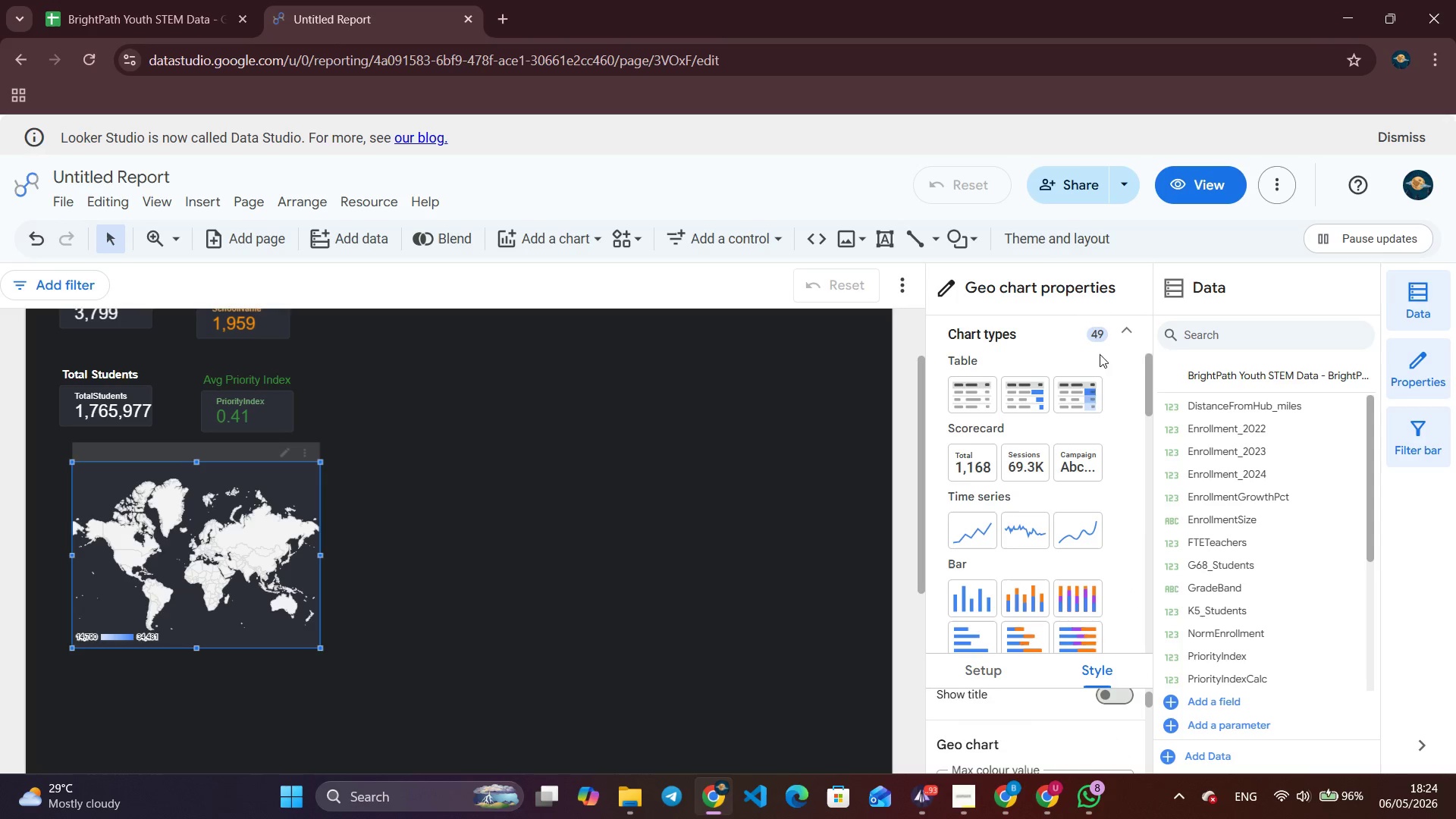 
left_click([1121, 344])
 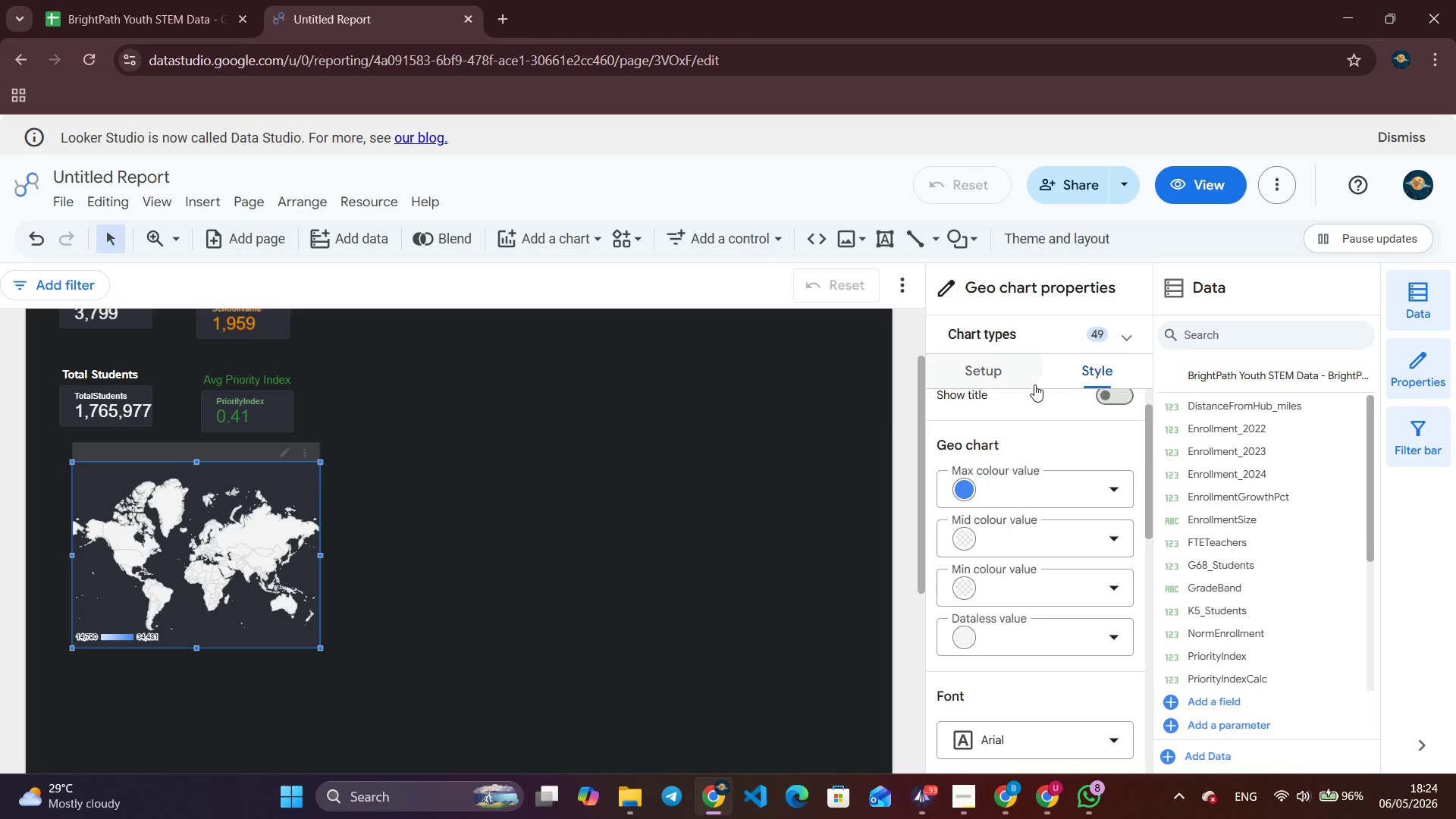 
left_click([999, 374])
 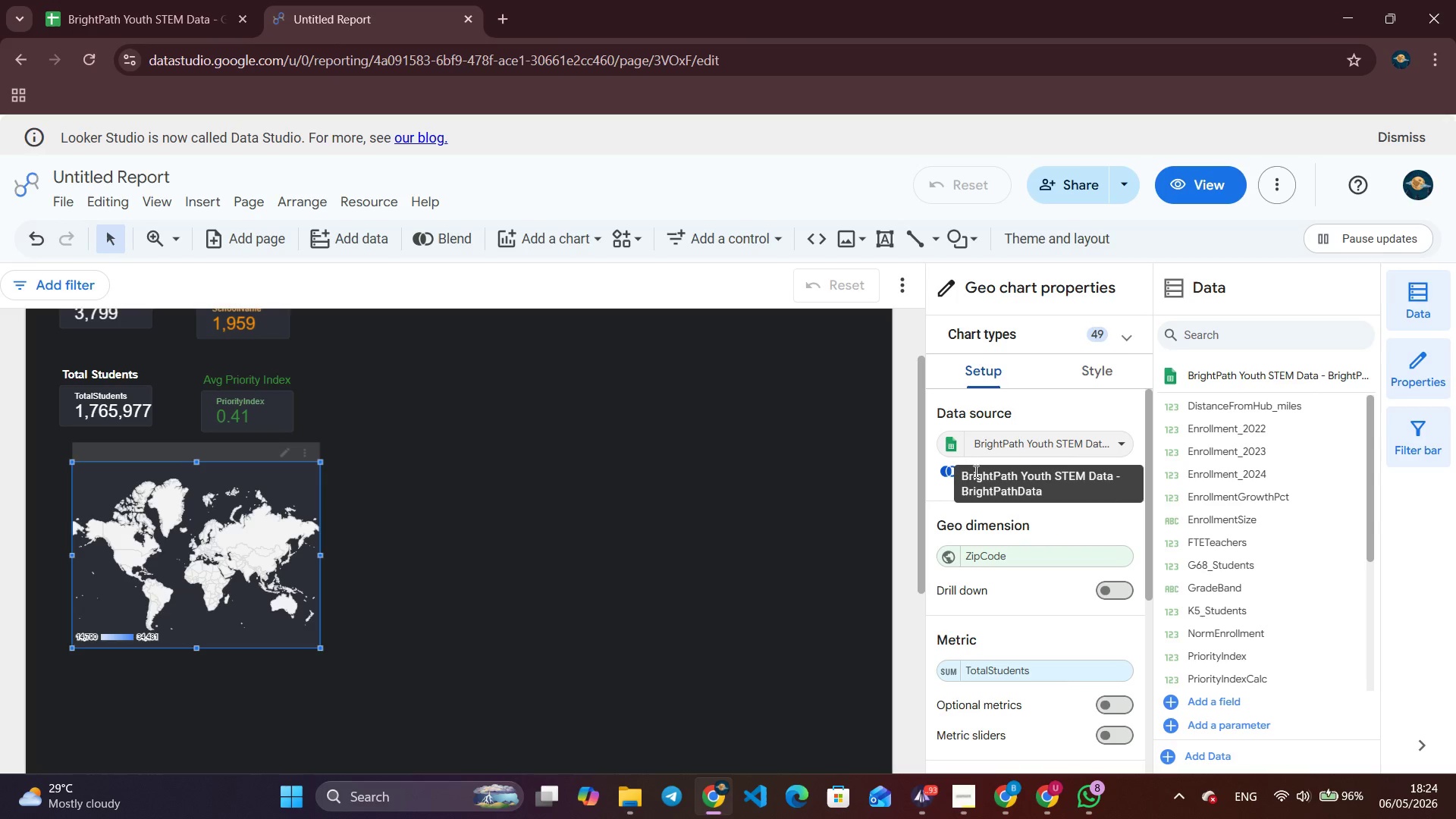 
scroll: coordinate [986, 463], scroll_direction: down, amount: 1.0
 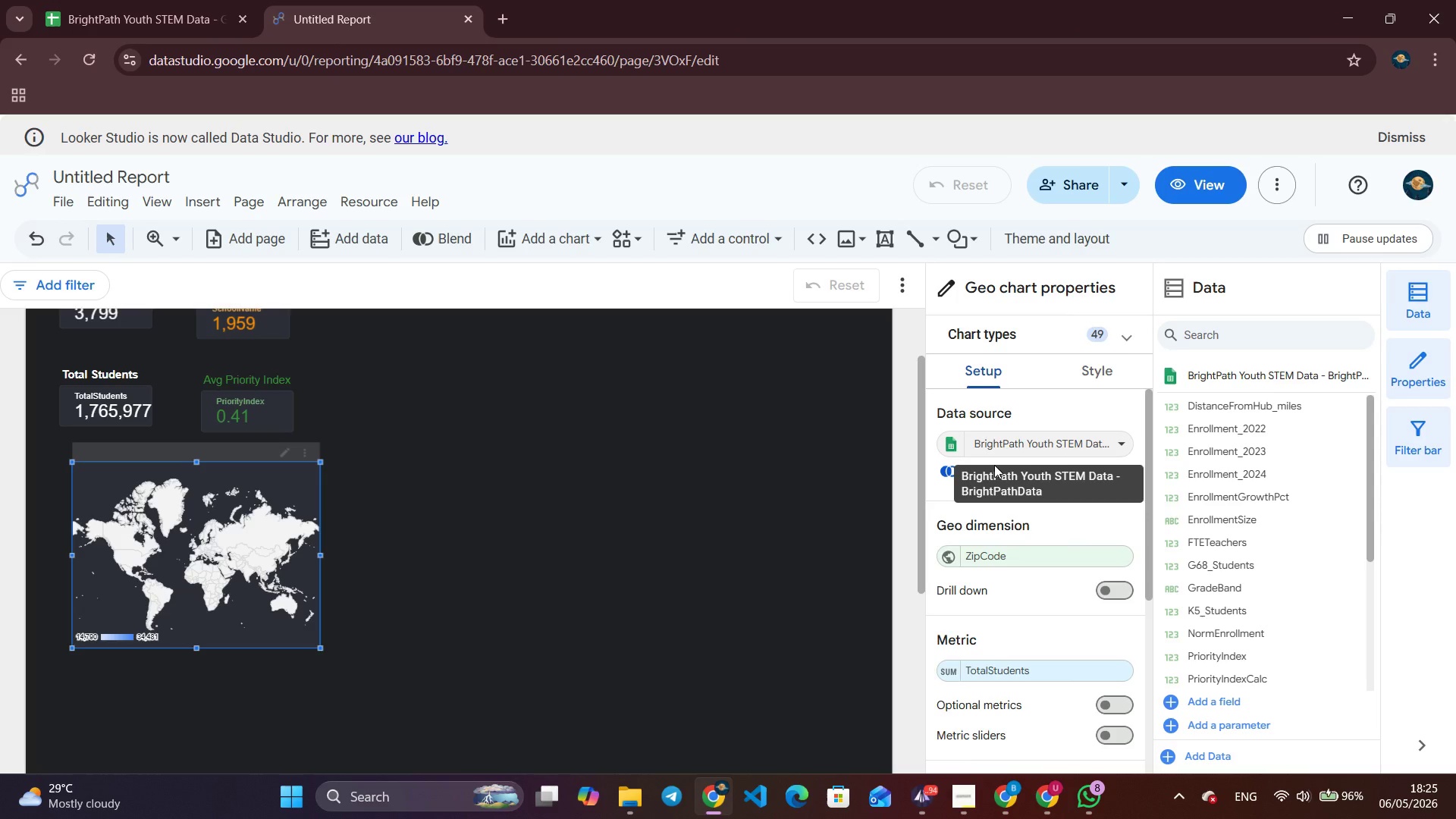 
wait(60.63)
 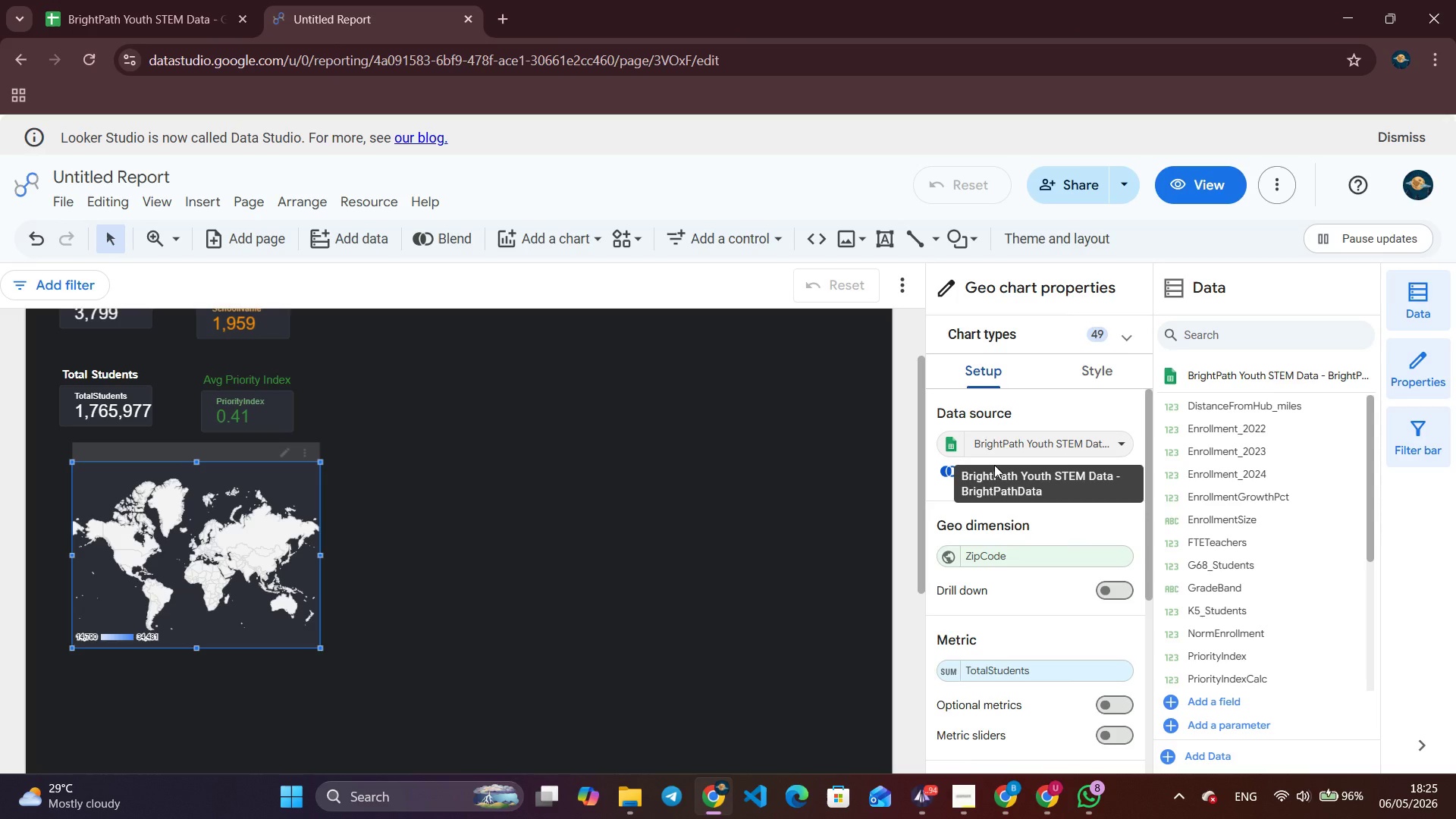 
left_click([361, 201])
 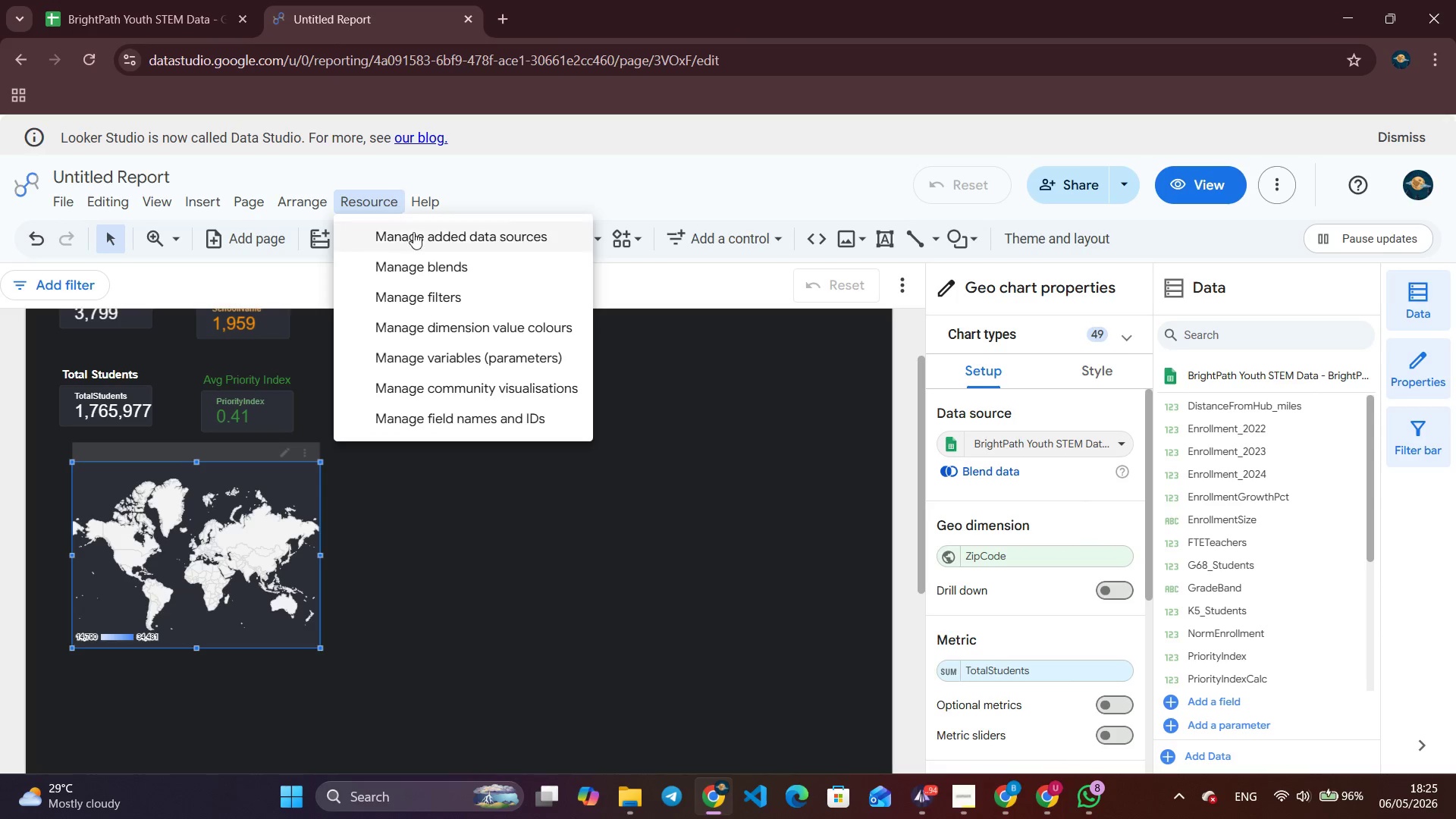 
left_click([415, 234])
 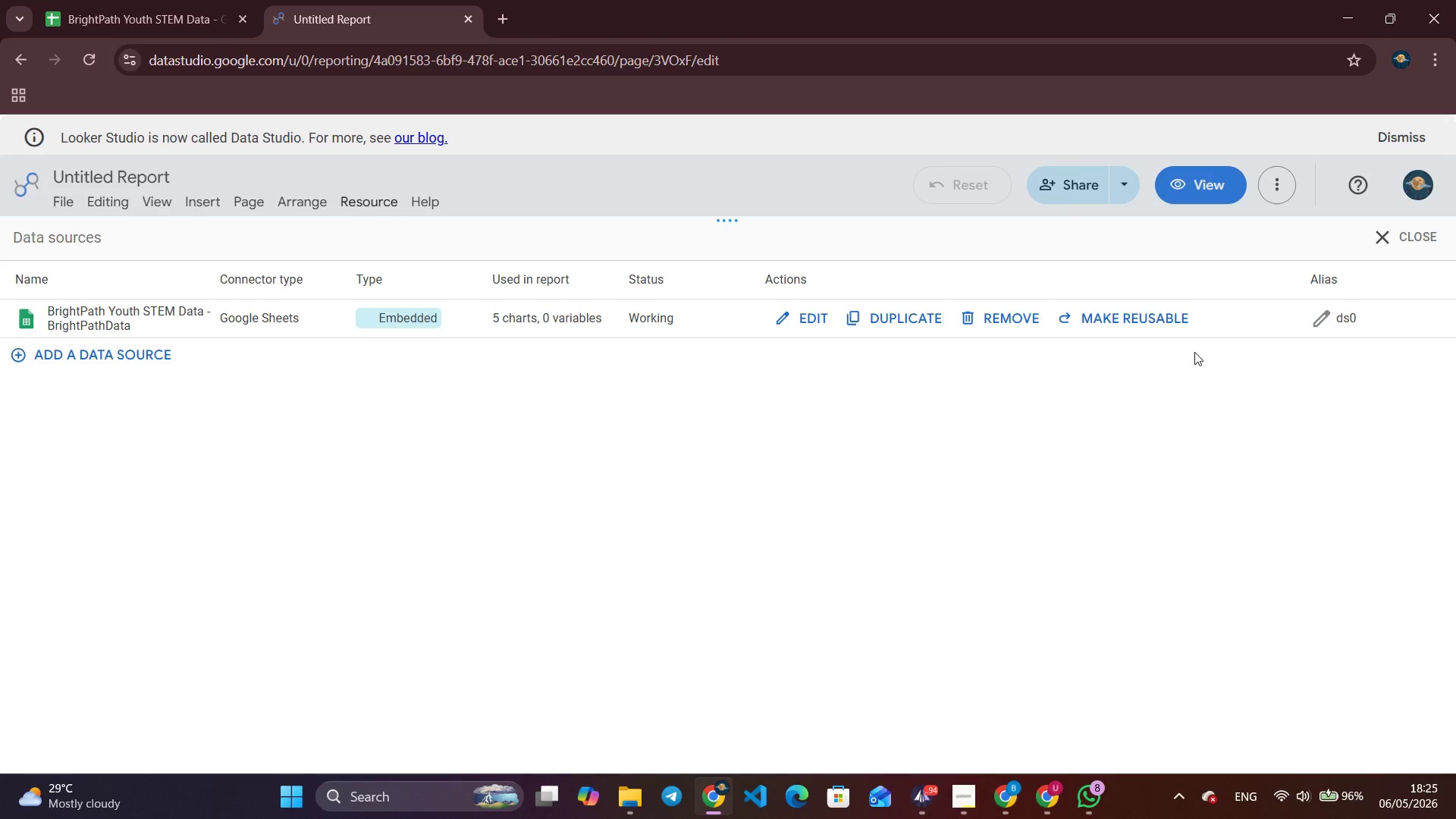 
left_click([824, 314])
 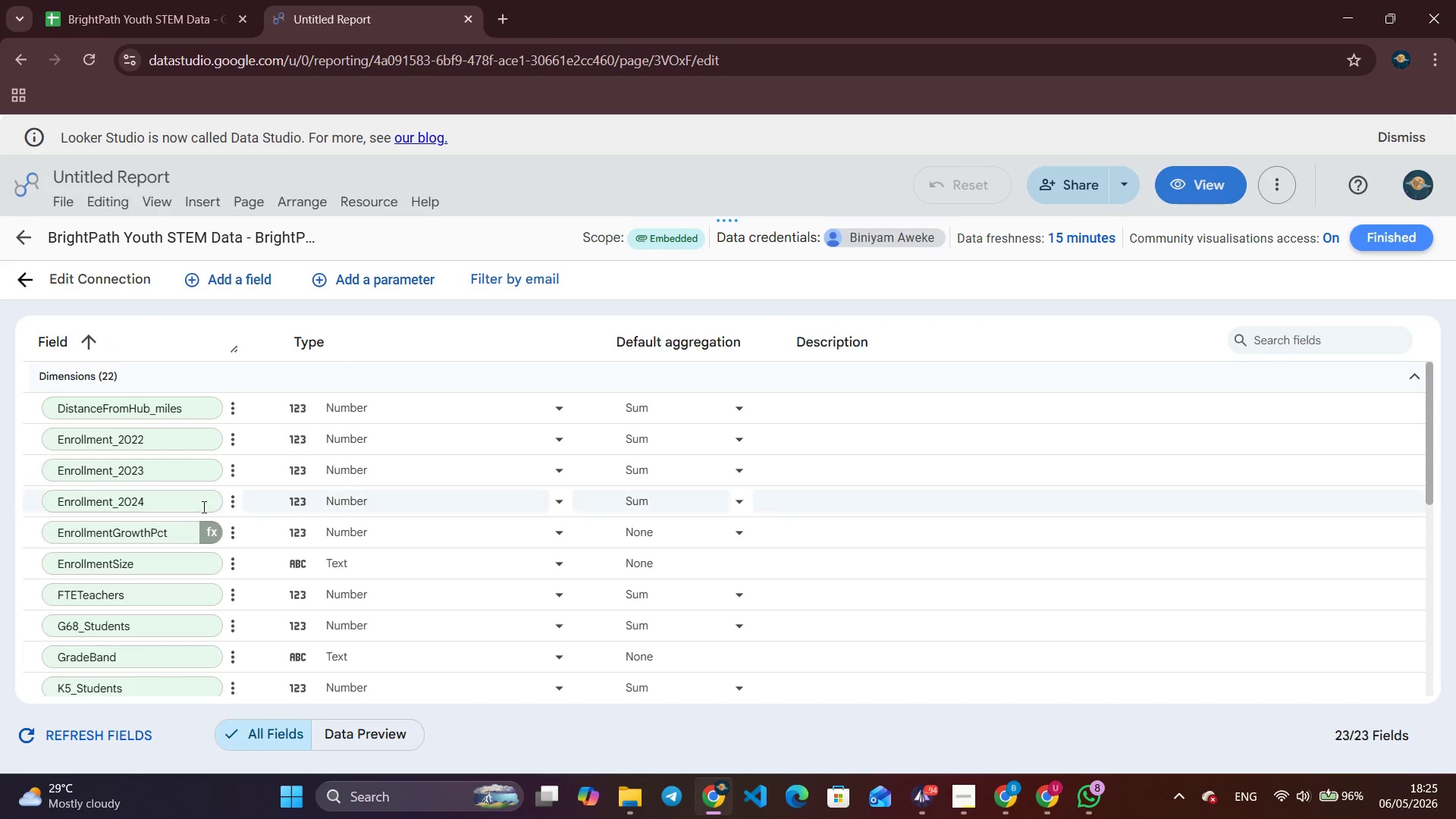 
scroll: coordinate [374, 507], scroll_direction: down, amount: 7.0
 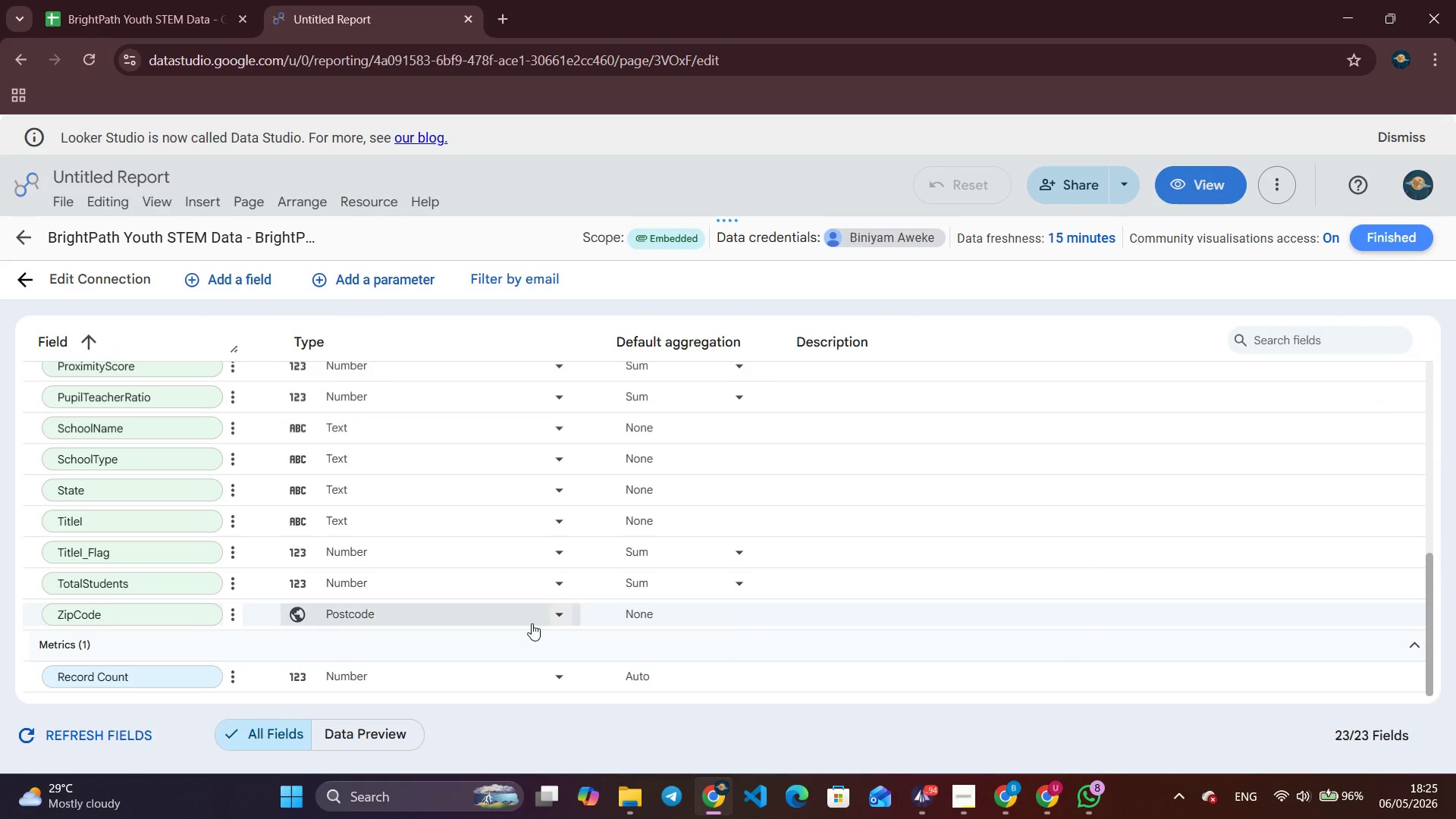 
left_click([547, 621])
 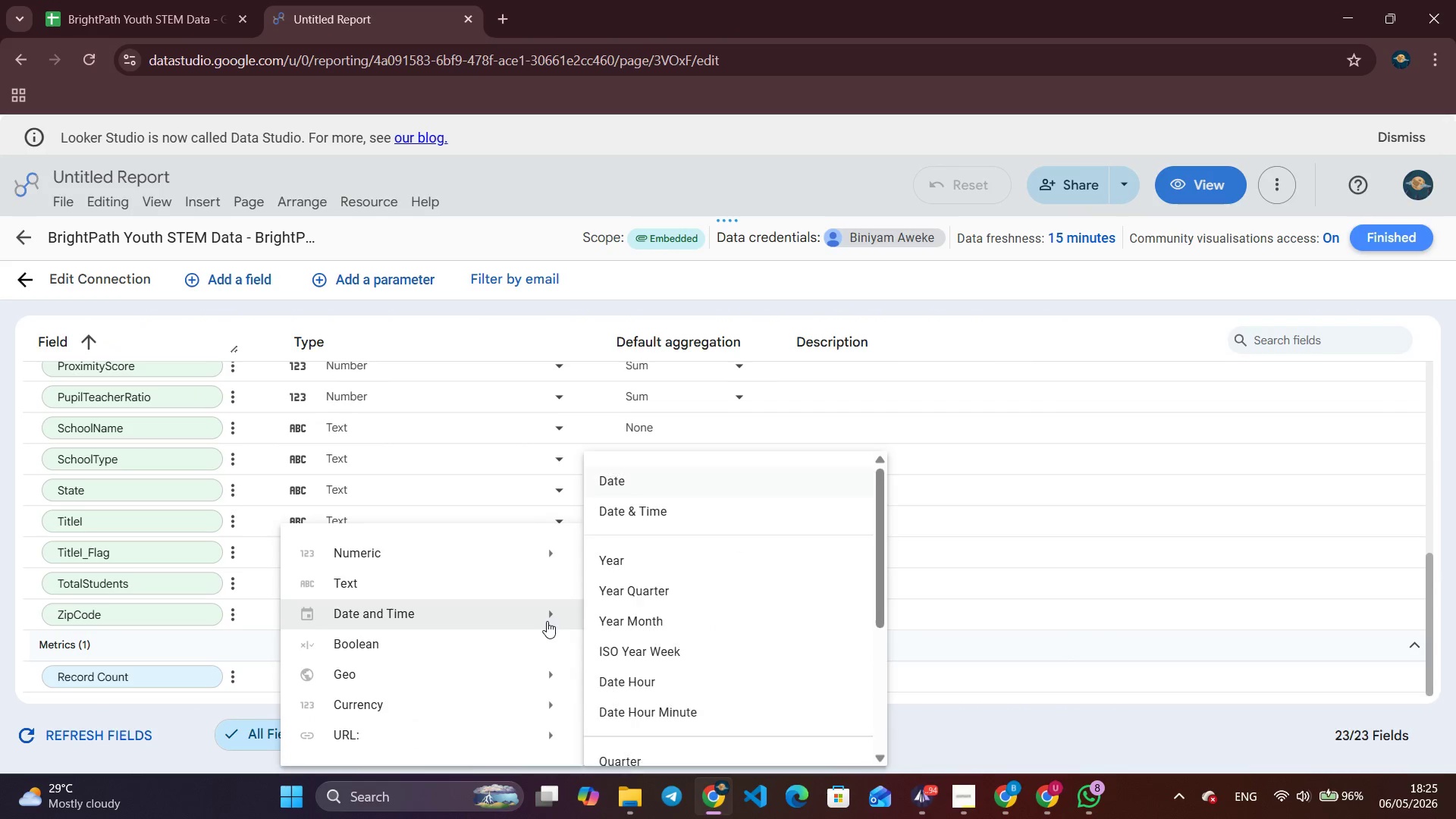 
mouse_move([504, 673])
 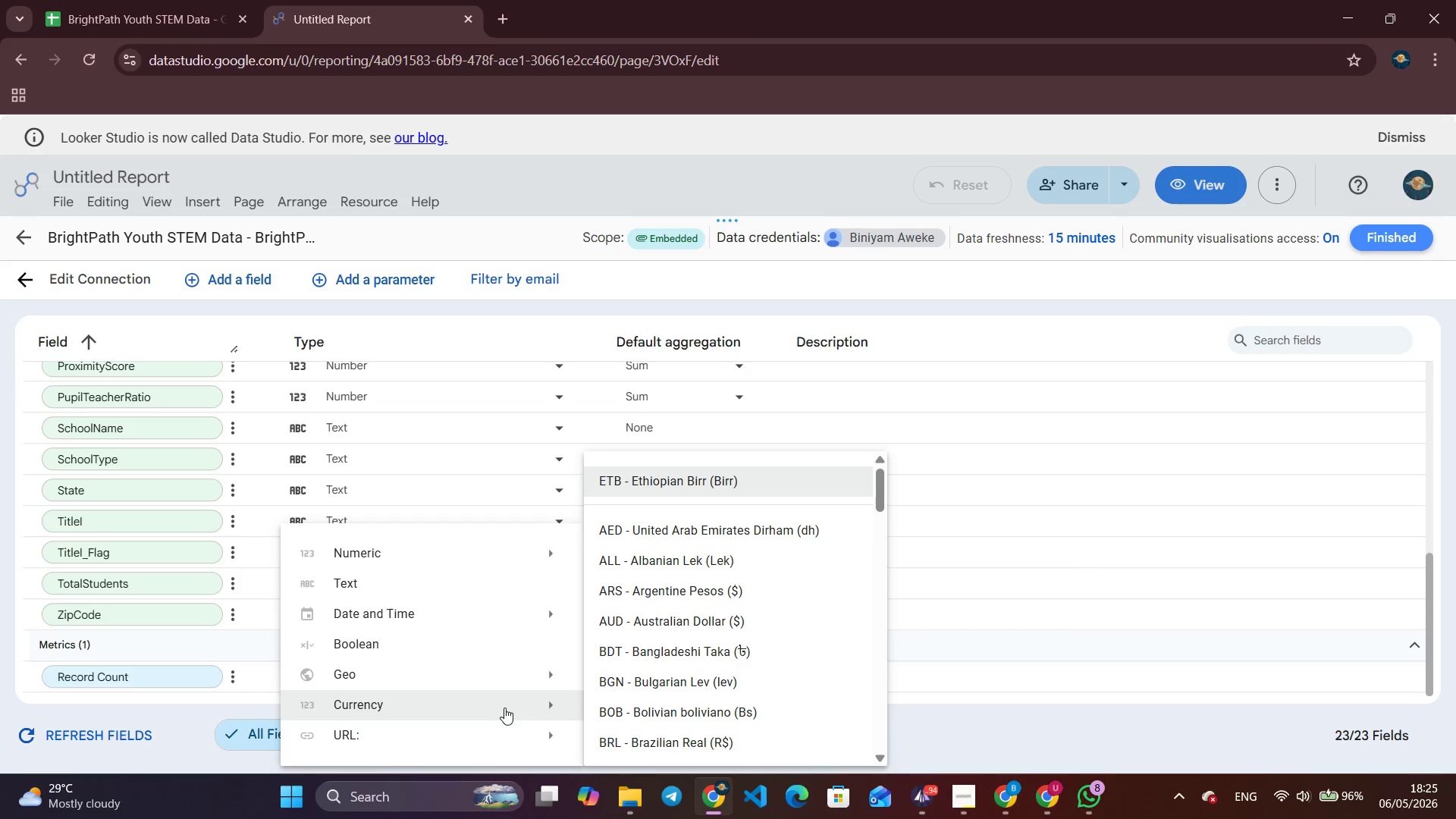 
scroll: coordinate [504, 708], scroll_direction: down, amount: 4.0
 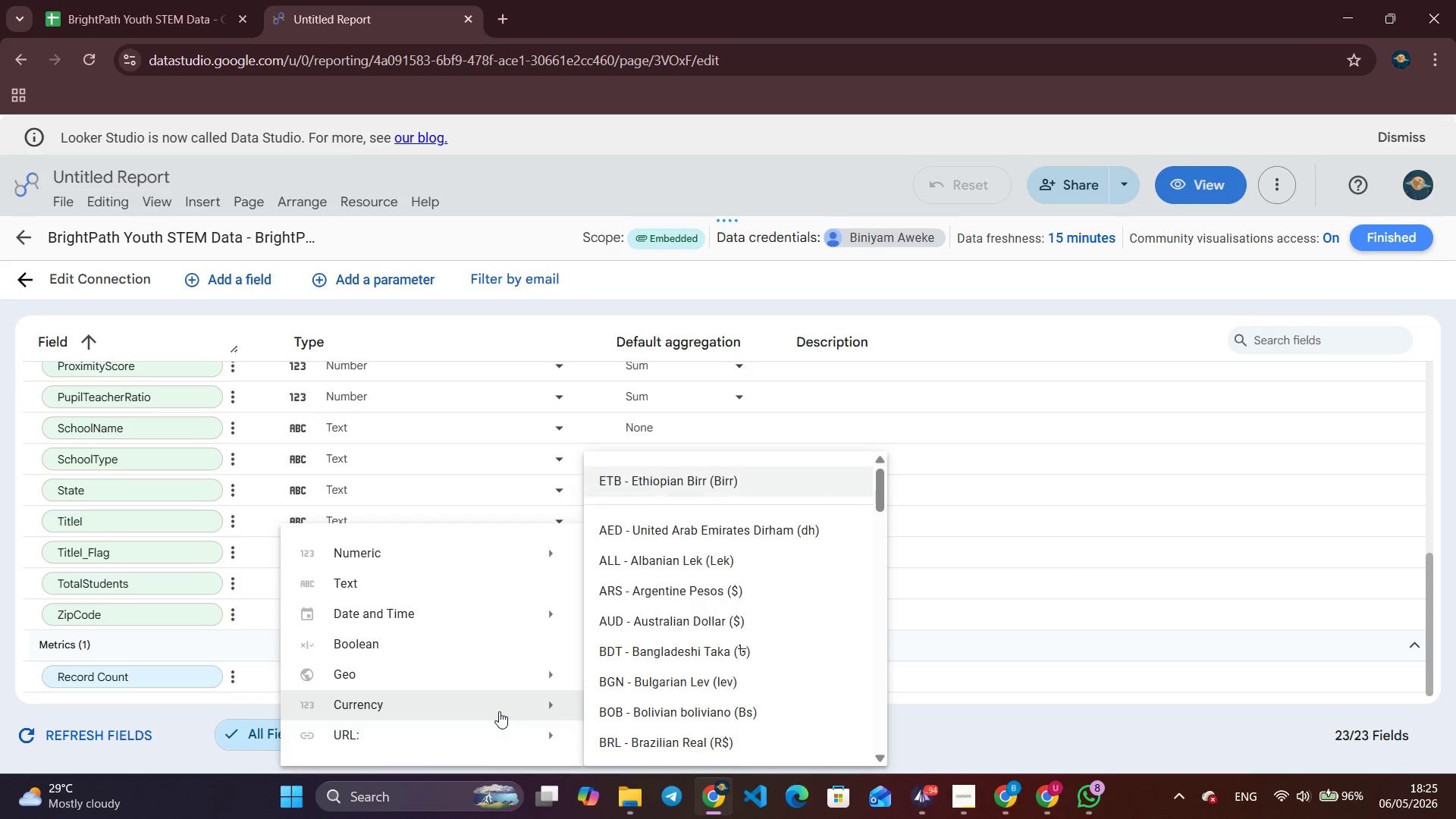 
mouse_move([532, 607])
 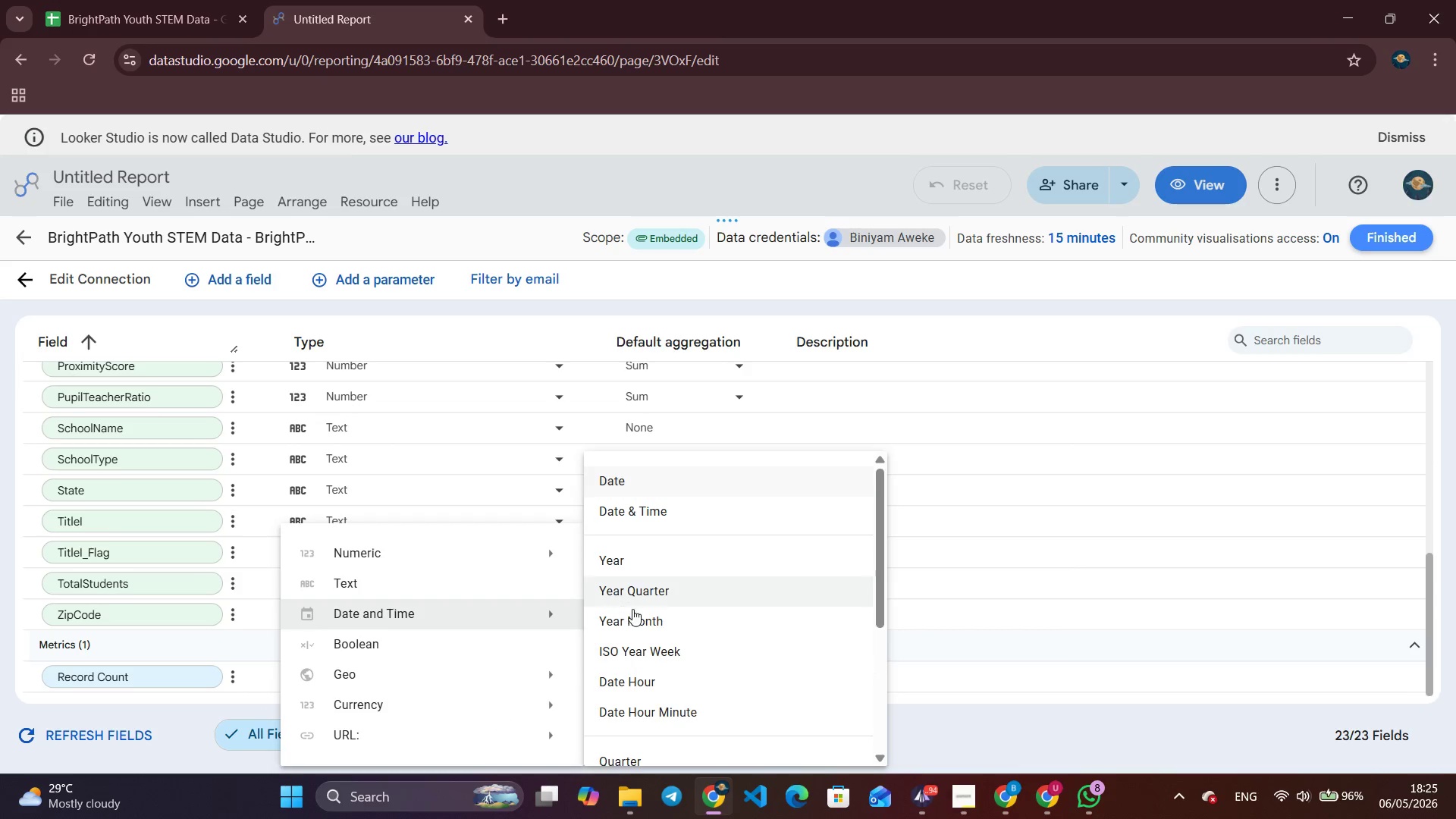 
scroll: coordinate [642, 623], scroll_direction: down, amount: 9.0
 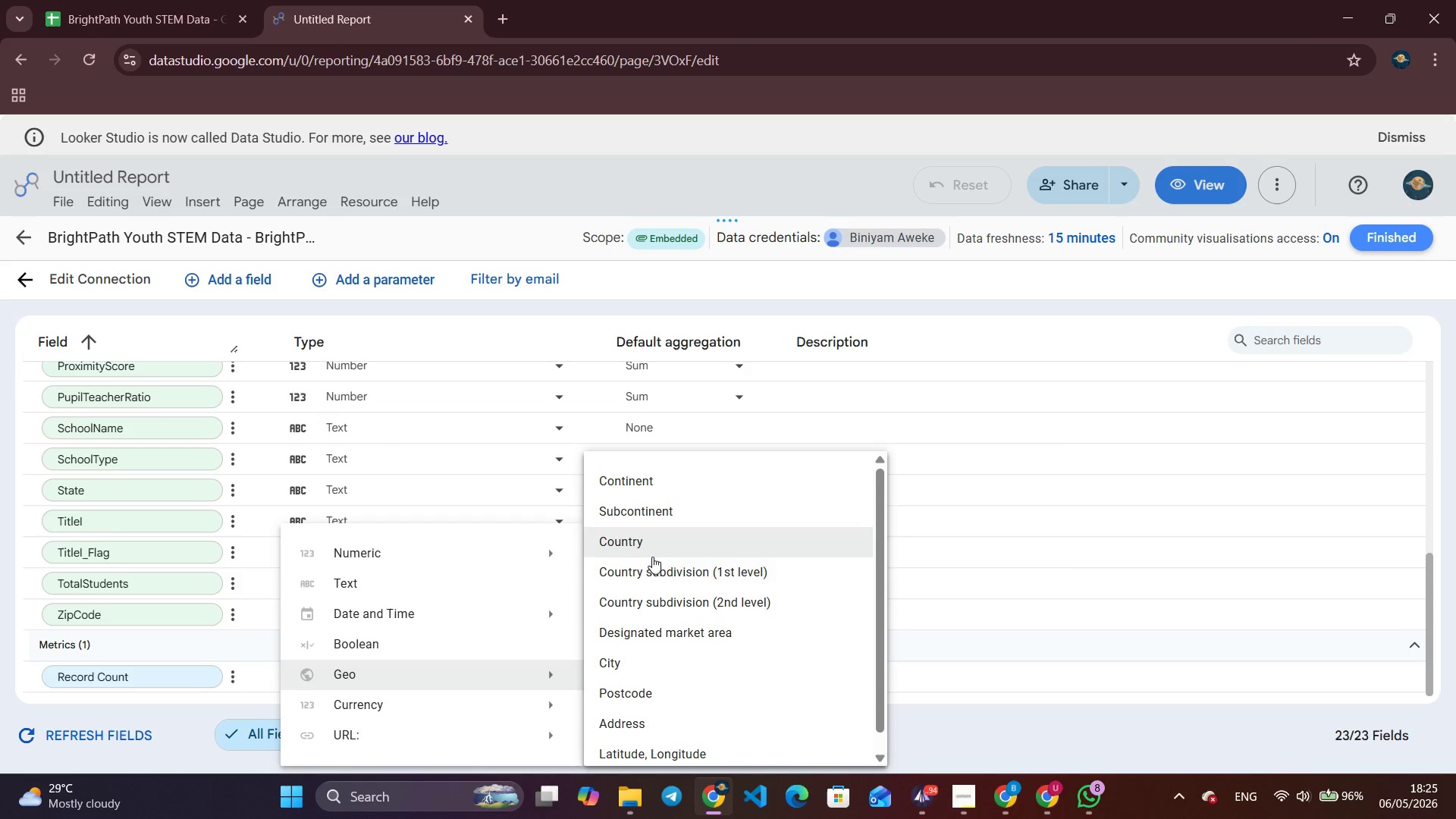 
left_click([653, 567])
 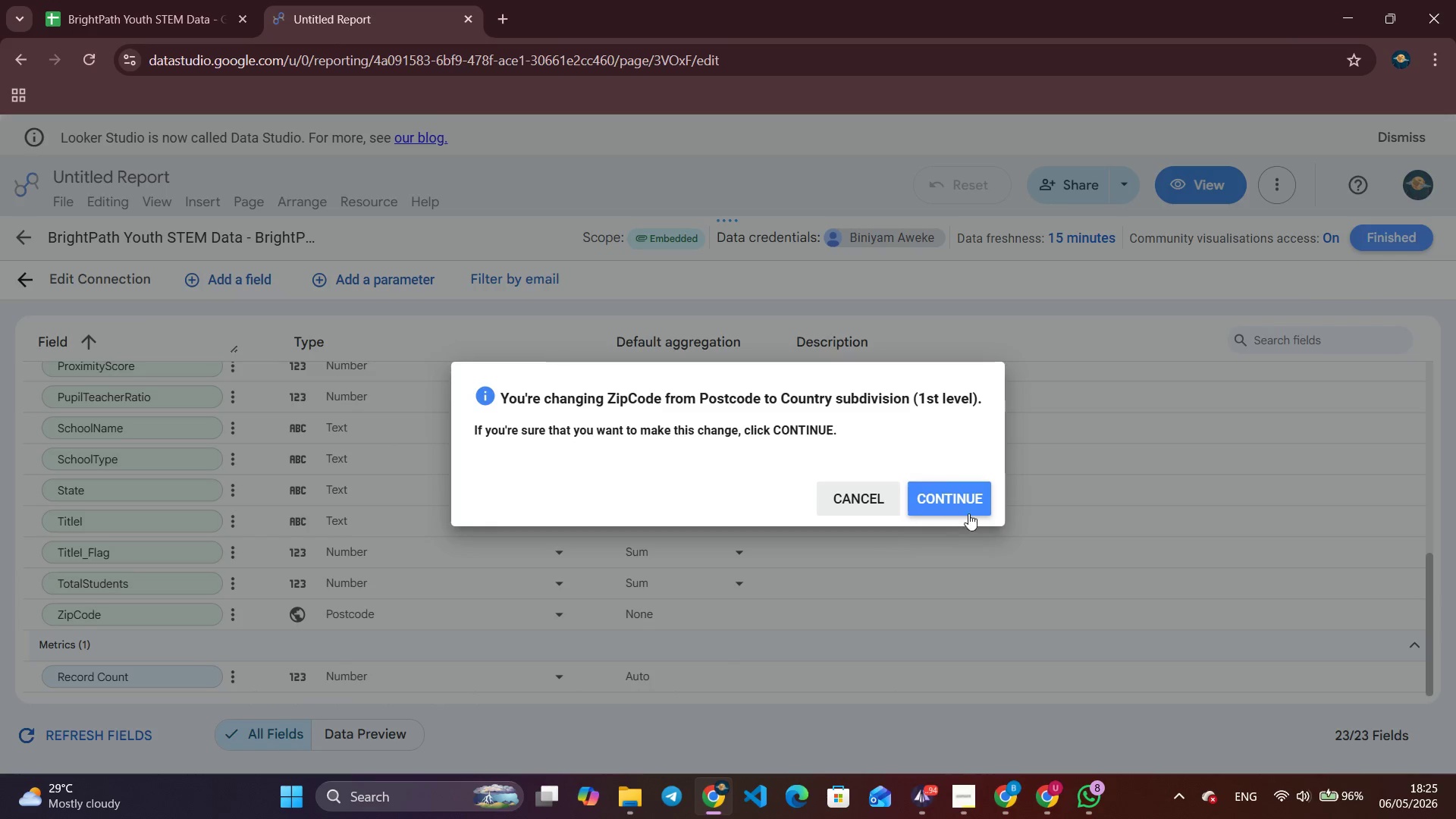 
left_click([972, 511])
 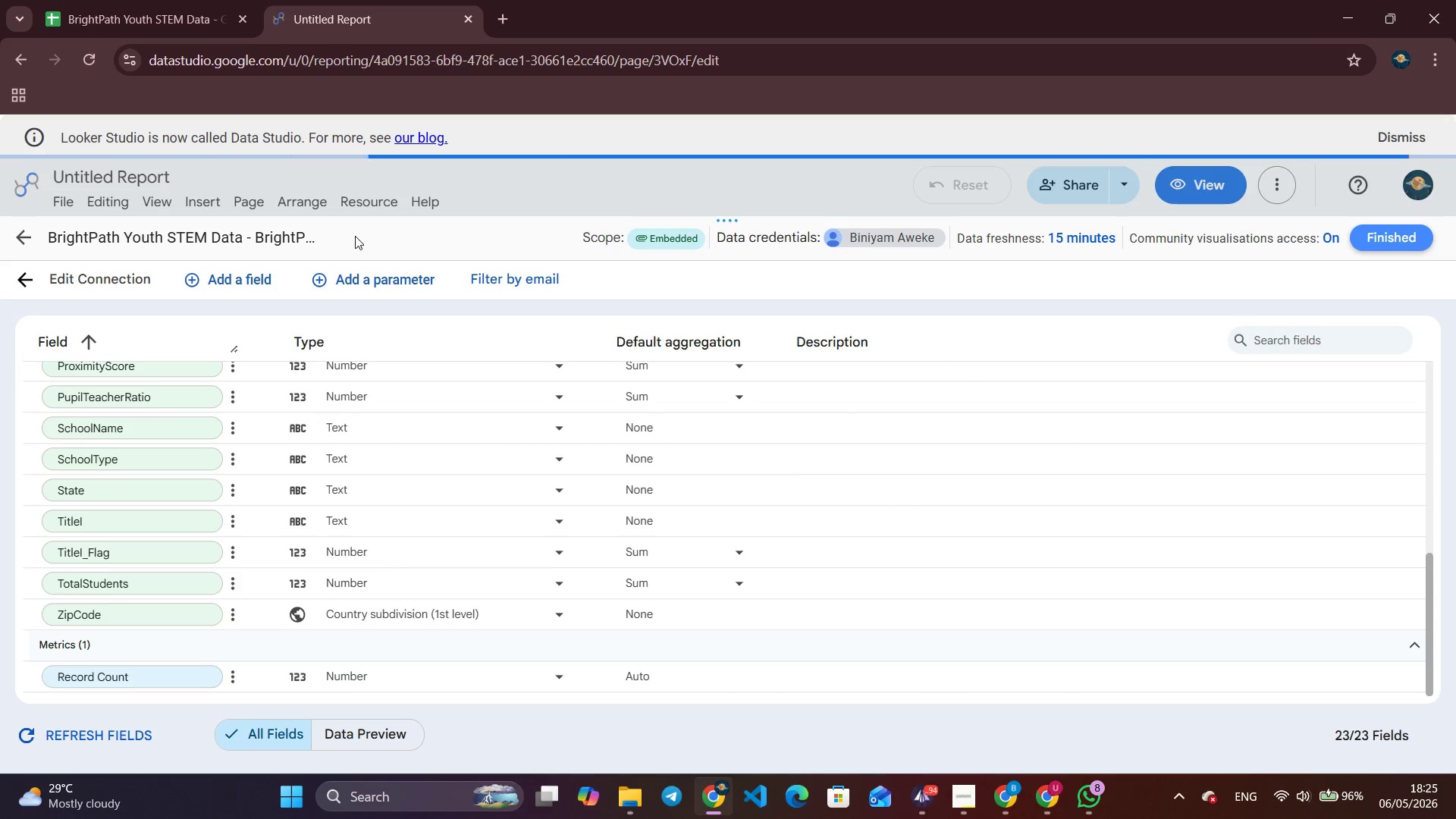 
wait(5.56)
 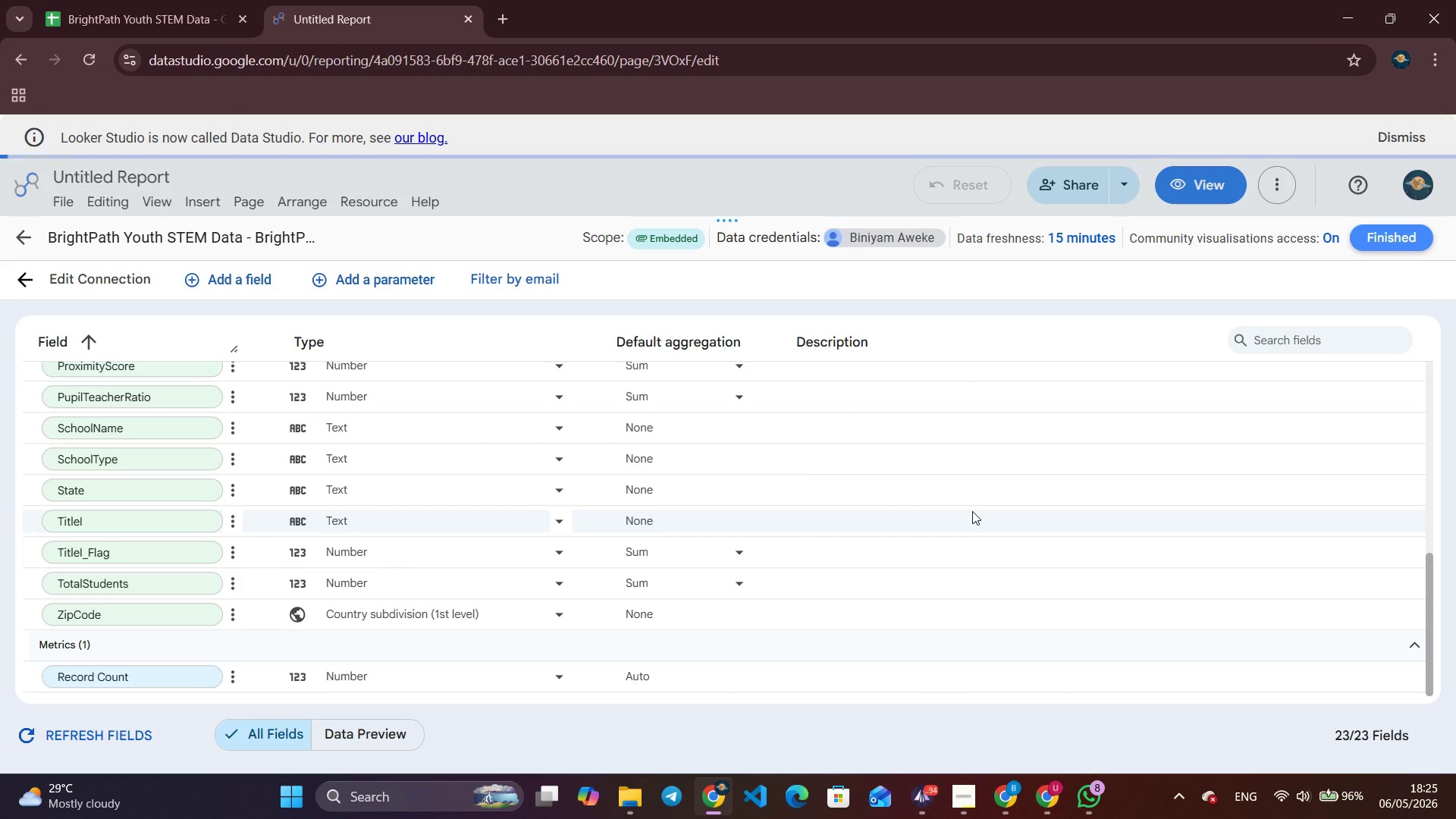 
left_click([14, 237])
 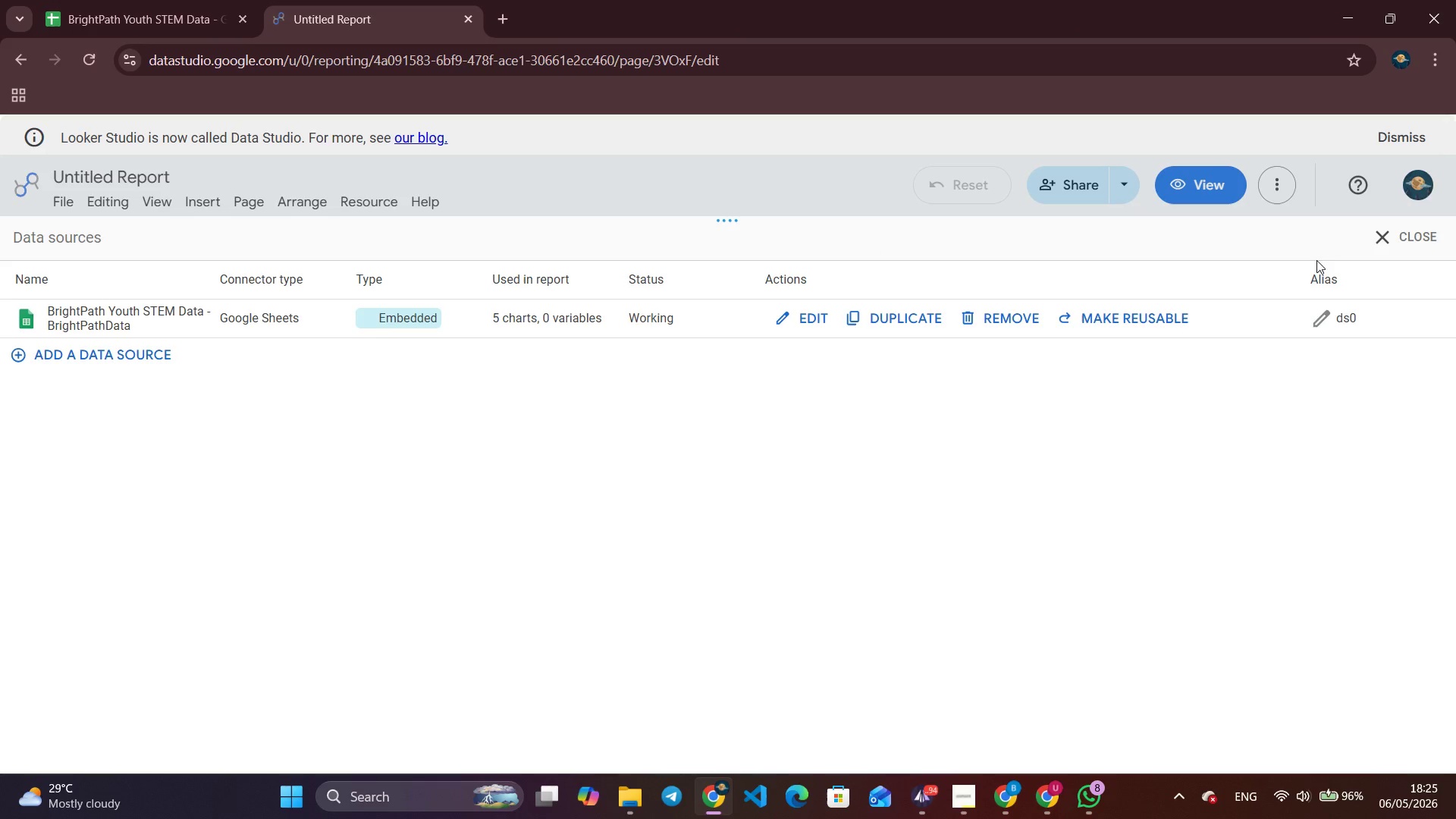 
left_click([1380, 246])
 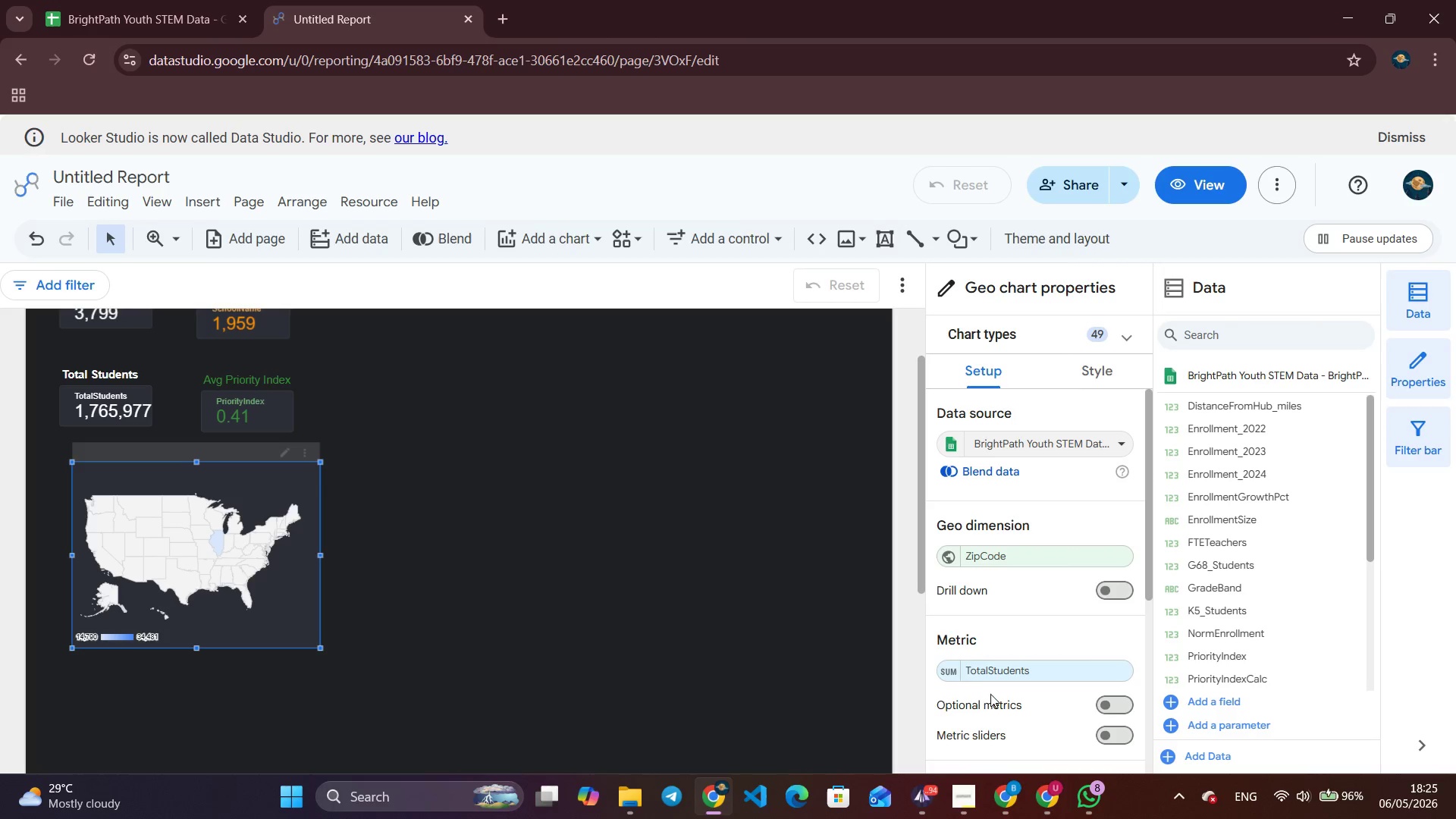 
left_click([943, 668])
 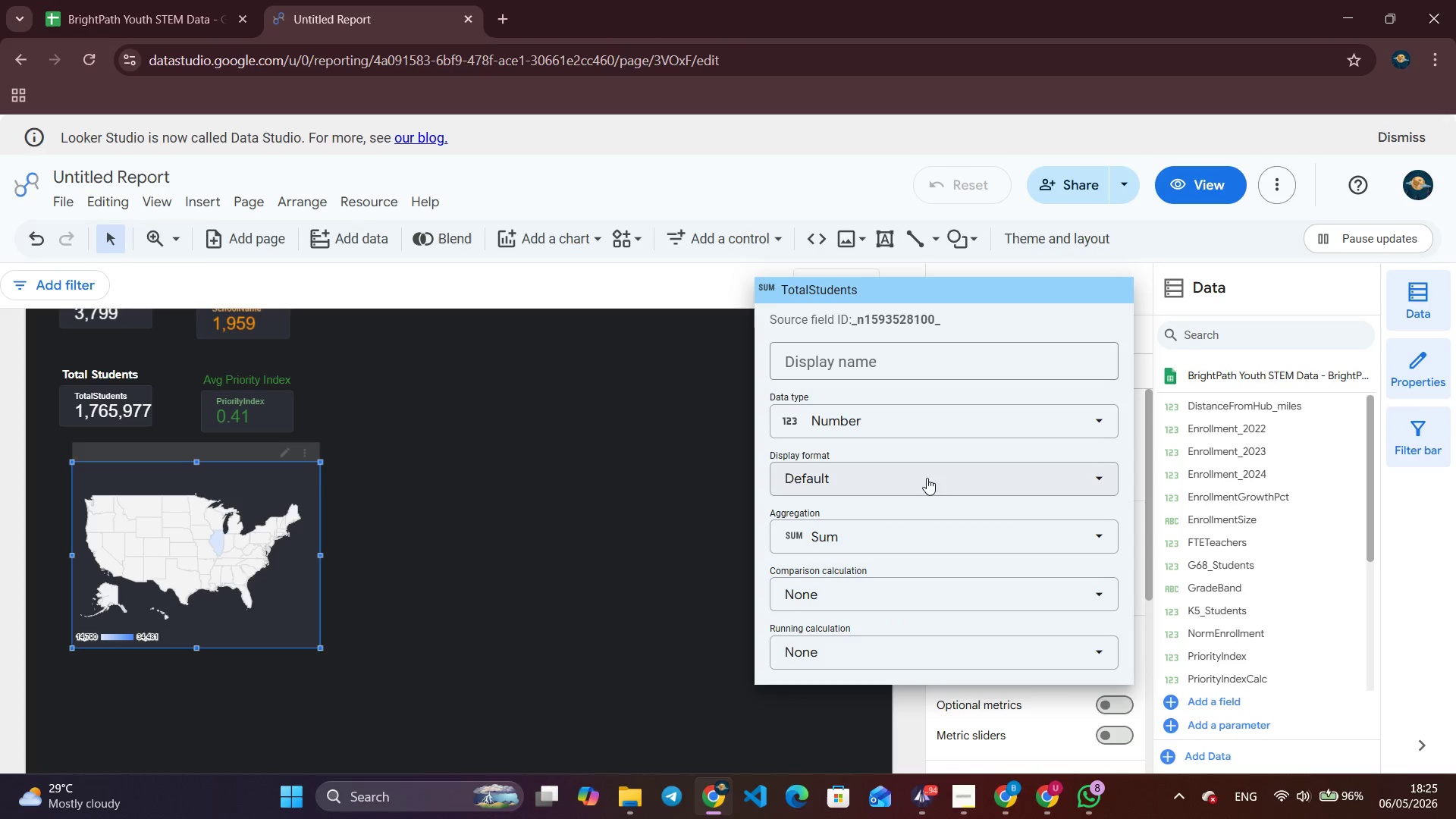 
left_click([918, 535])
 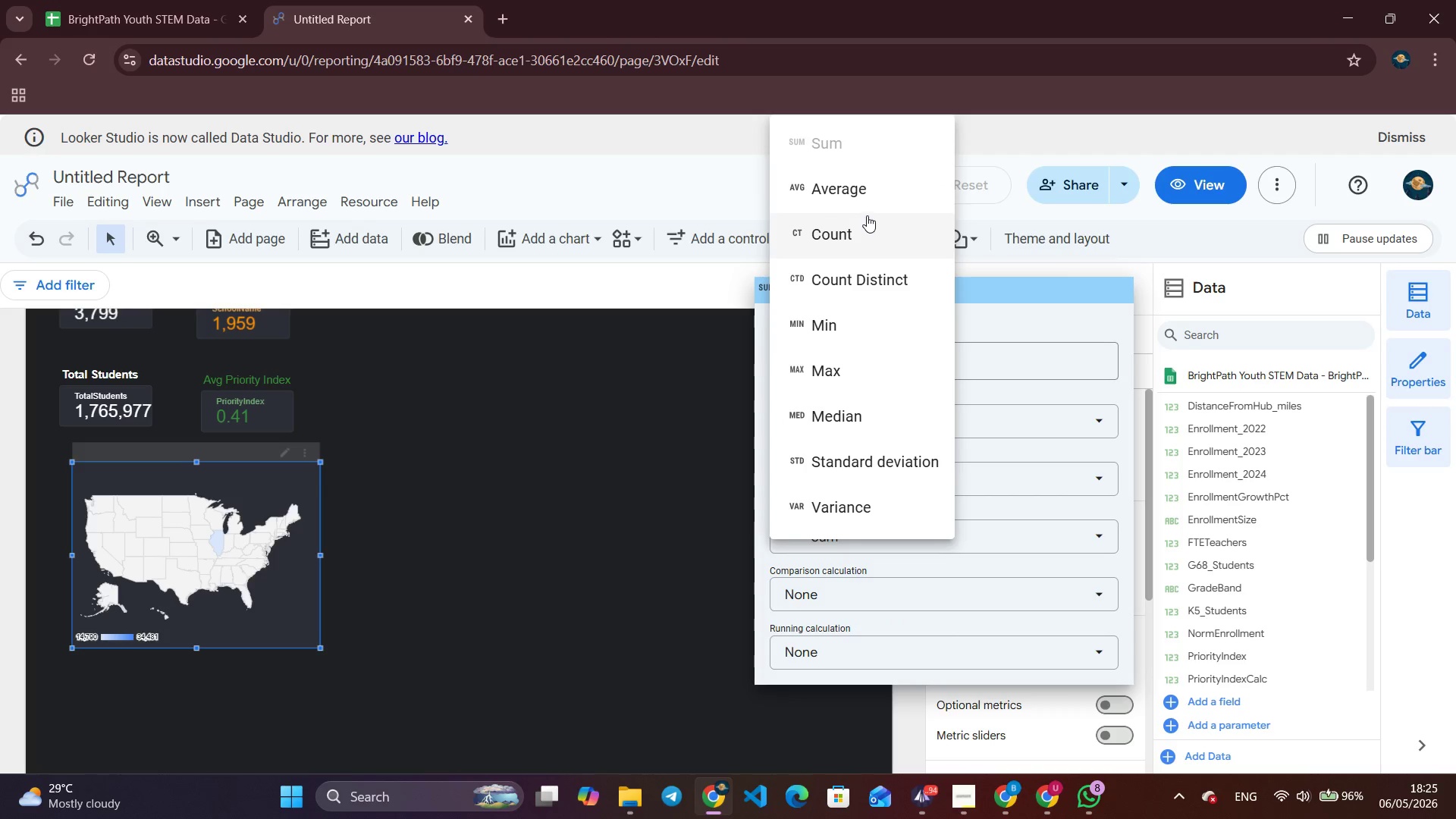 
left_click([868, 197])
 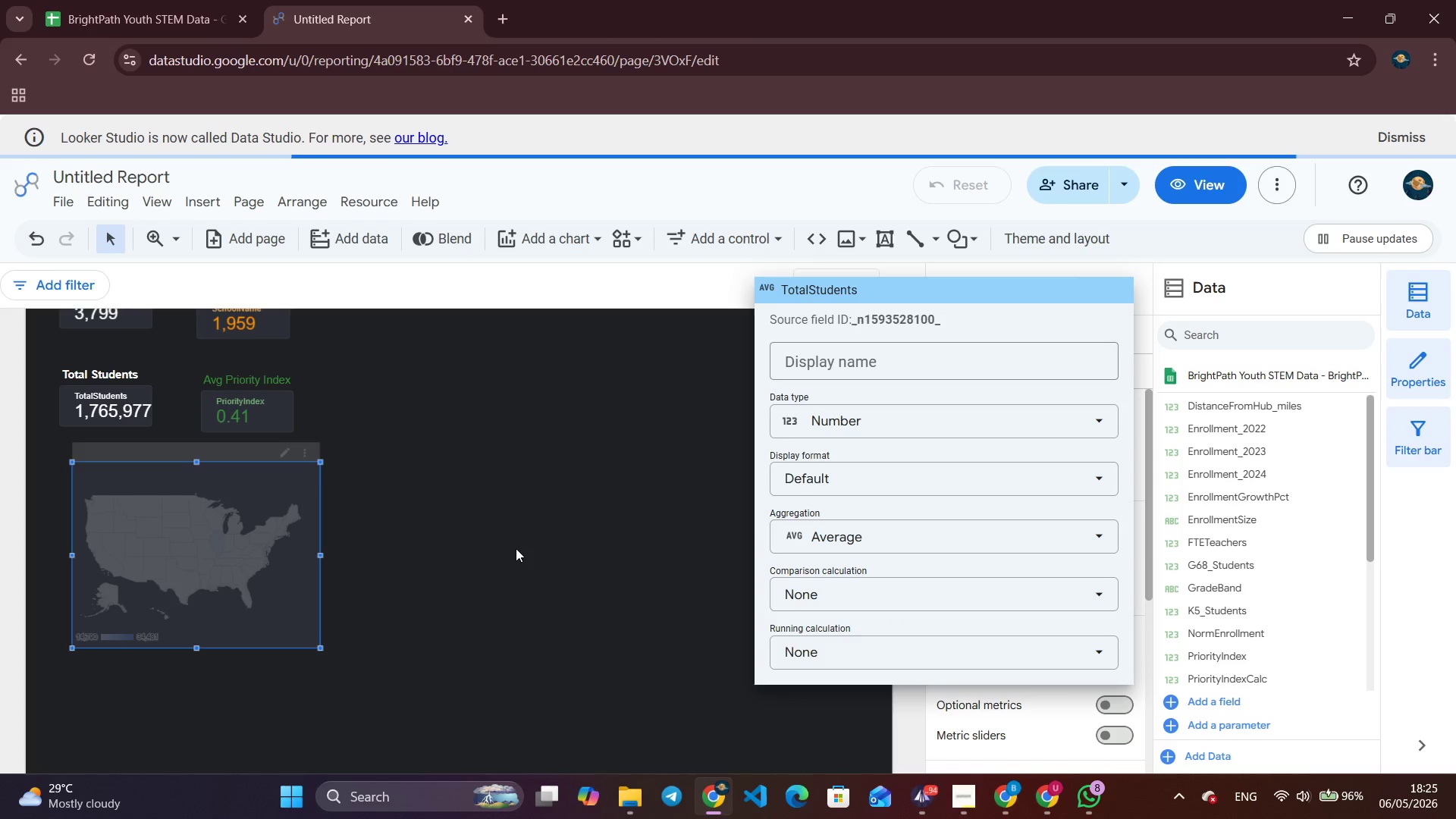 
left_click([516, 548])
 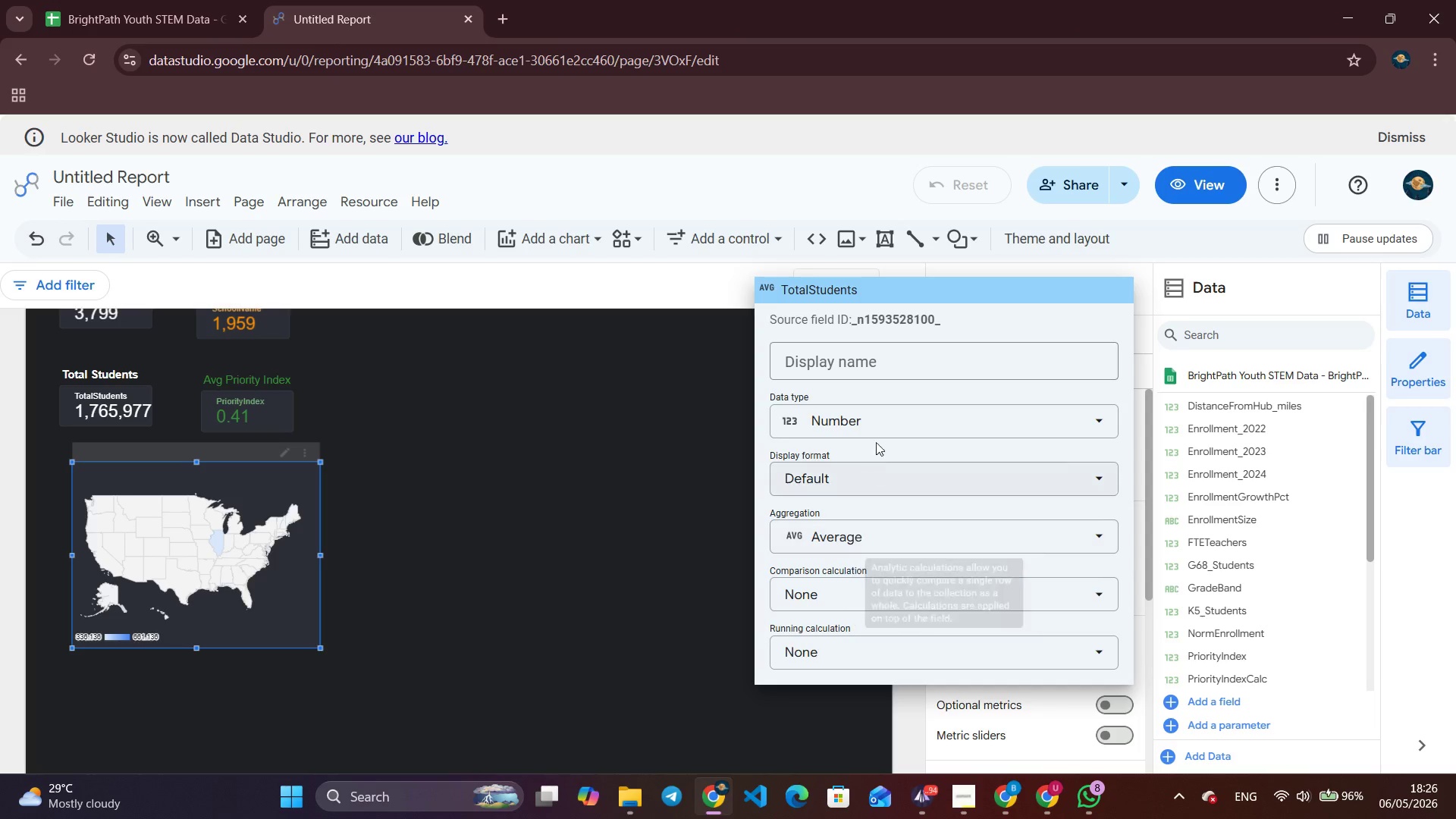 
left_click([915, 543])
 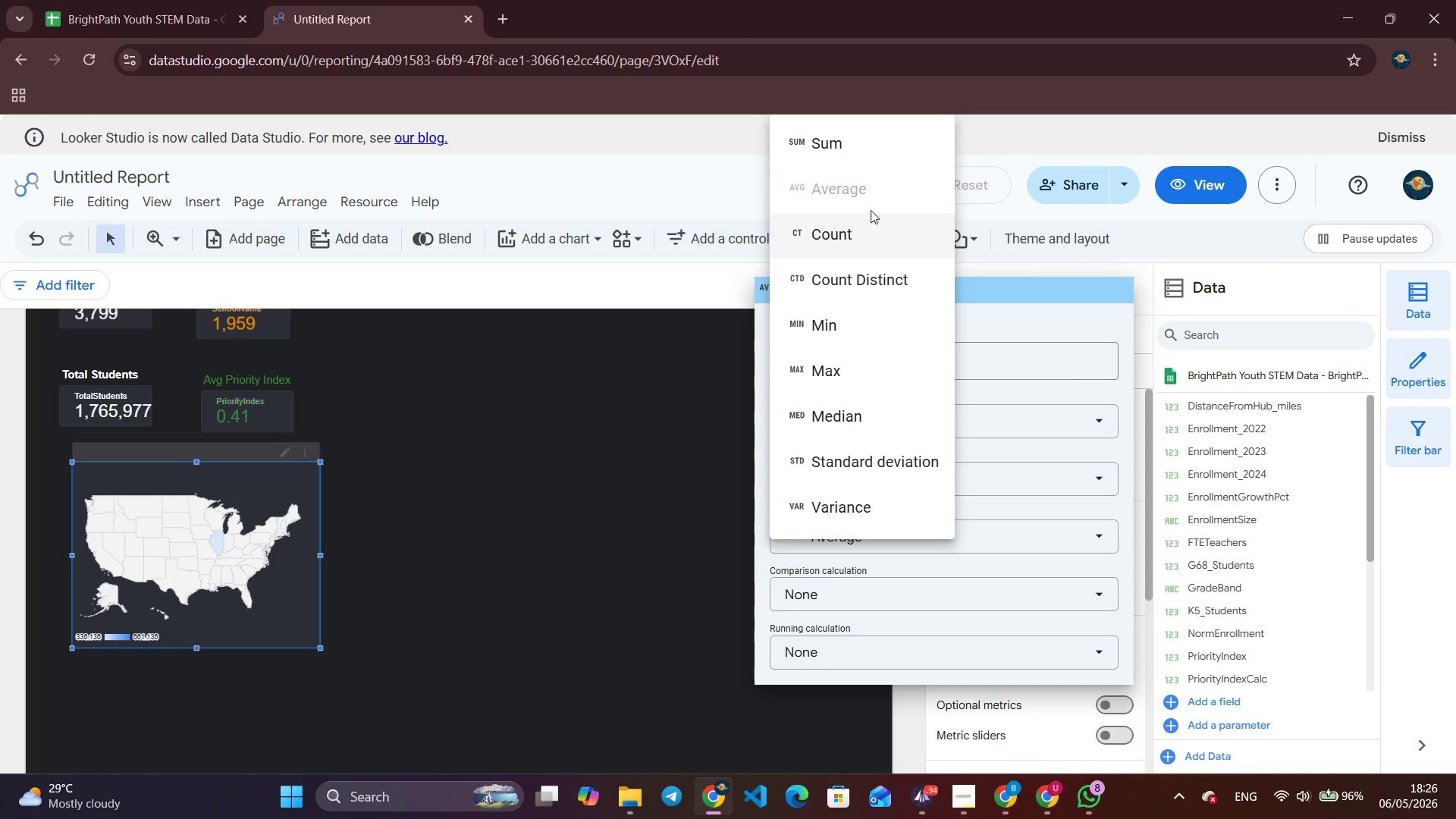 
left_click([883, 123])
 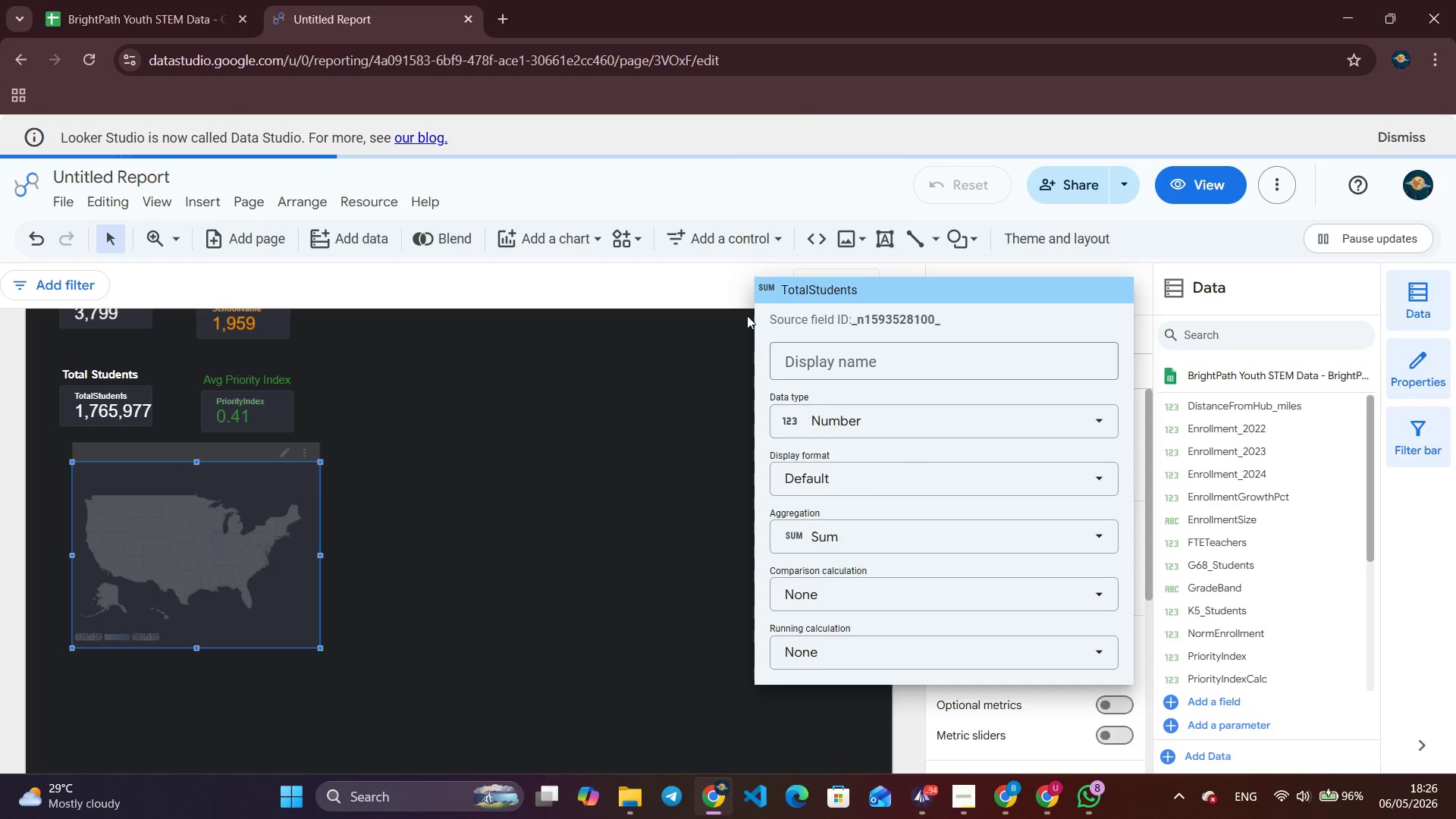 
left_click([566, 559])
 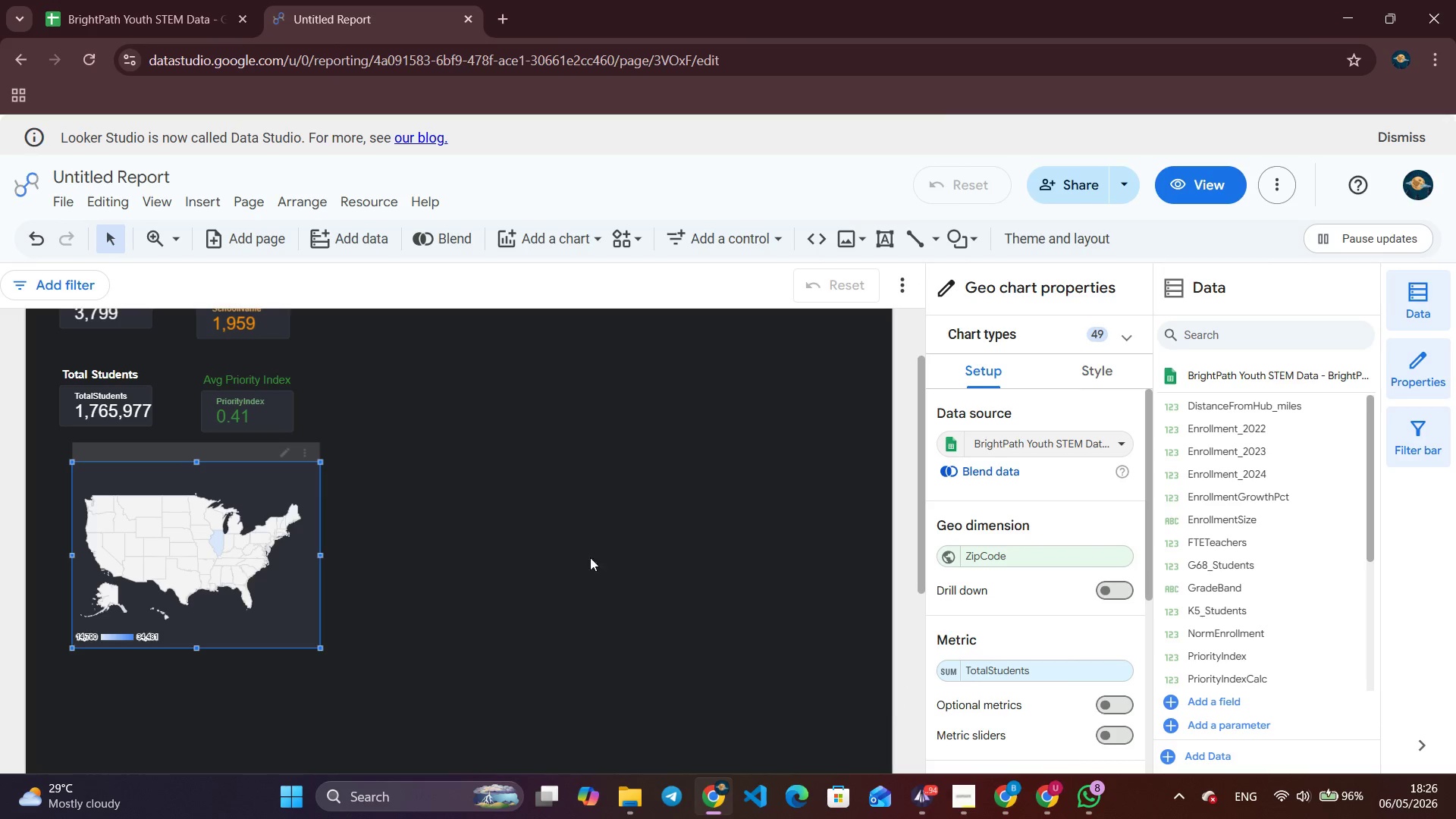 
scroll: coordinate [1037, 602], scroll_direction: down, amount: 4.0
 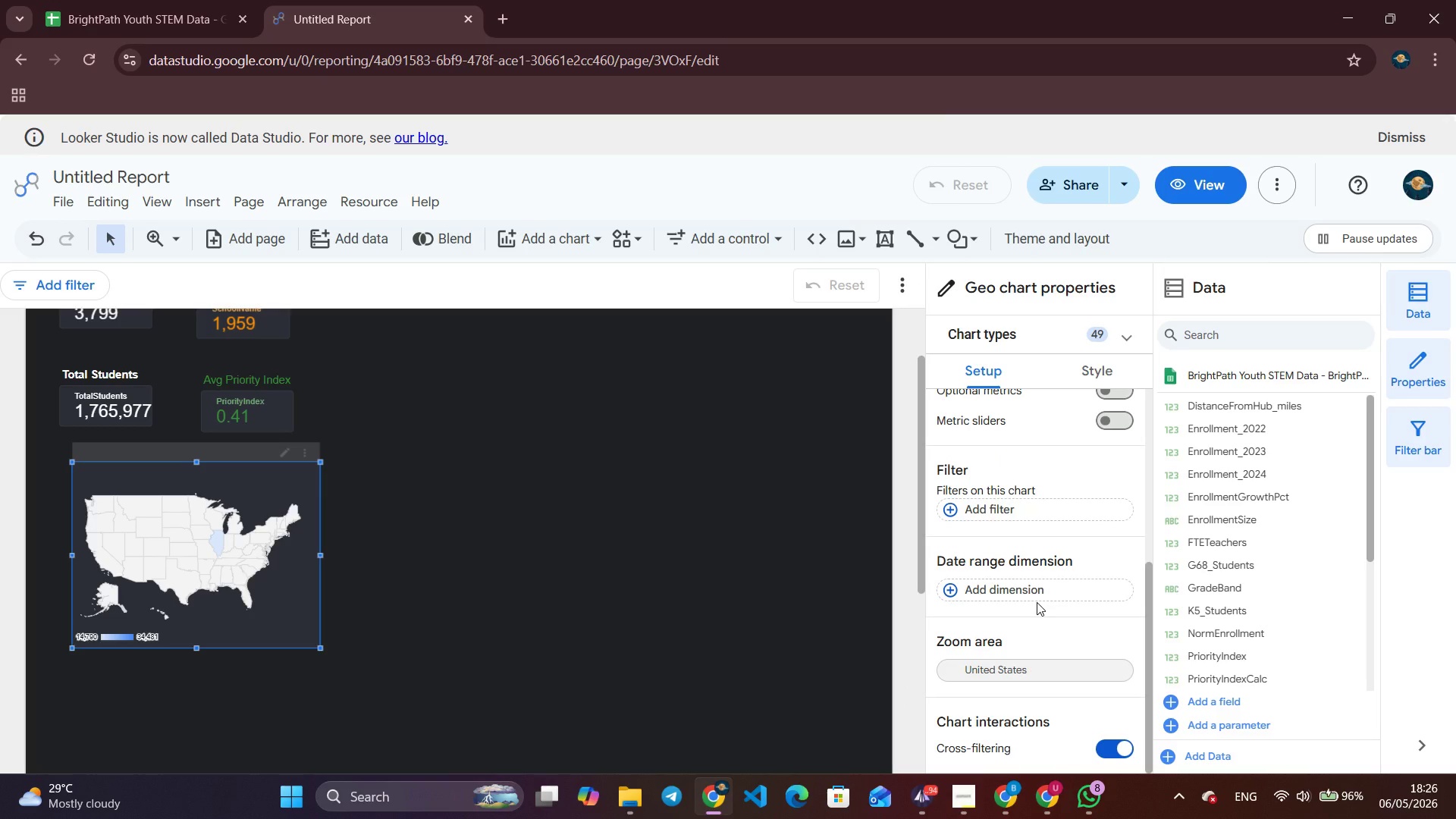 
scroll: coordinate [1037, 602], scroll_direction: up, amount: 1.0
 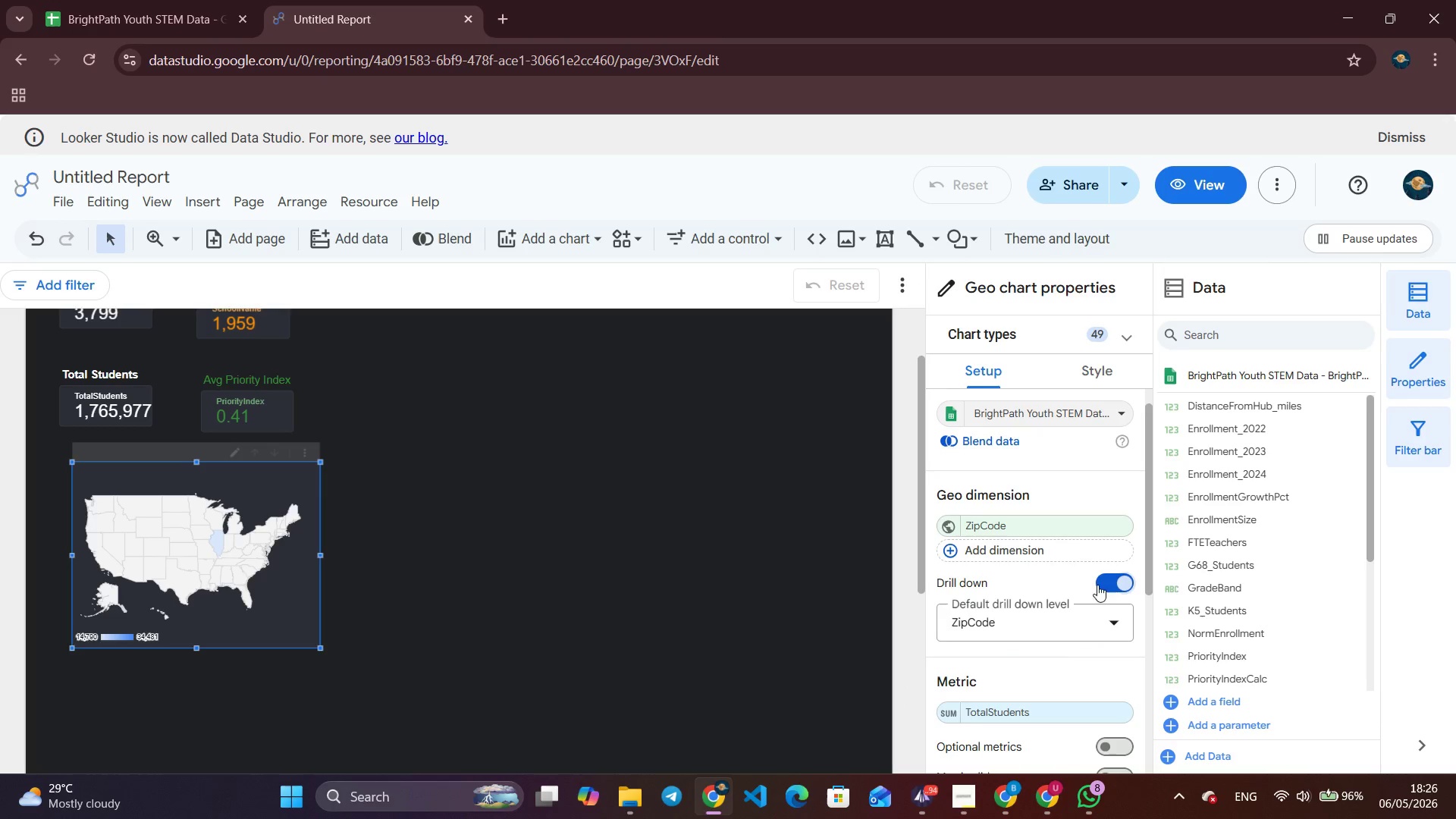 
left_click([1050, 613])
 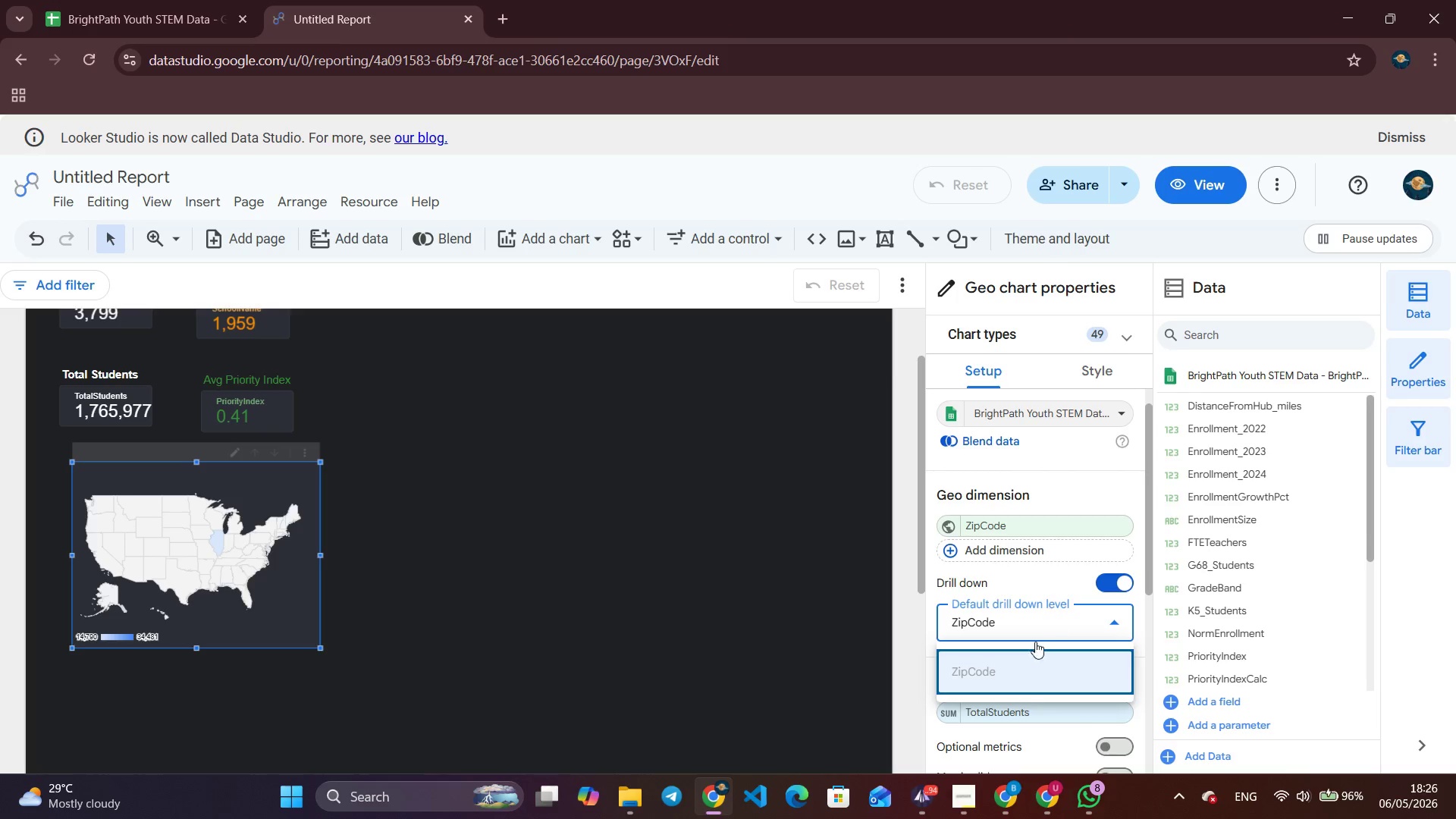 
left_click([1025, 677])
 